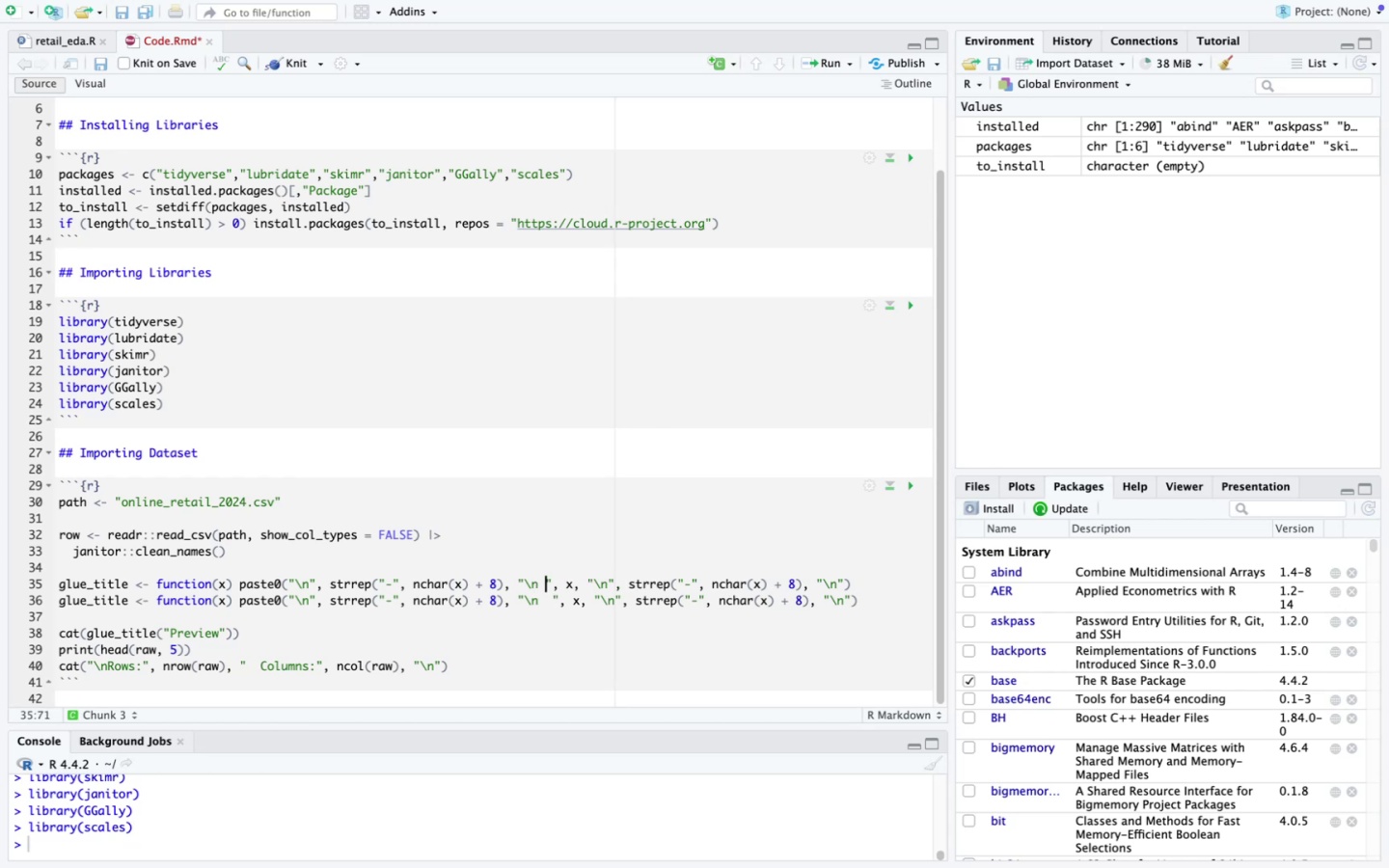 
key(Space)
 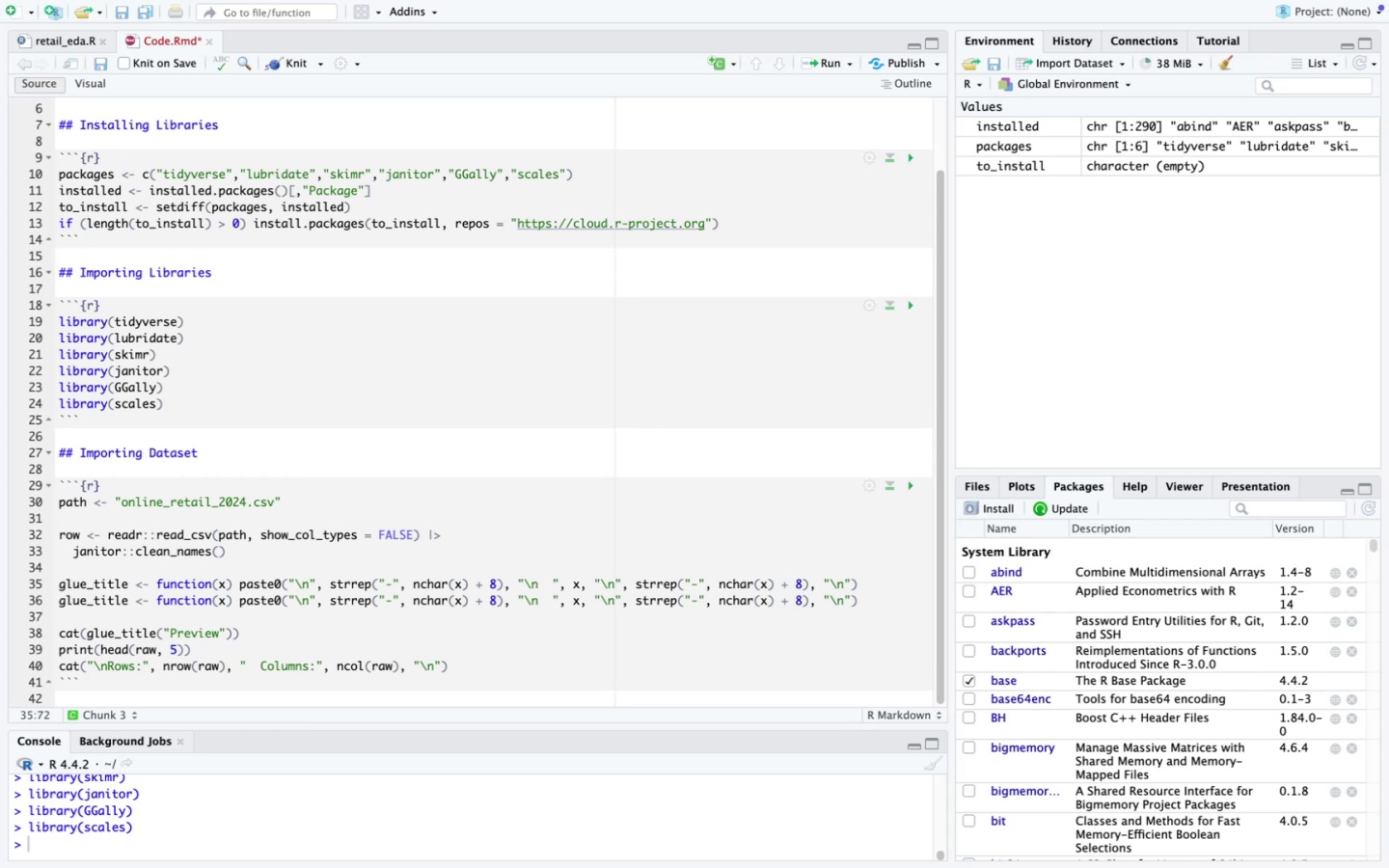 
hold_key(key=ArrowRight, duration=0.57)
 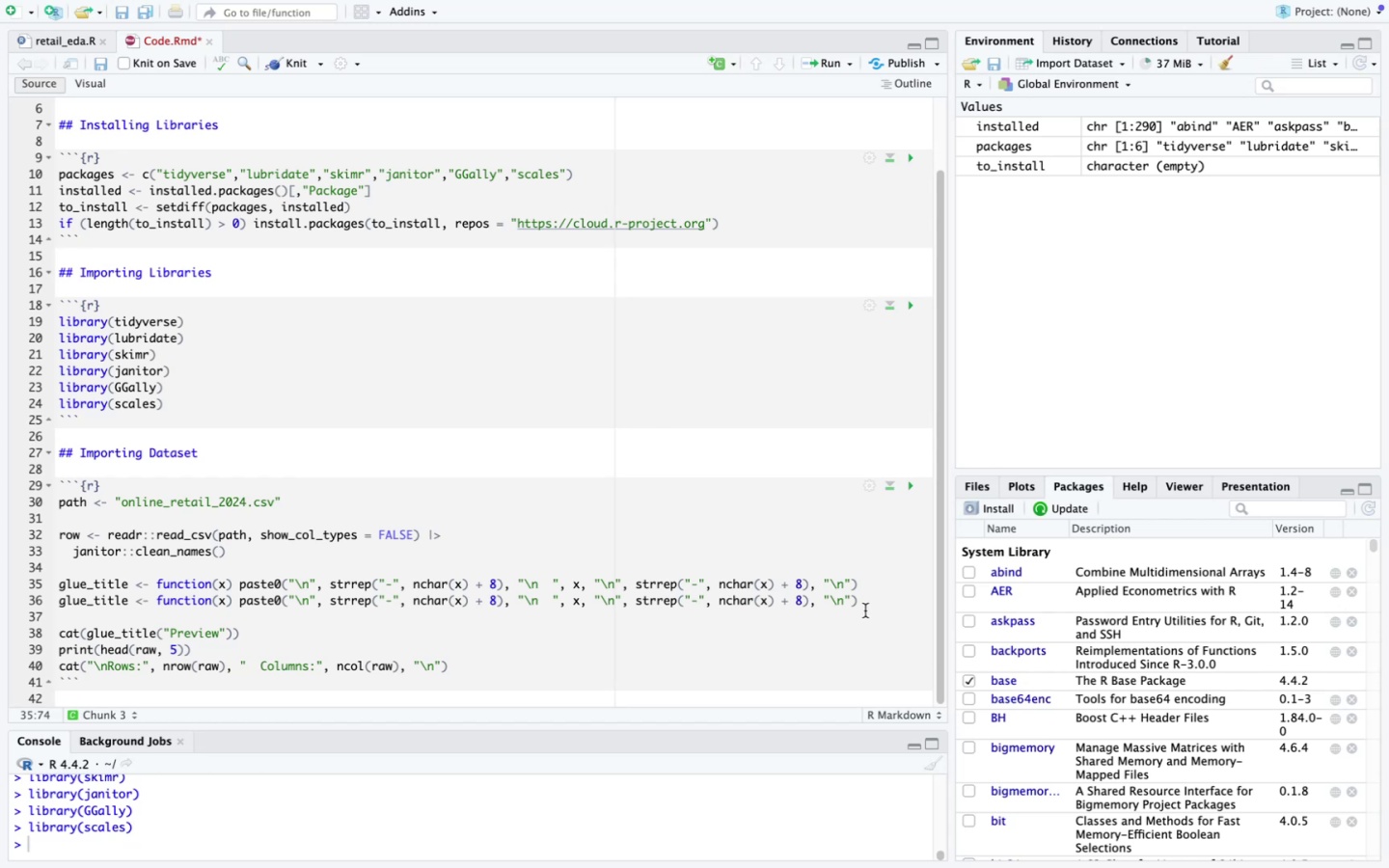 
left_click_drag(start_coordinate=[868, 605], to_coordinate=[31, 603])
 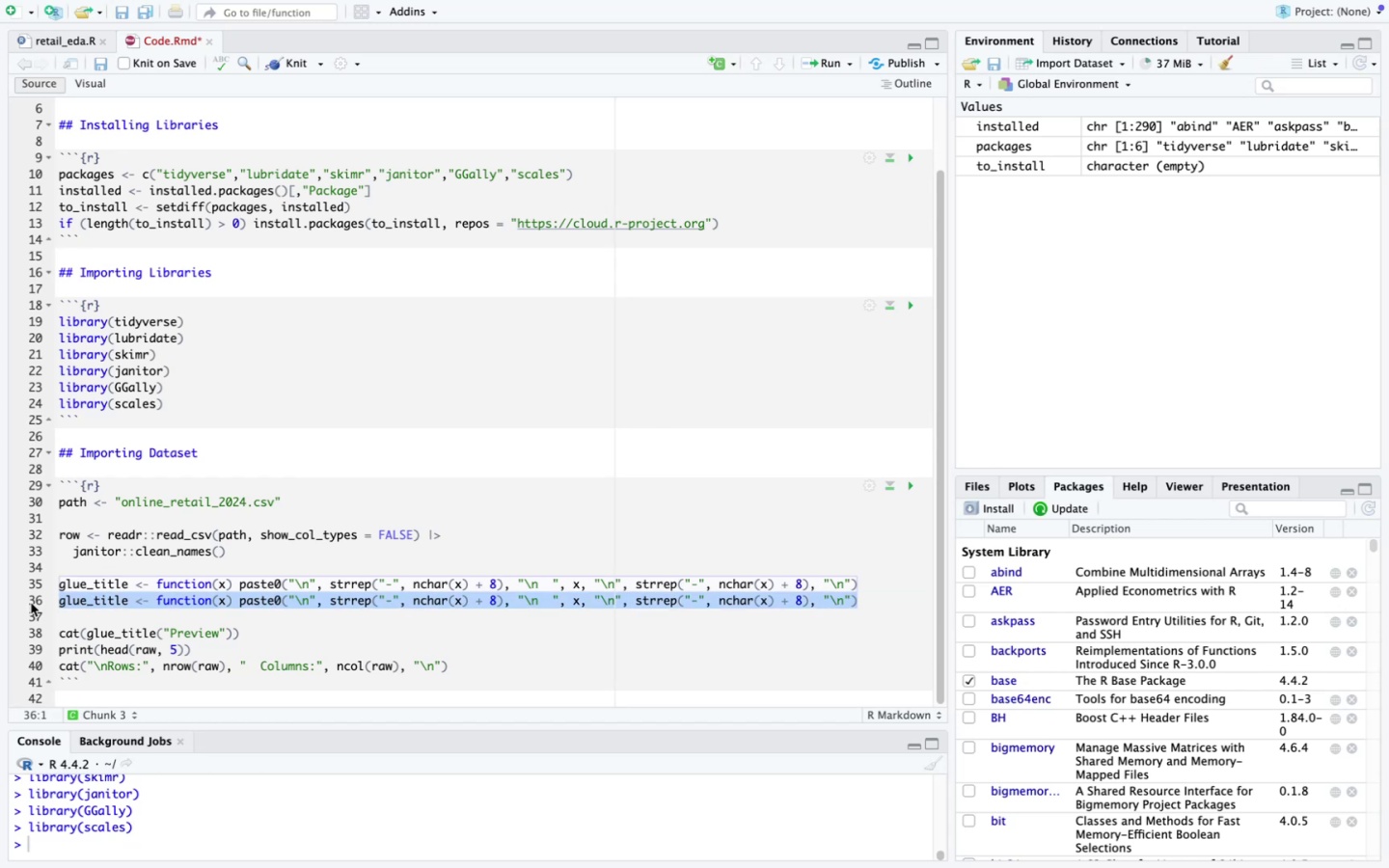 
key(Backspace)
 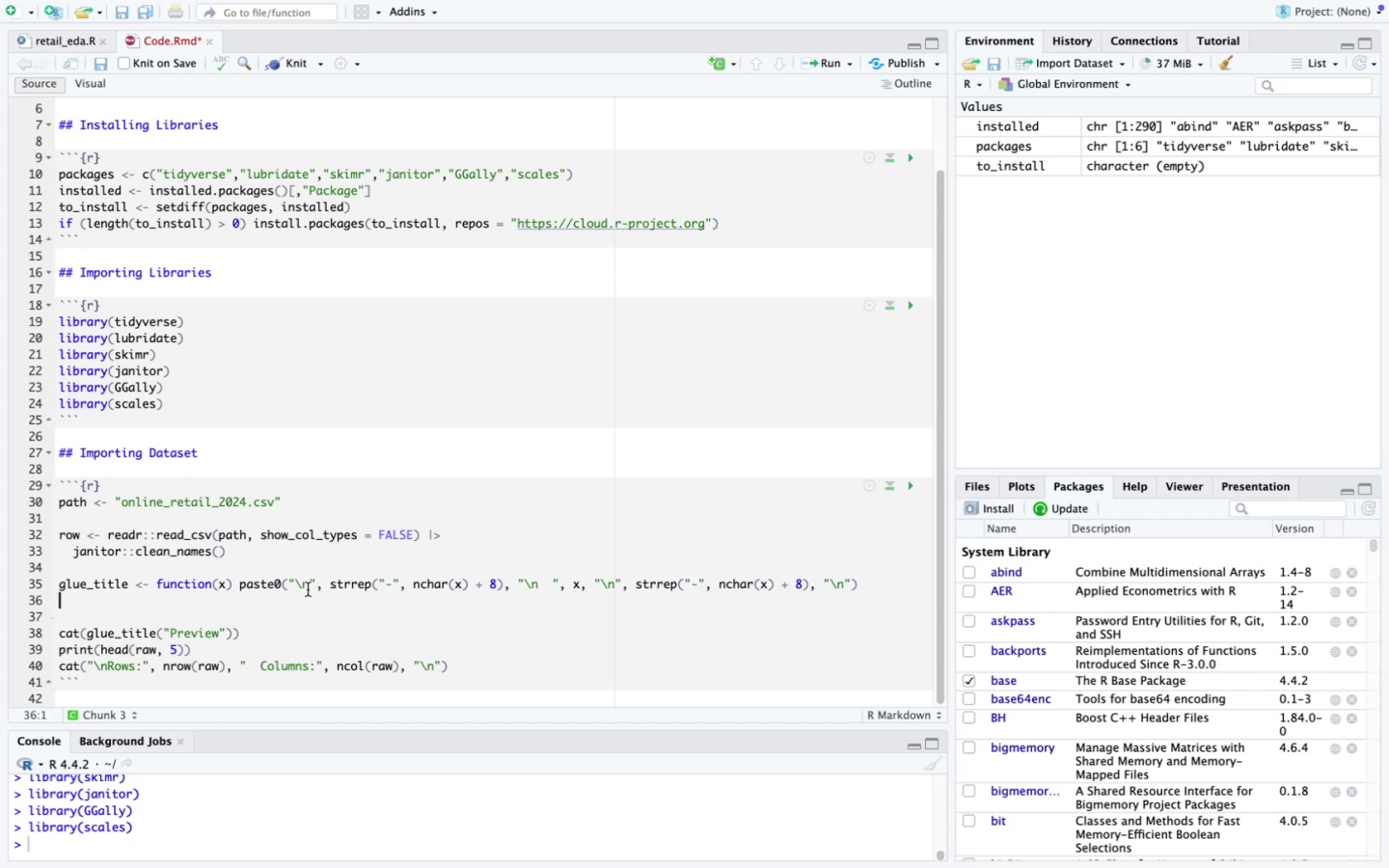 
key(Backspace)
 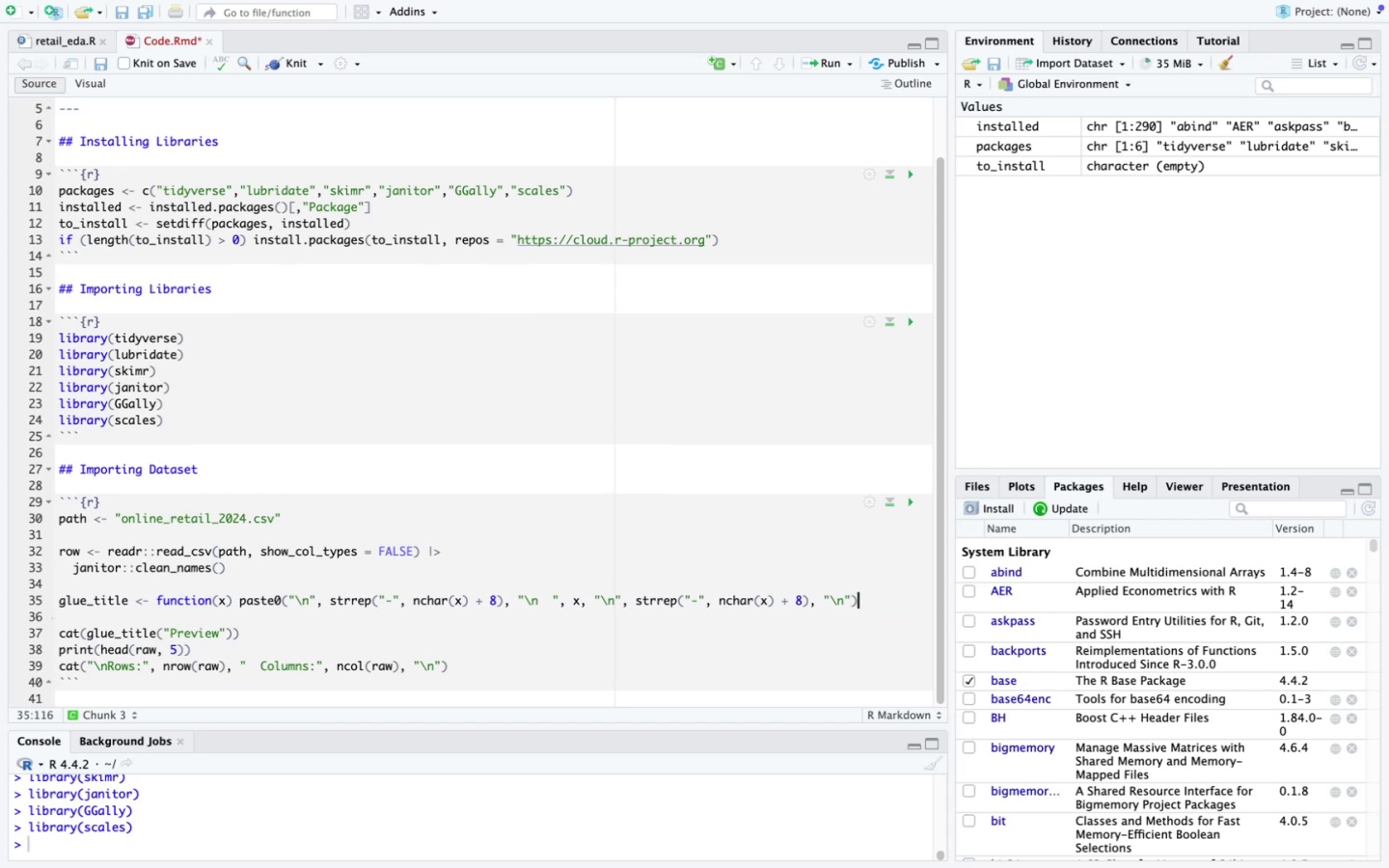 
scroll: coordinate [310, 589], scroll_direction: down, amount: 20.0
 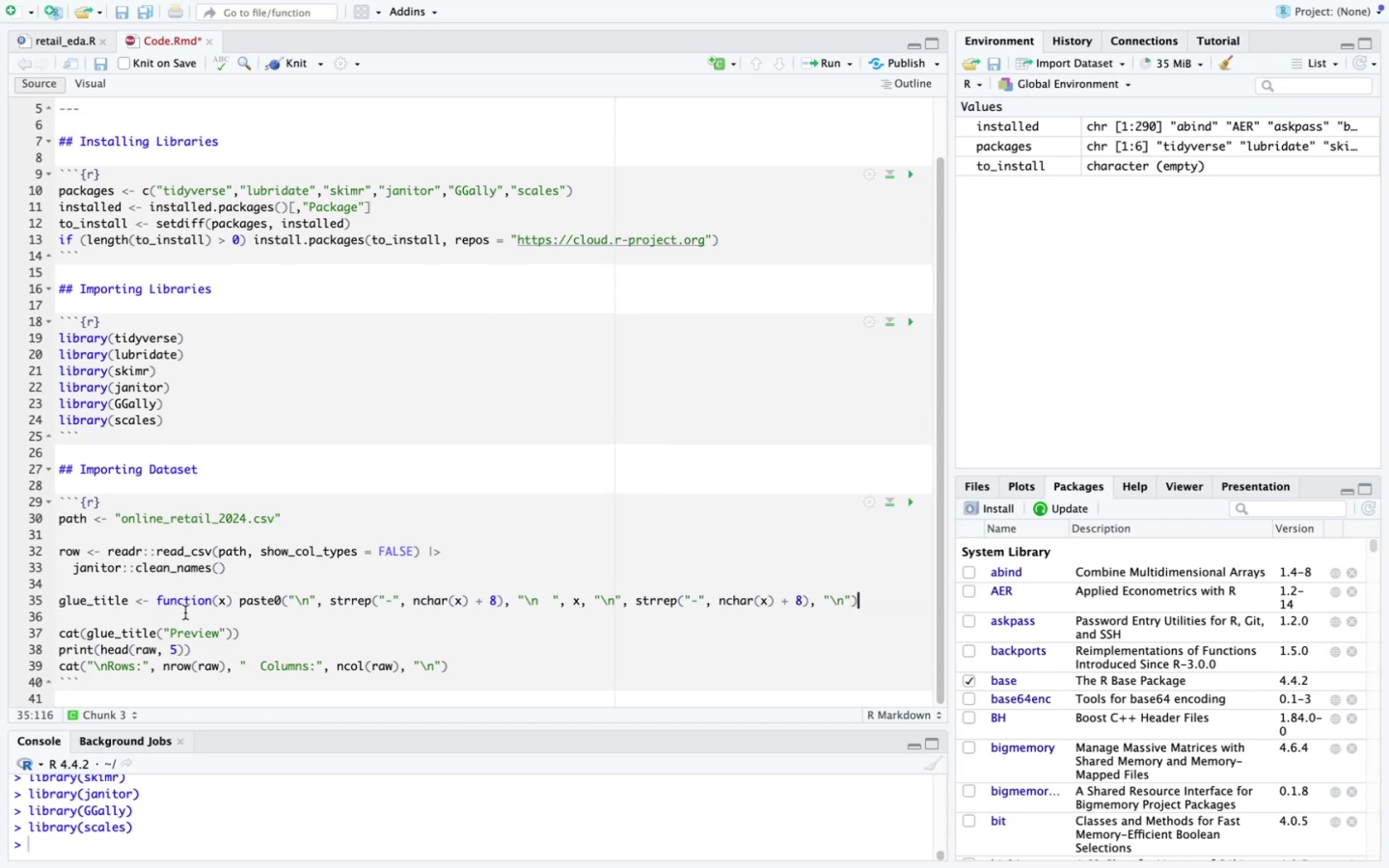 
left_click([143, 610])
 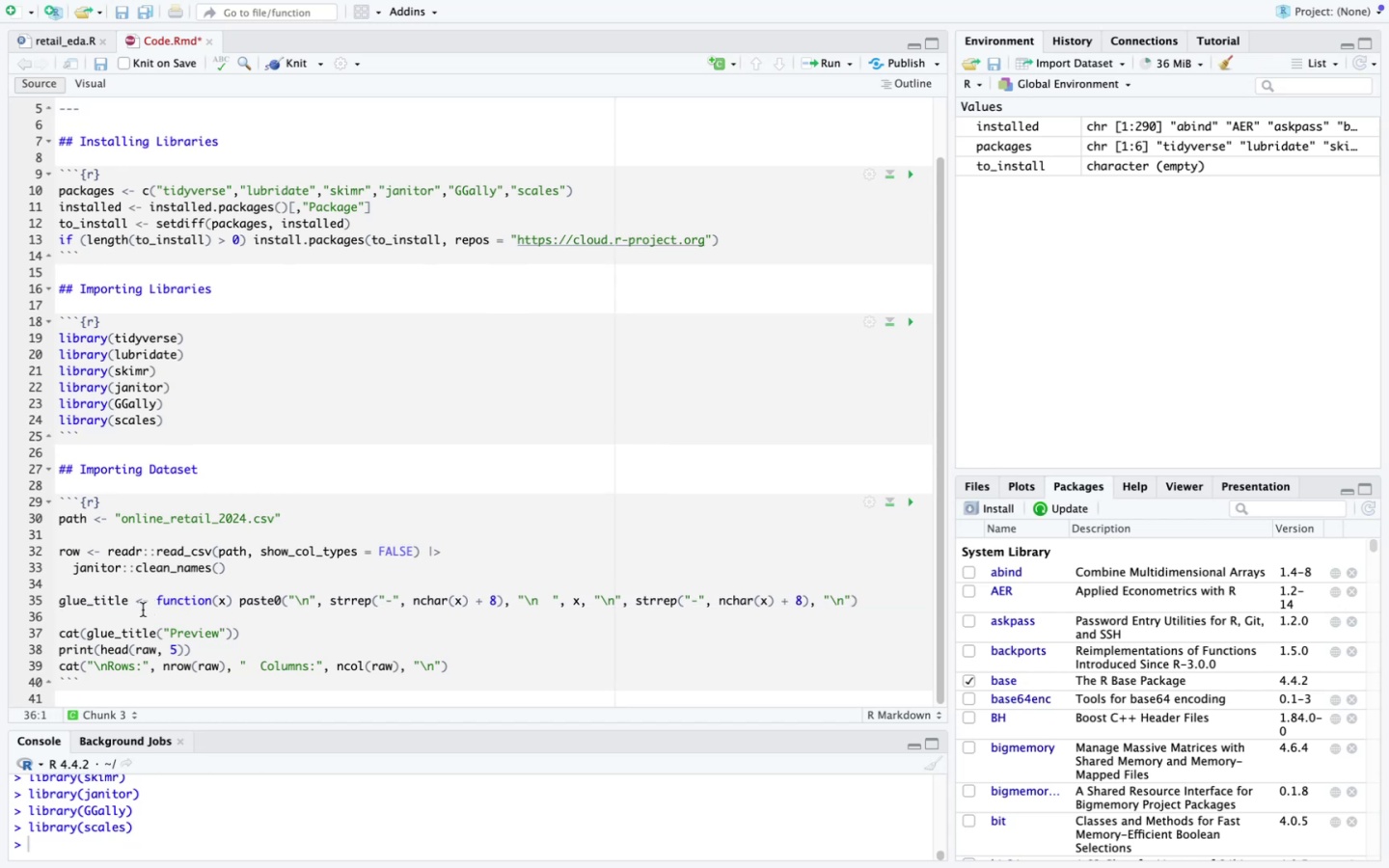 
key(Enter)
 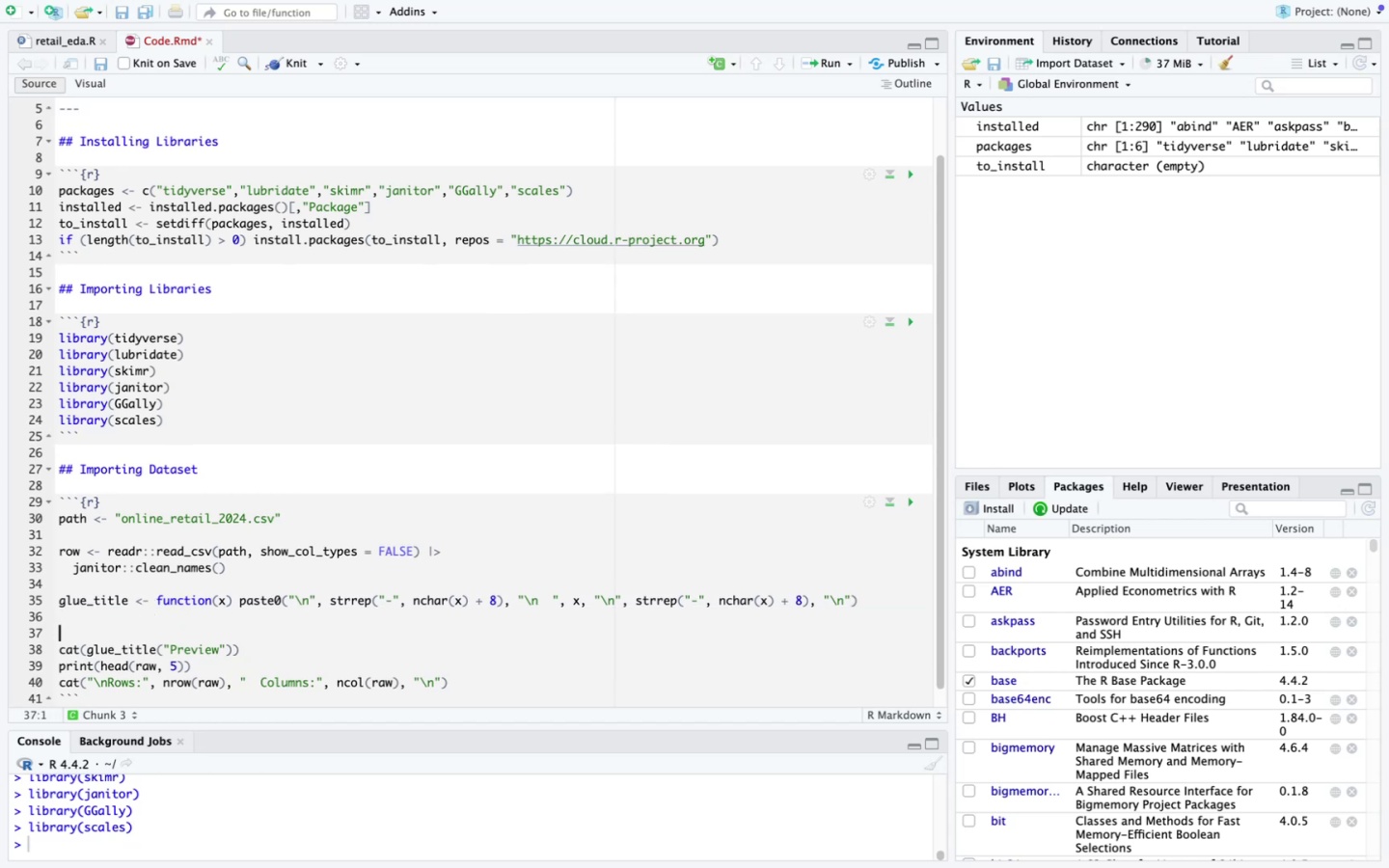 
type(cat)
 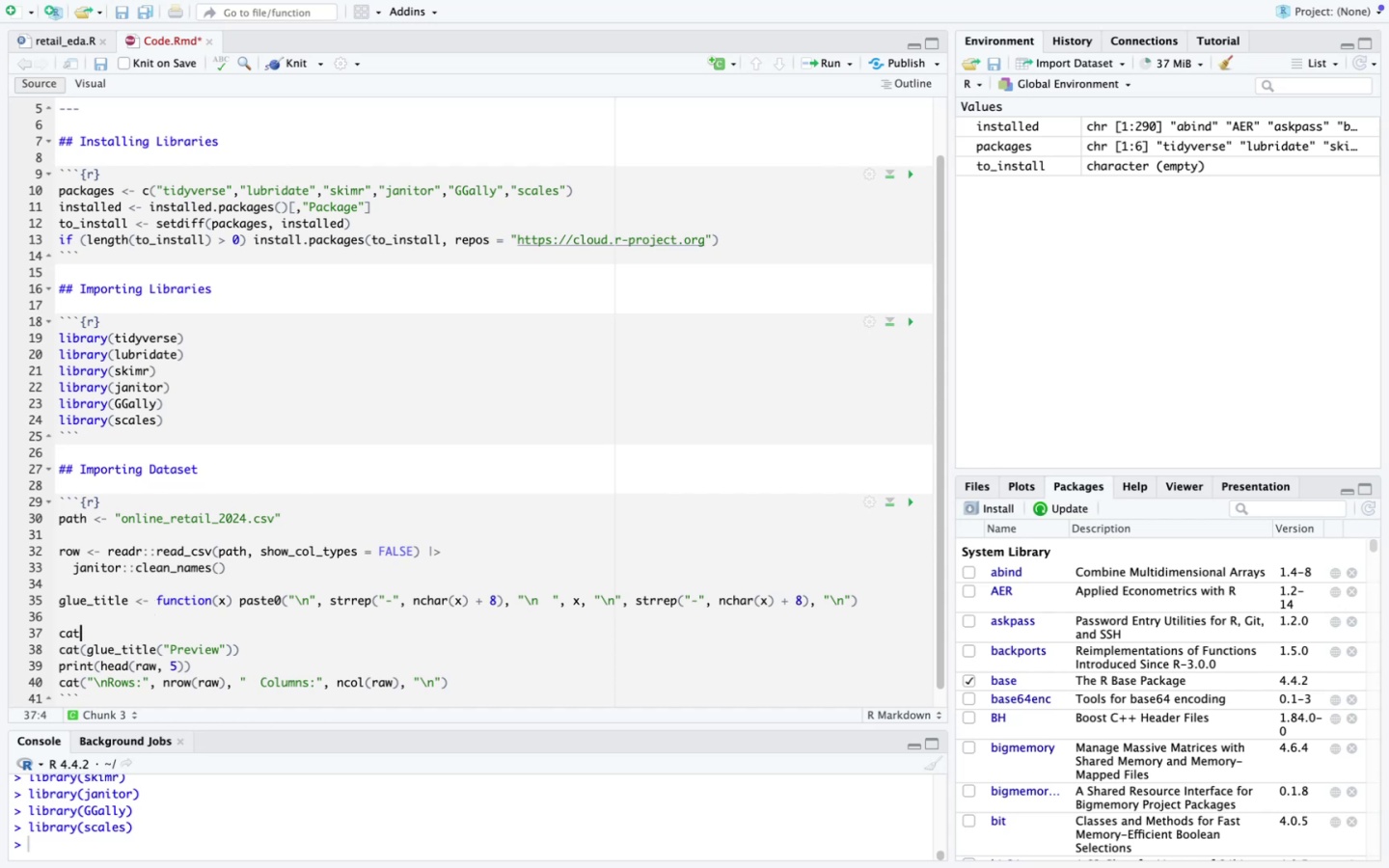 
hold_key(key=ShiftLeft, duration=0.68)
 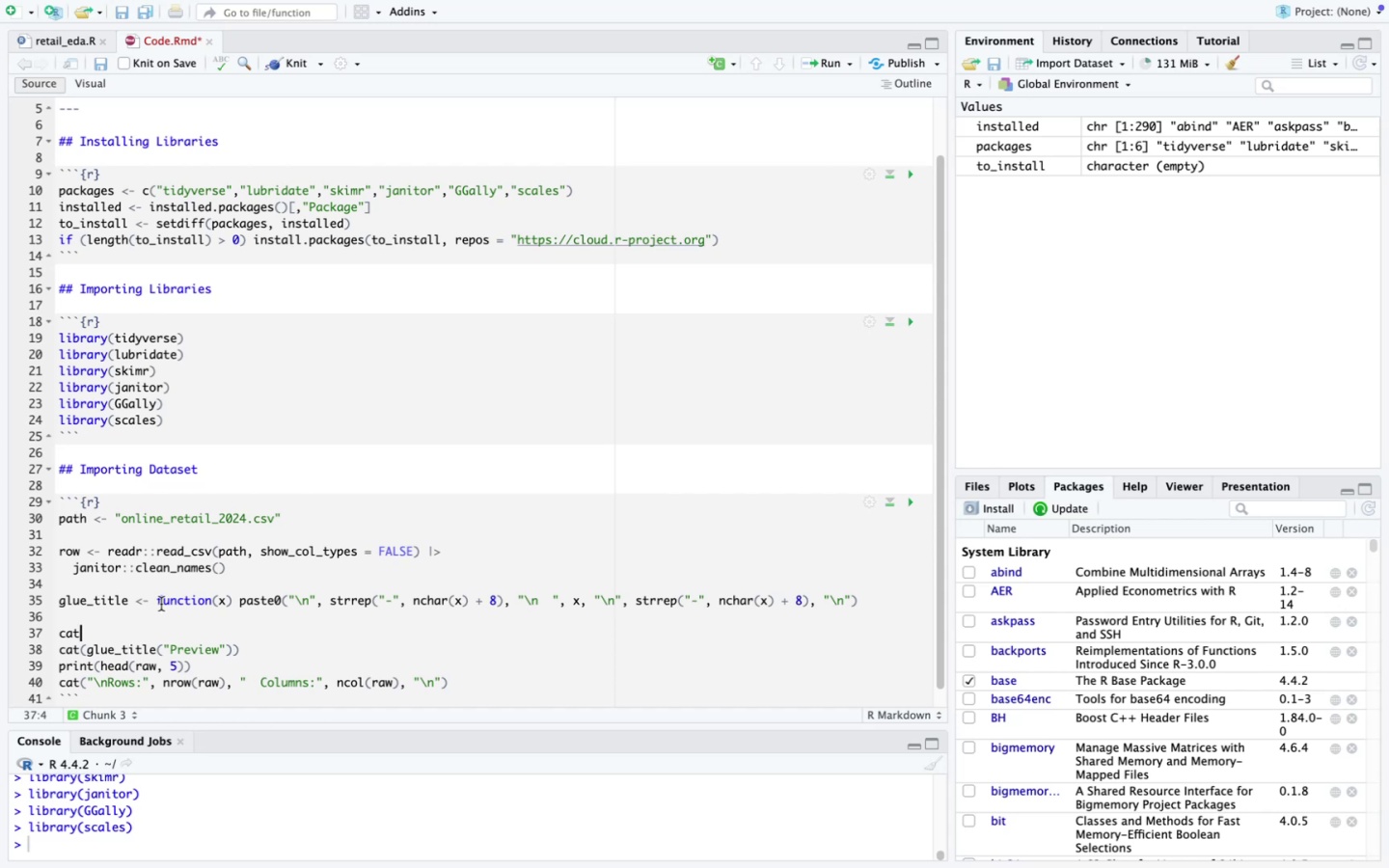 
scroll: coordinate [214, 571], scroll_direction: down, amount: 15.0
 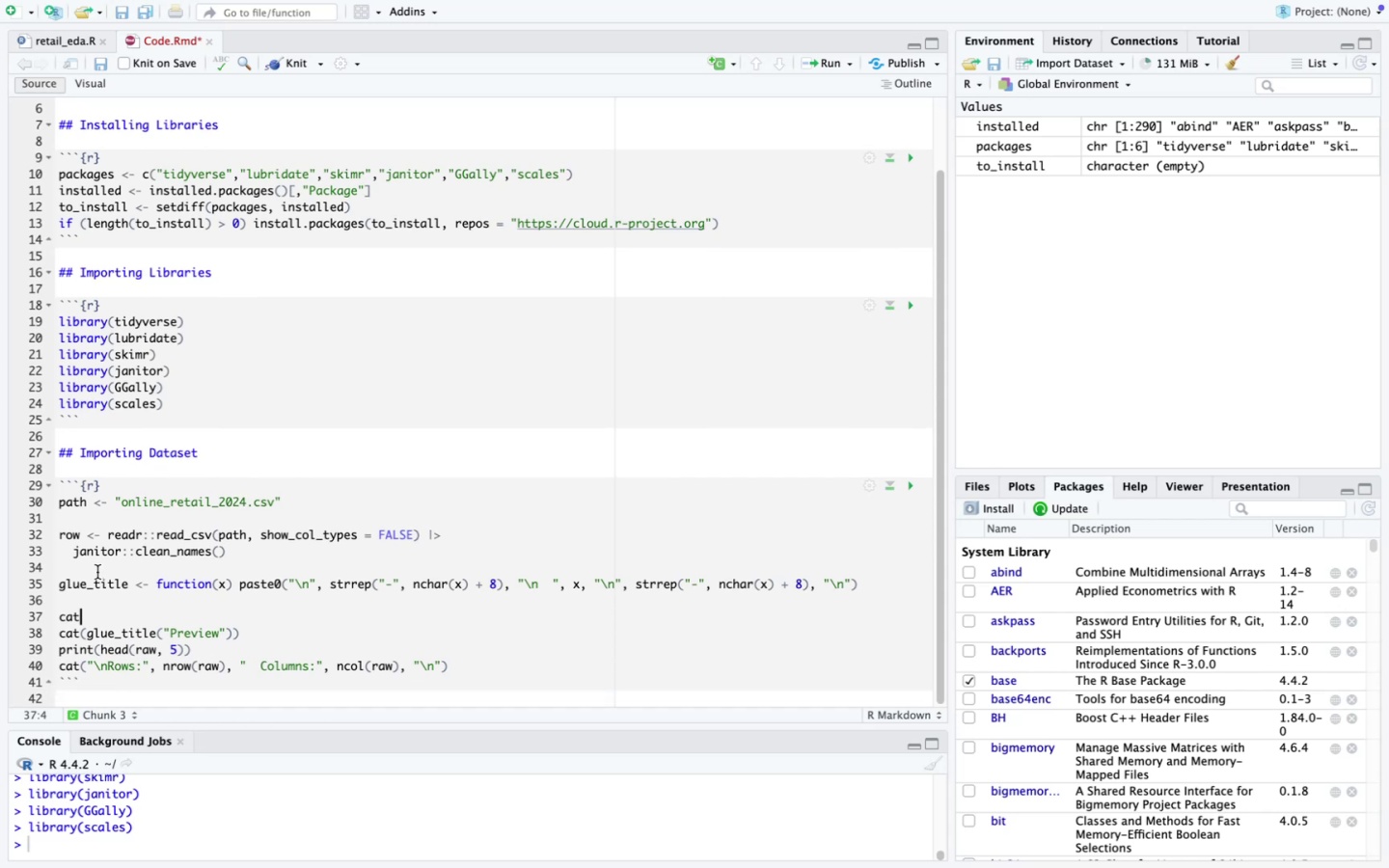 
left_click([97, 572])
 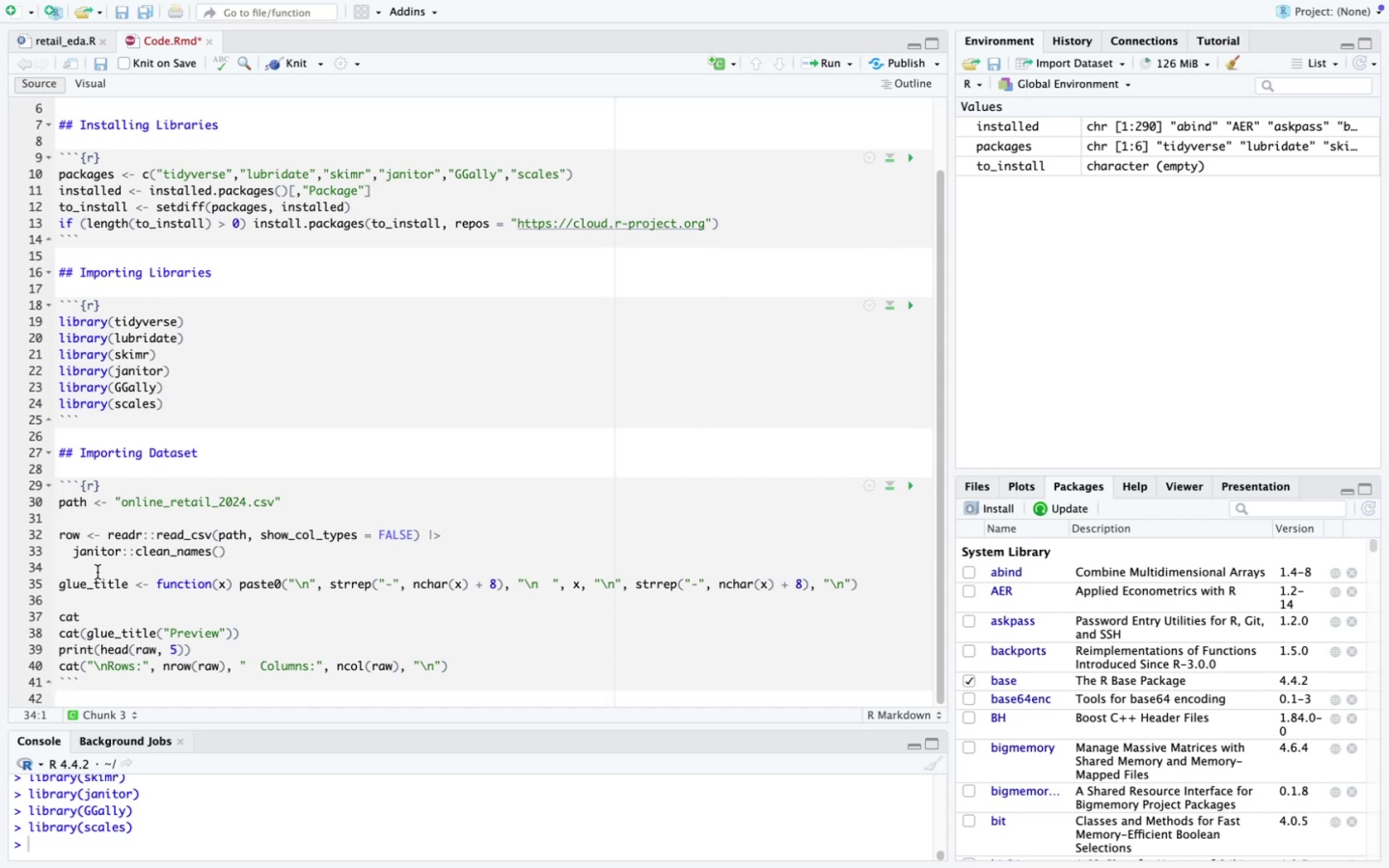 
wait(5.13)
 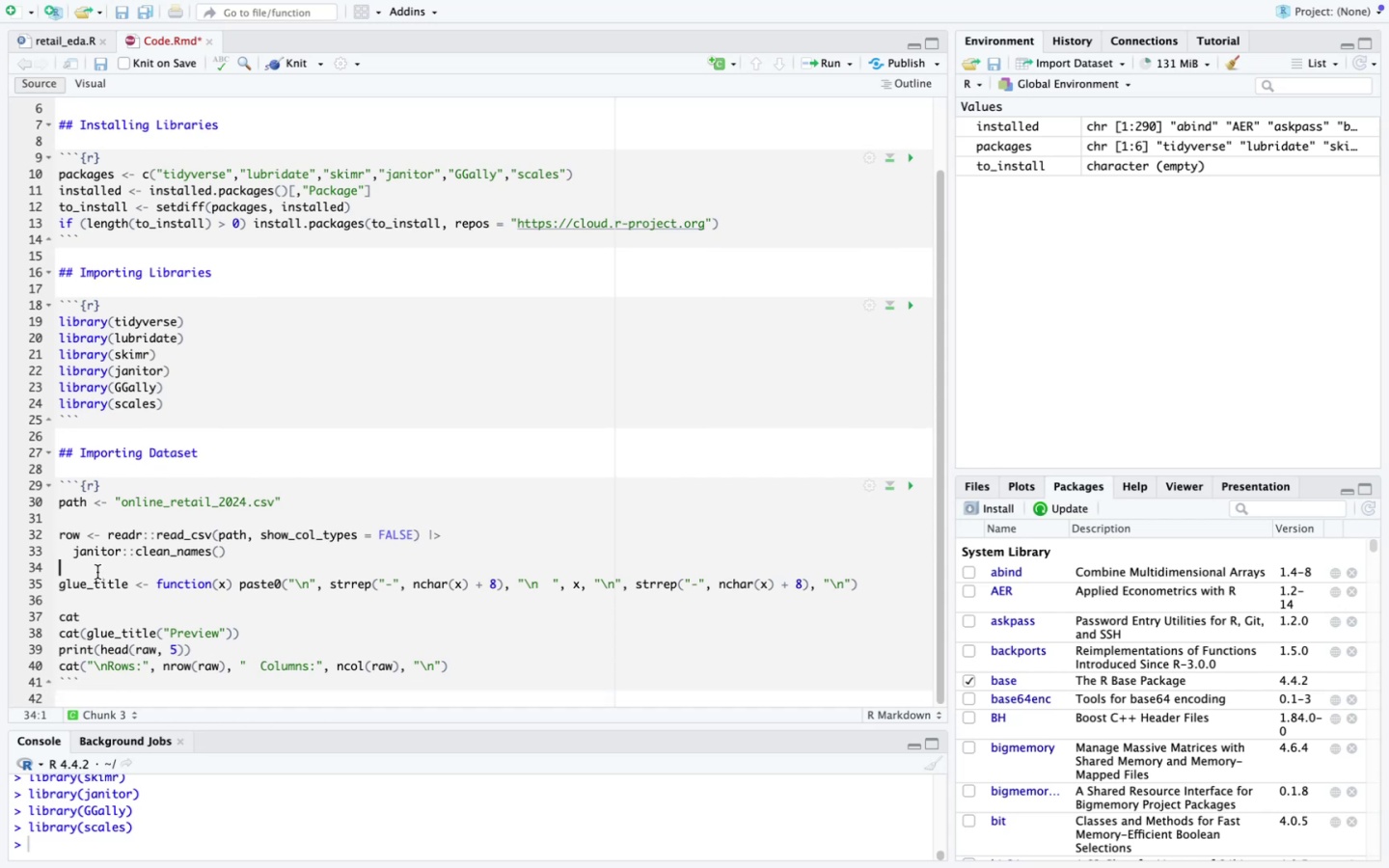 
left_click_drag(start_coordinate=[58, 483], to_coordinate=[81, 483])
 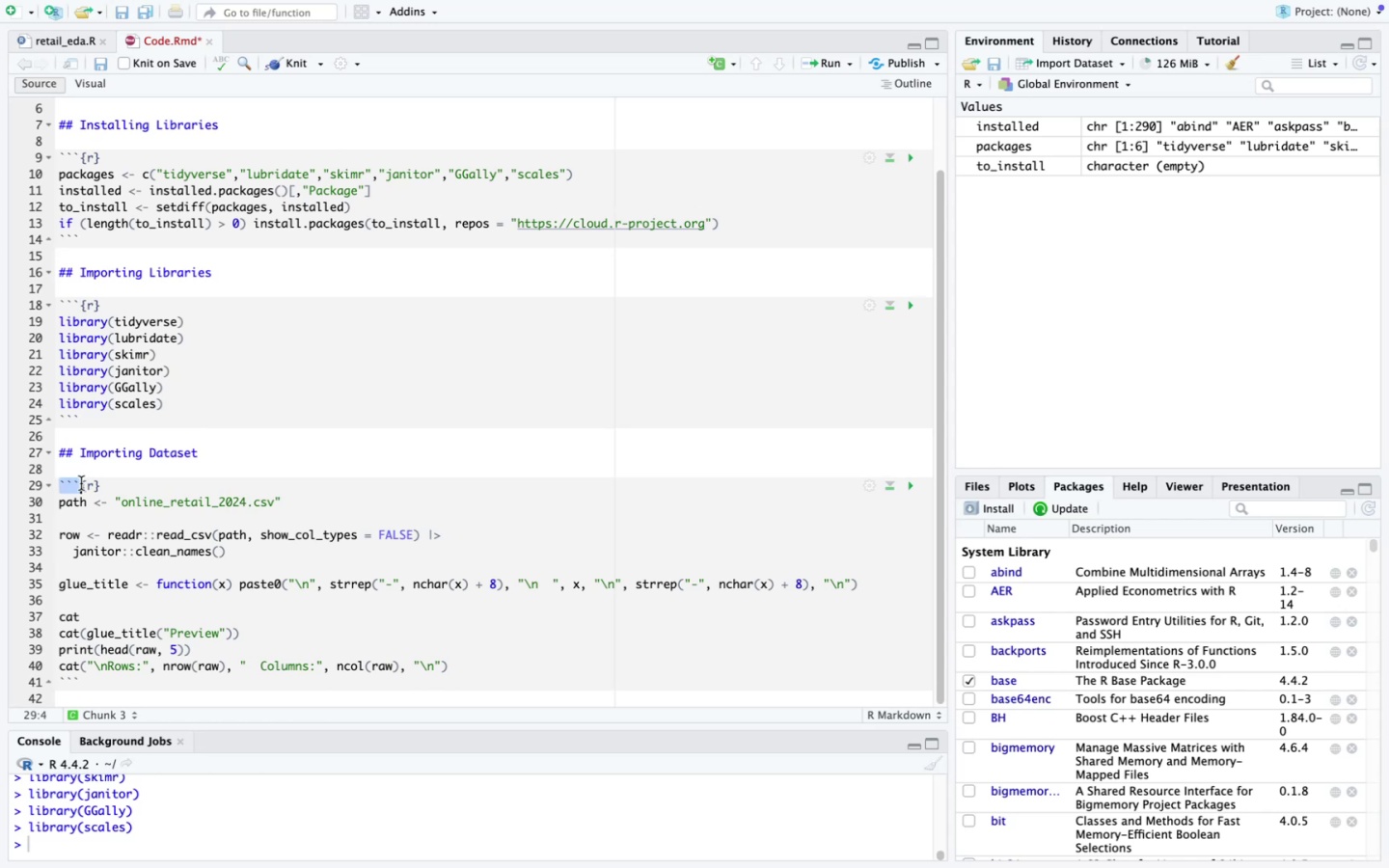 
key(Meta+C)
 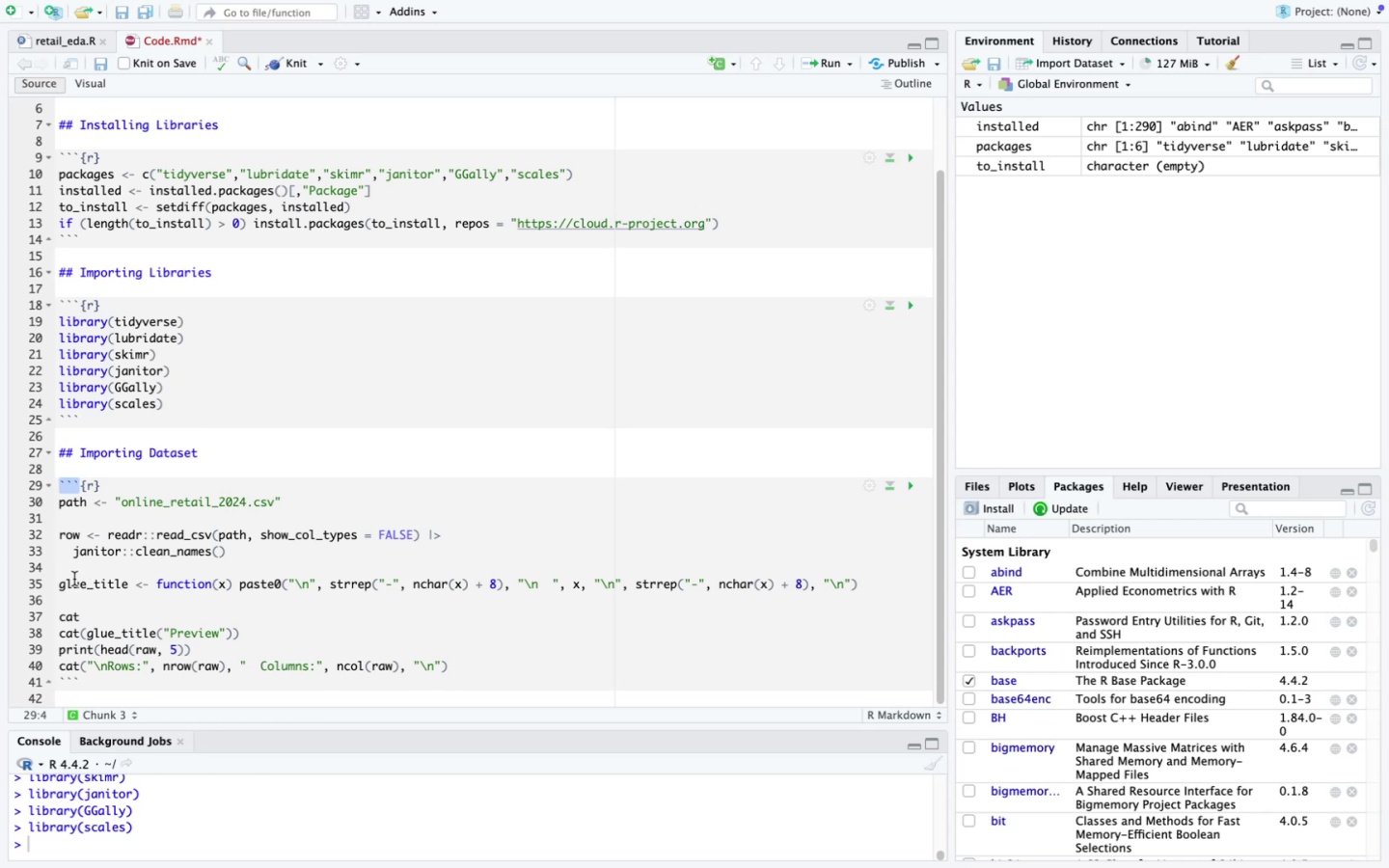 
left_click([70, 575])
 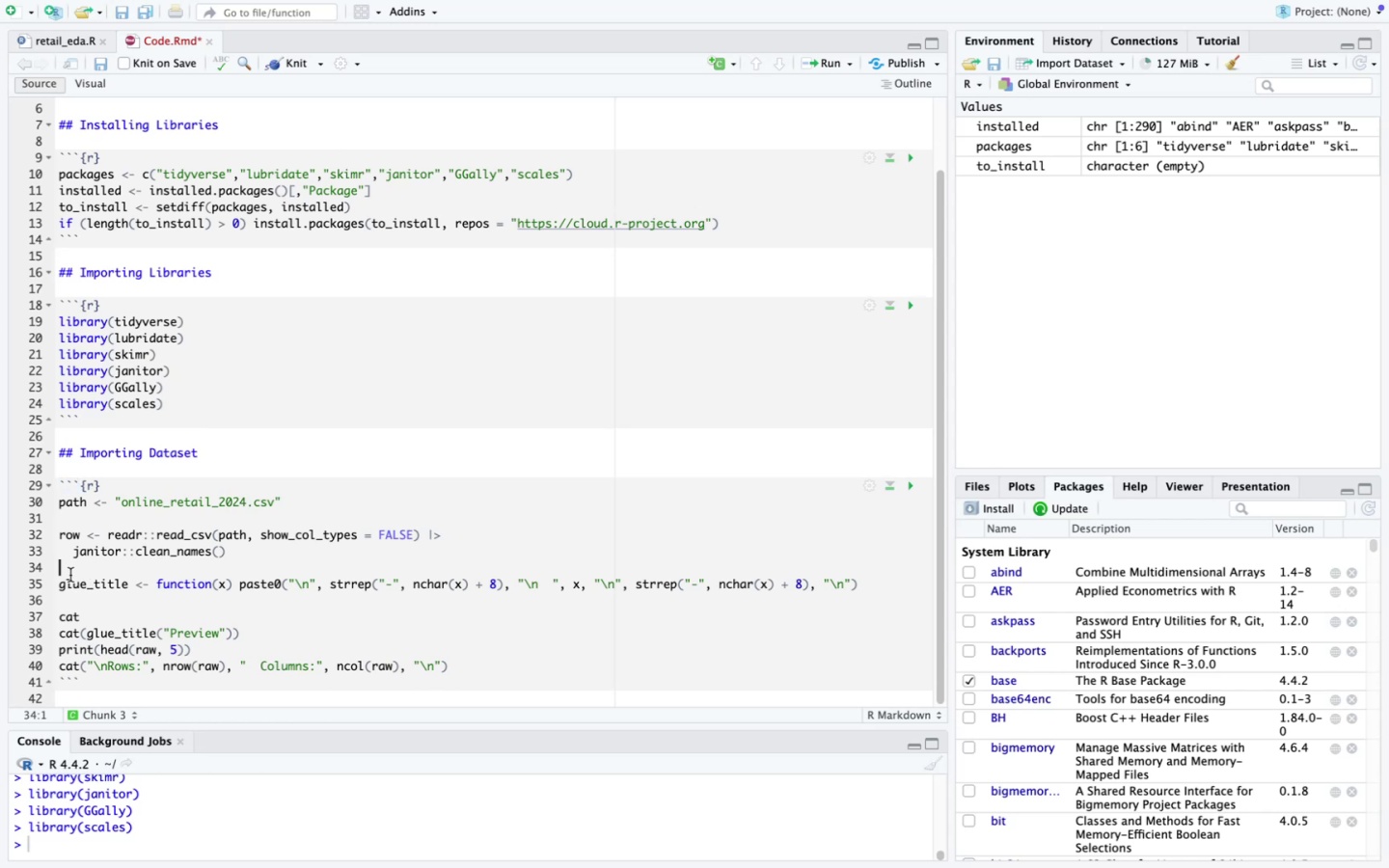 
key(Meta+V)
 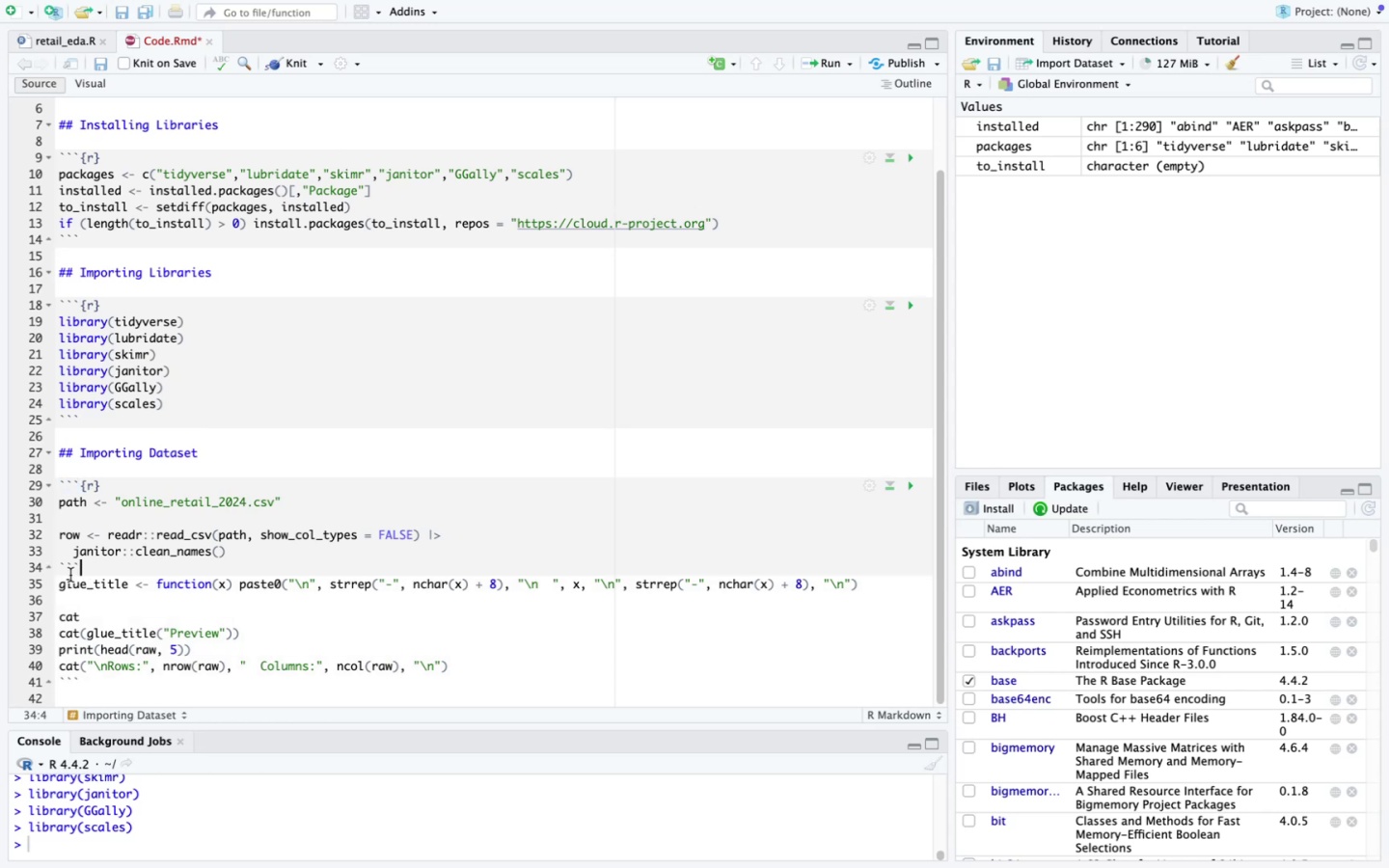 
key(Enter)
 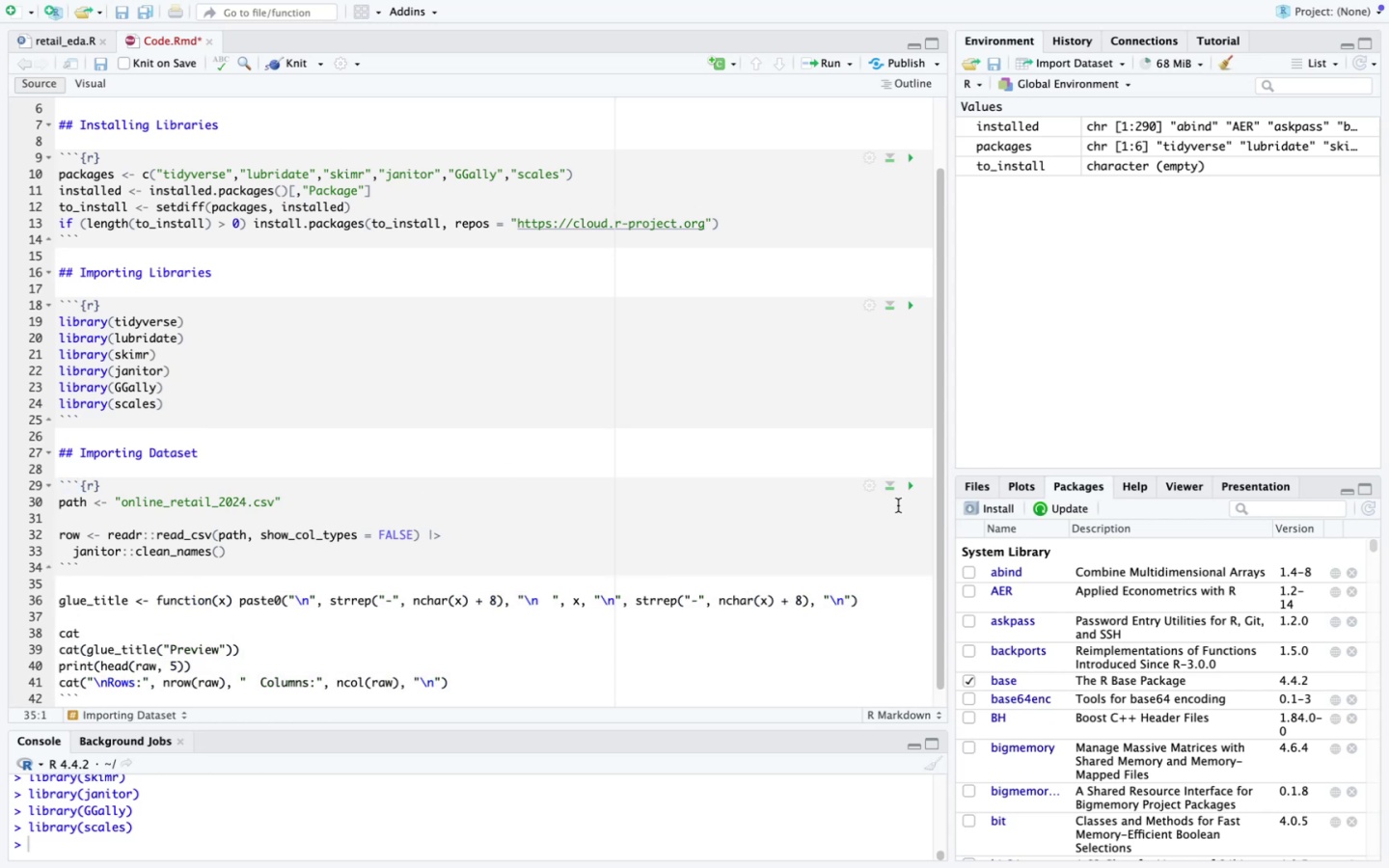 
left_click([906, 487])
 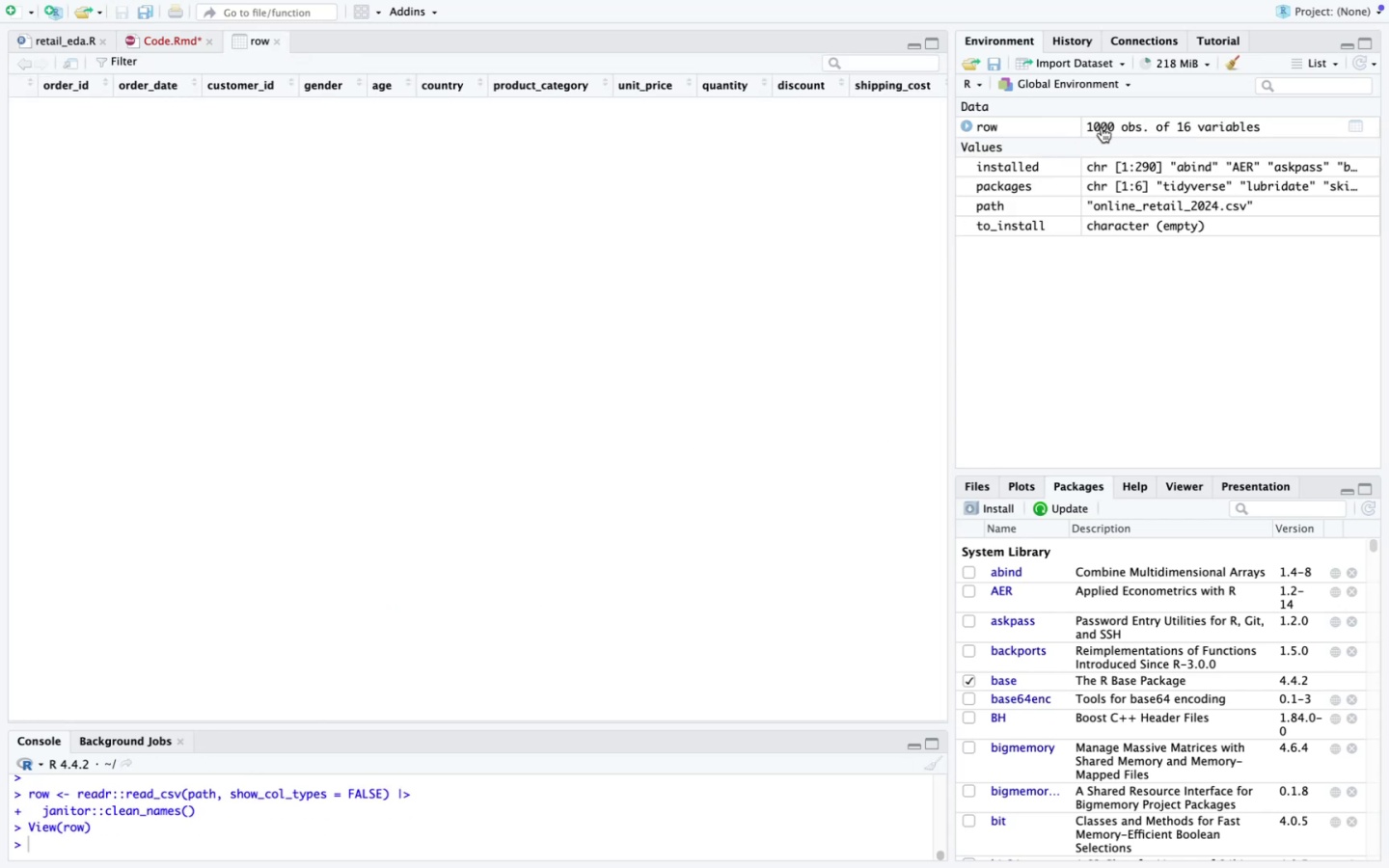 
scroll: coordinate [514, 236], scroll_direction: up, amount: 144.0
 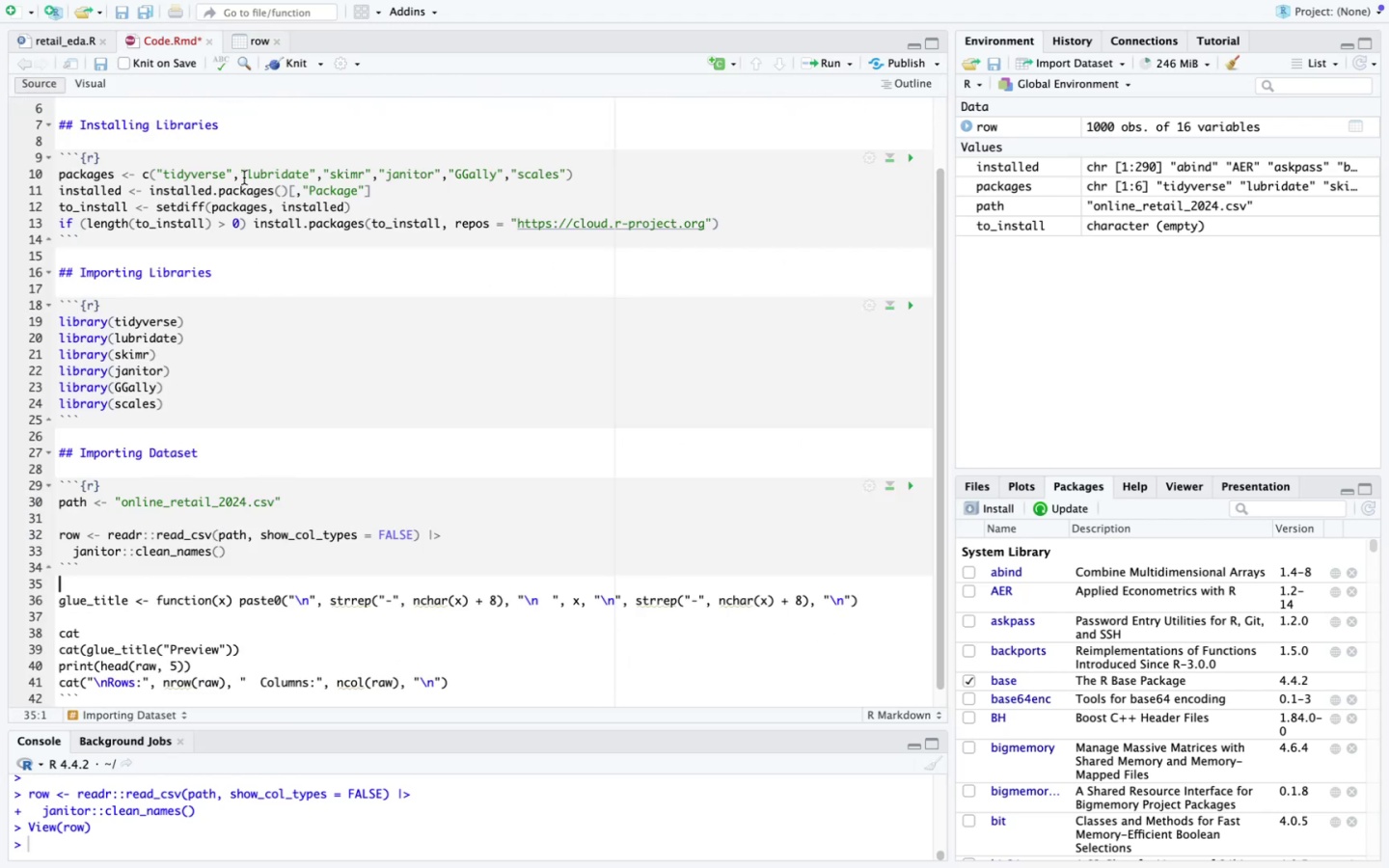 
scroll: coordinate [433, 408], scroll_direction: down, amount: 20.0
 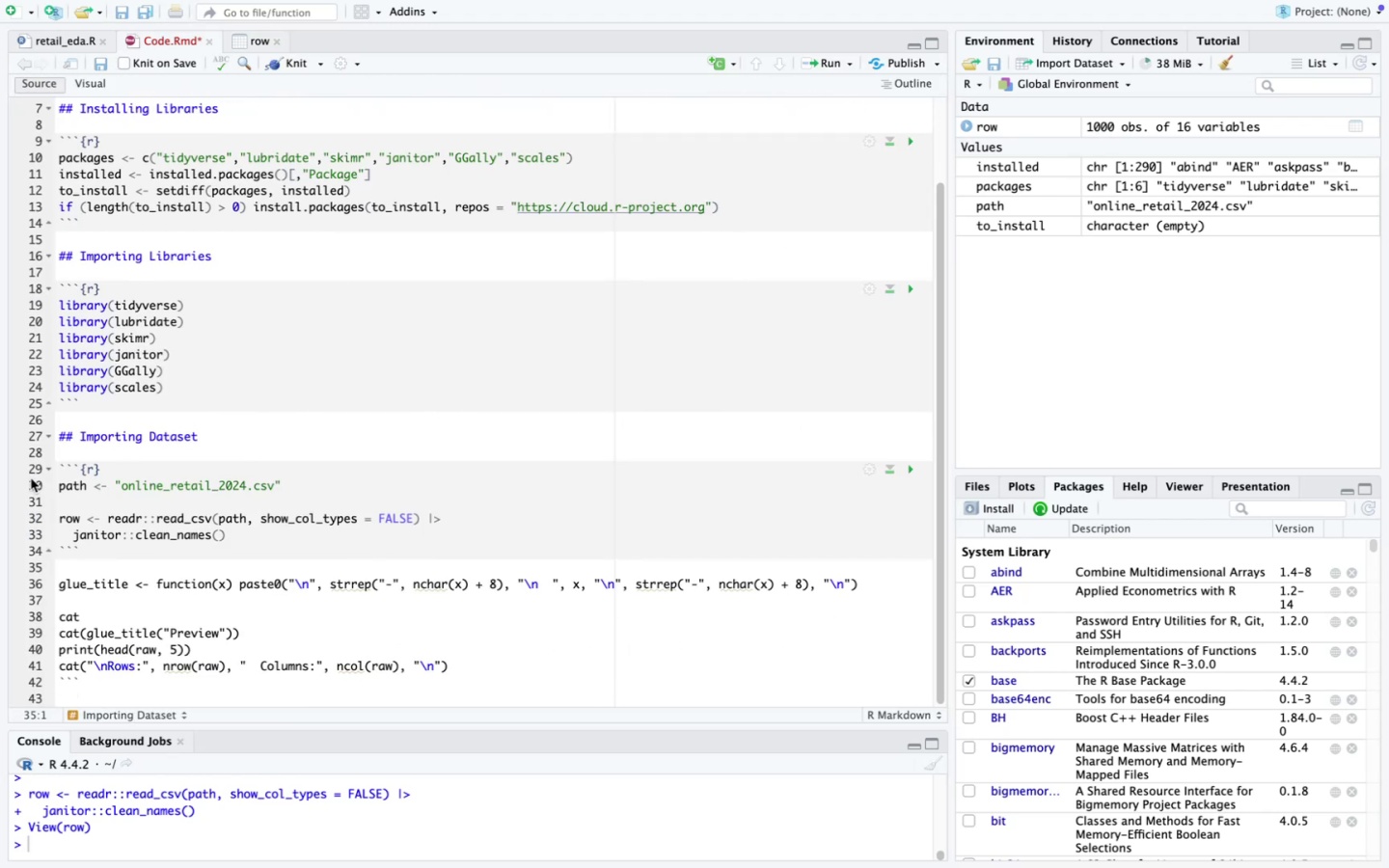 
left_click_drag(start_coordinate=[125, 467], to_coordinate=[35, 465])
 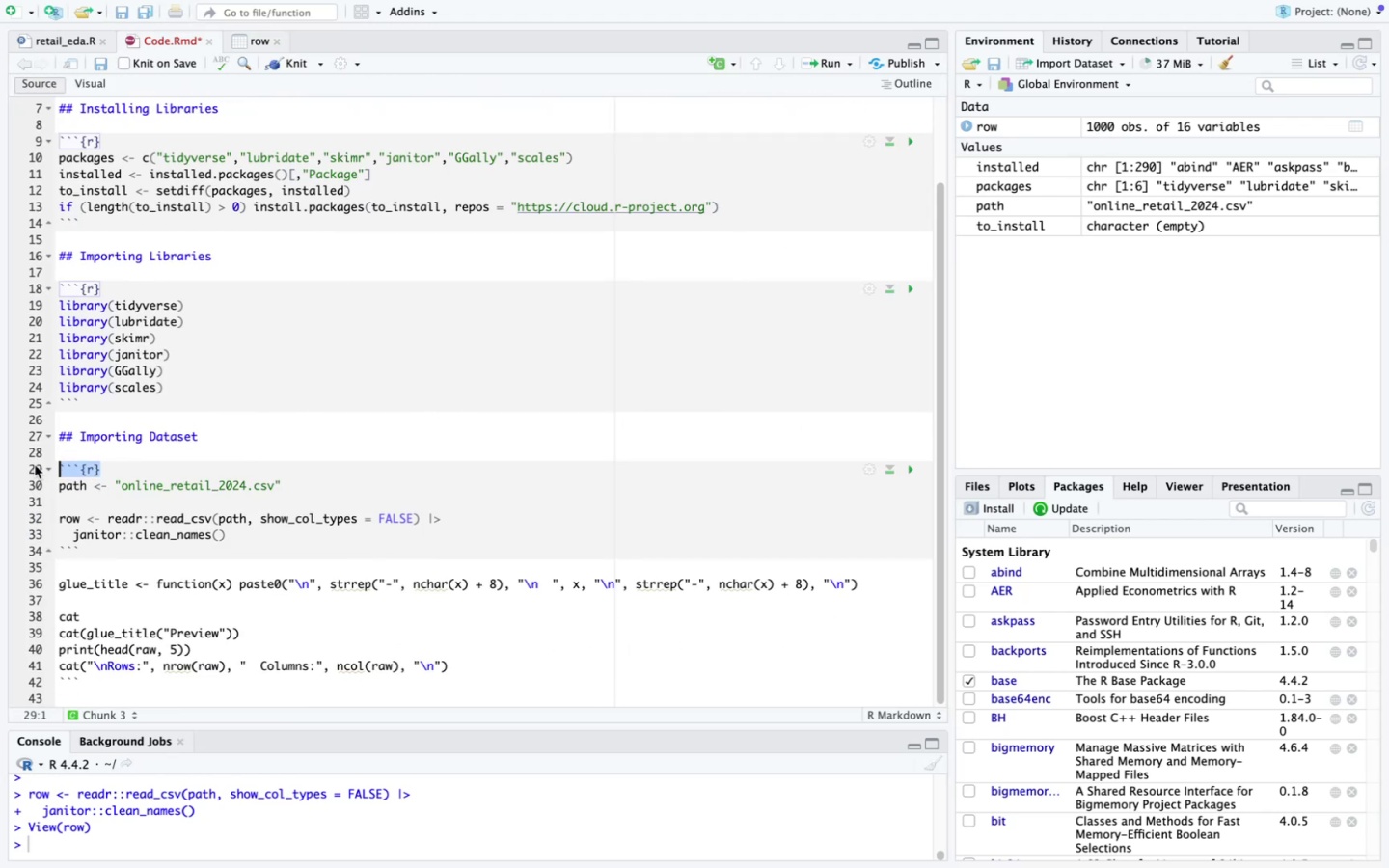 
key(Meta+CommandLeft)
 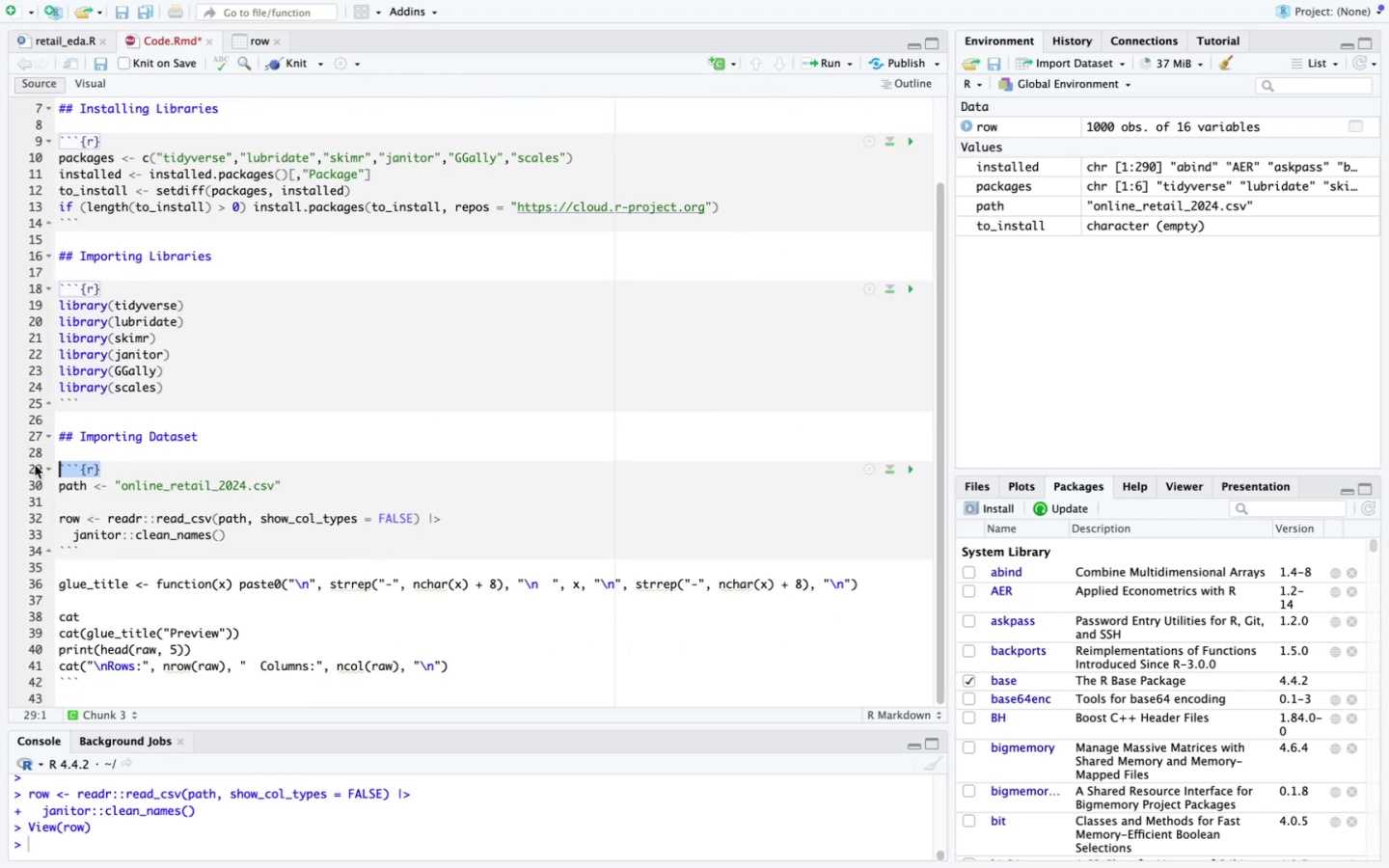 
key(Meta+C)
 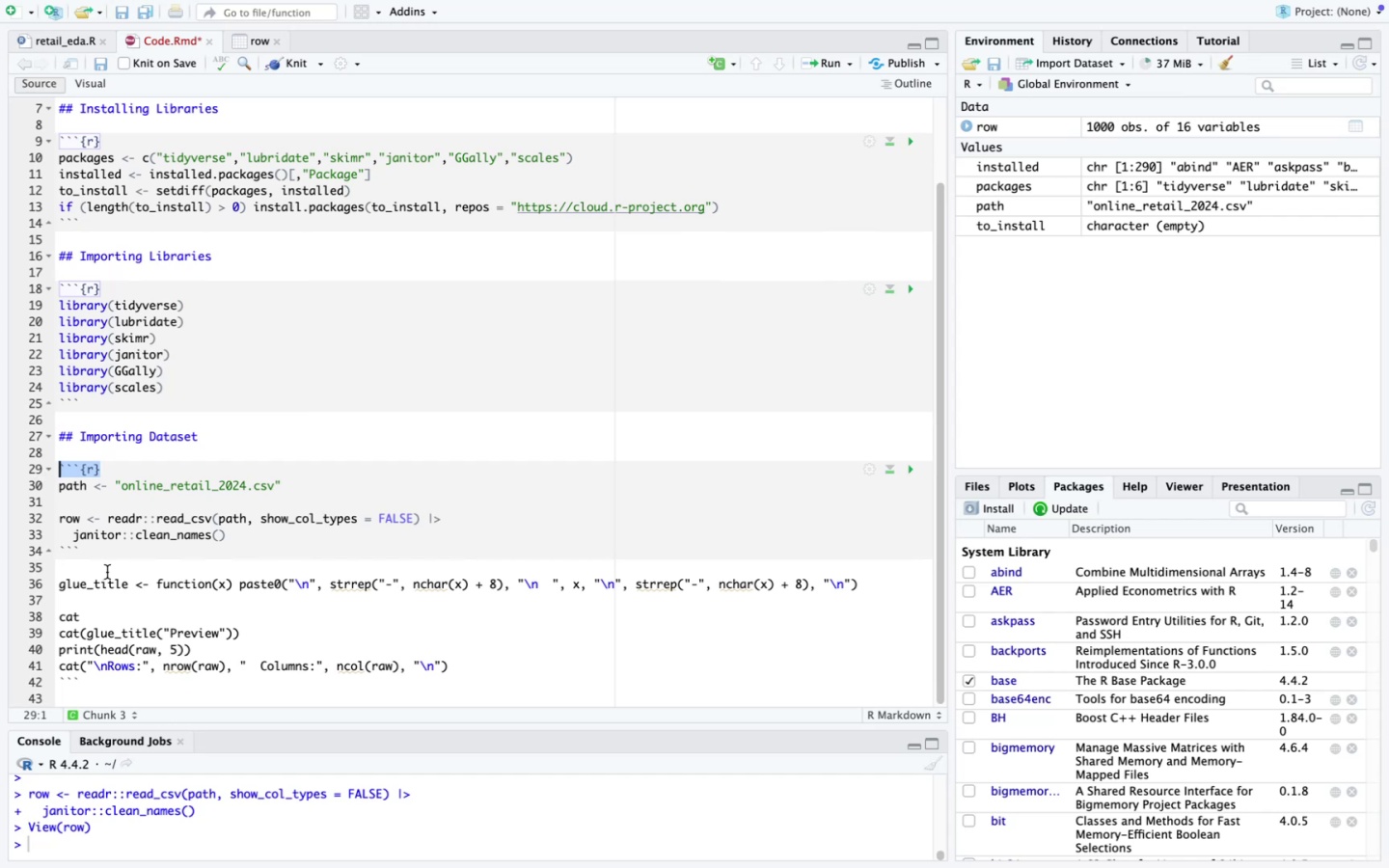 
left_click([107, 578])
 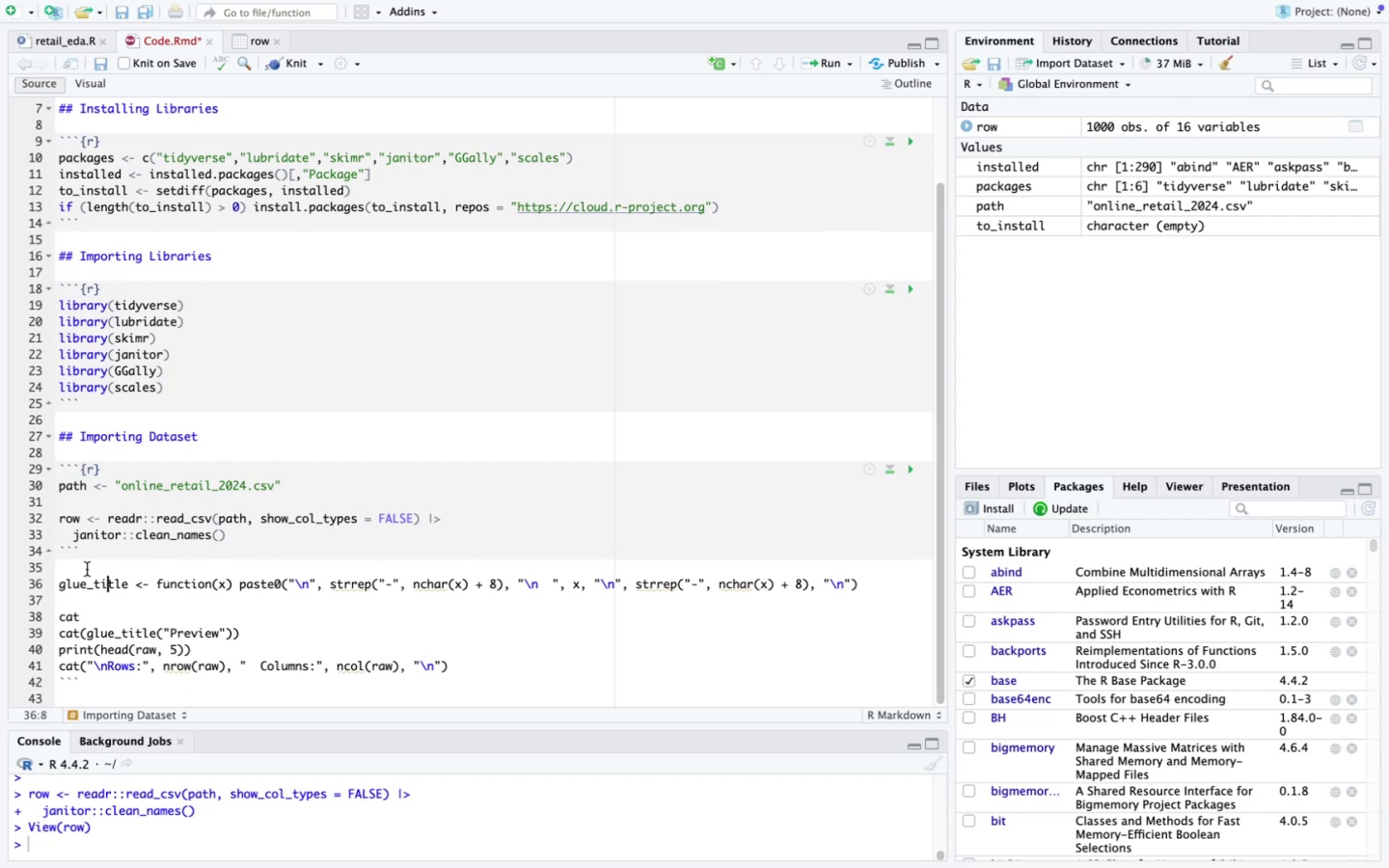 
left_click([86, 569])
 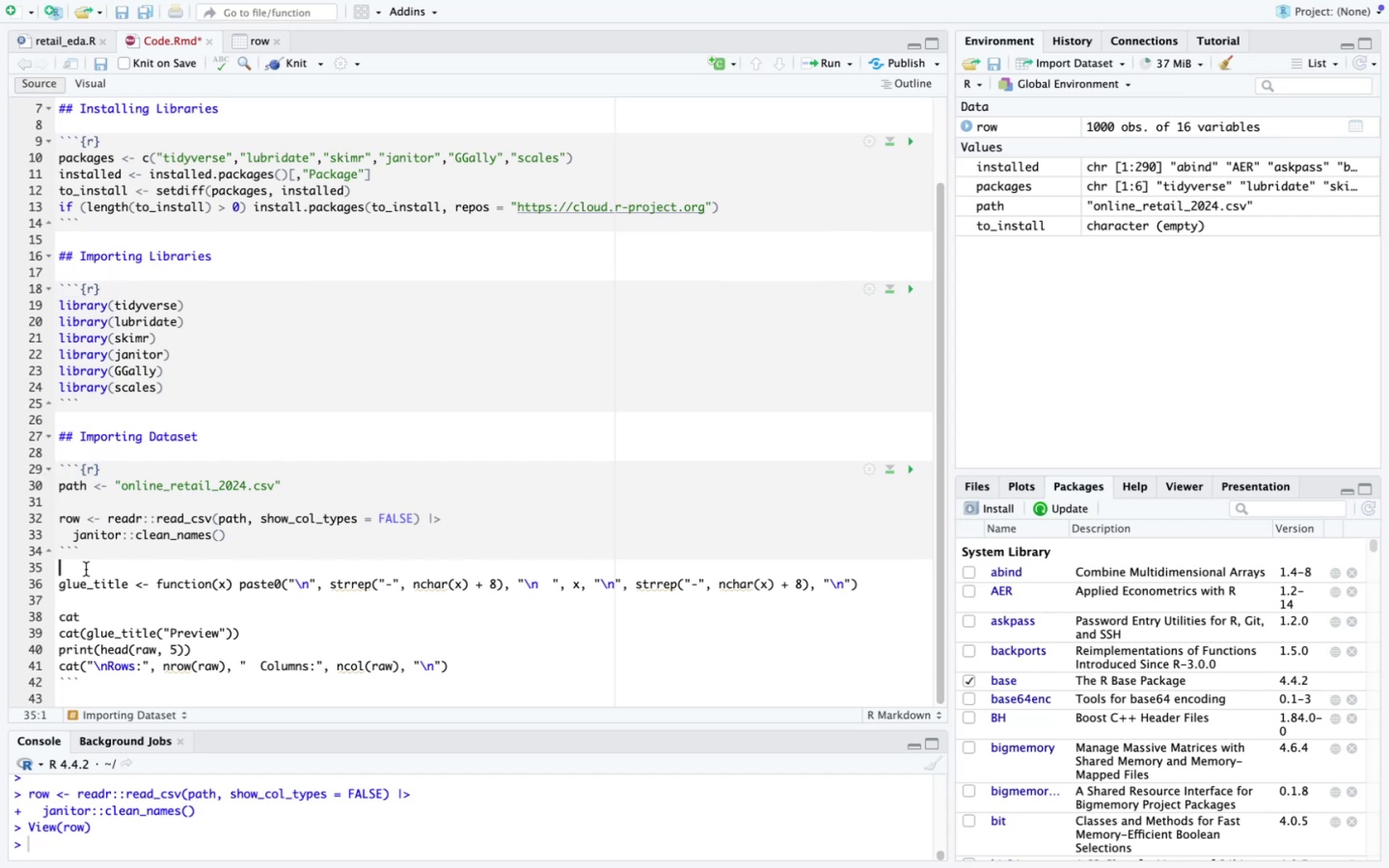 
key(Enter)
 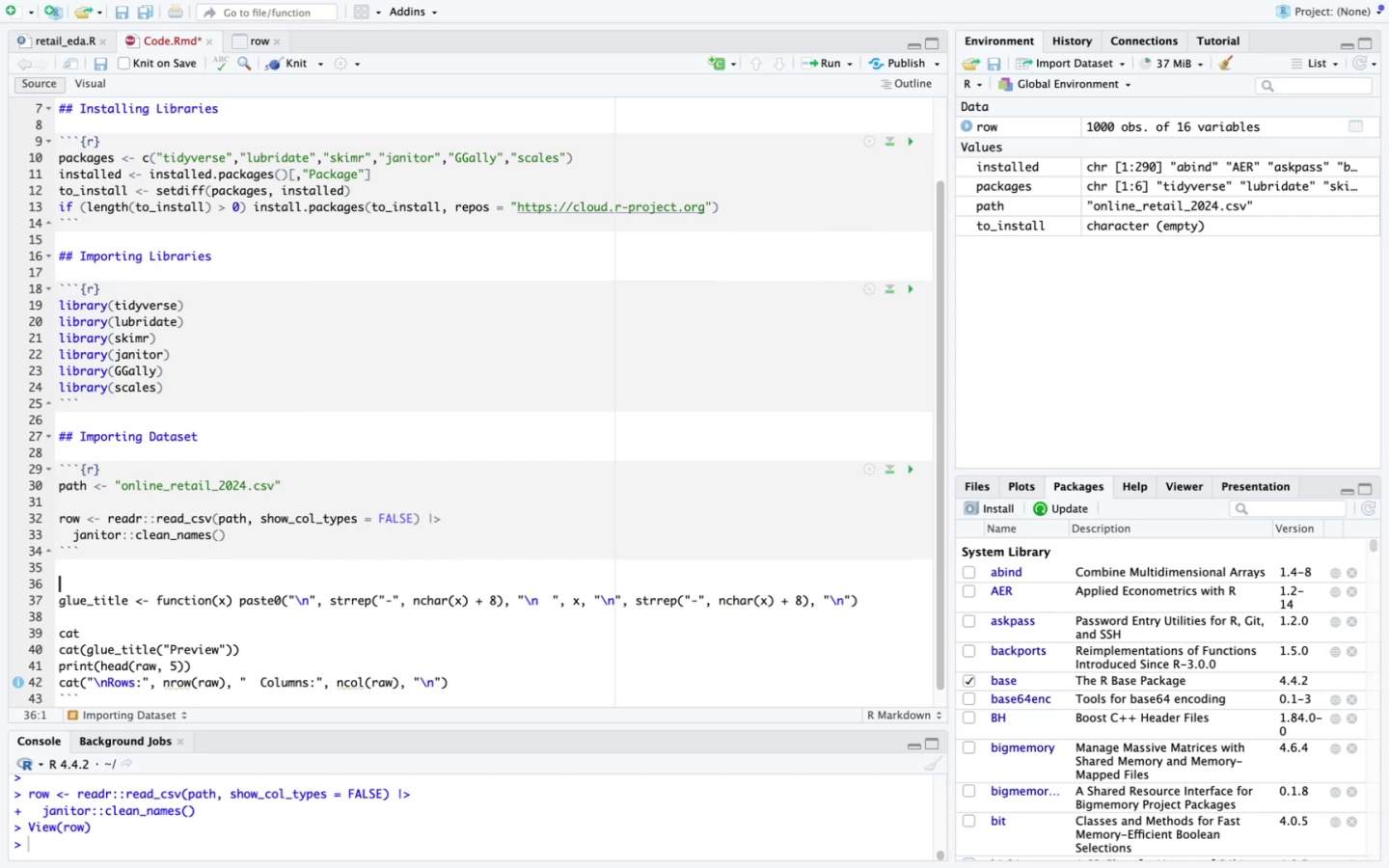 
key(Meta+V)
 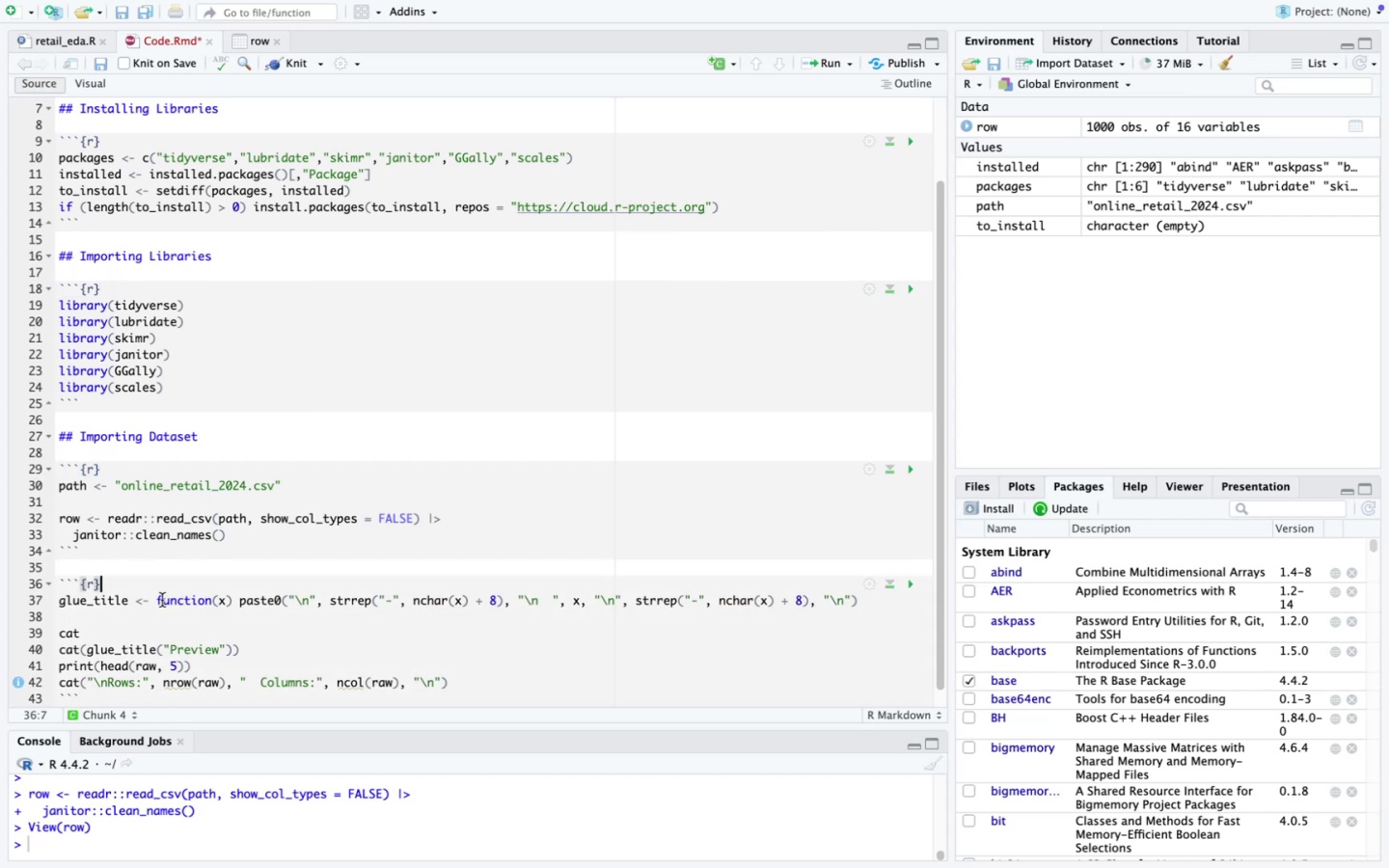 
scroll: coordinate [162, 600], scroll_direction: down, amount: 24.0
 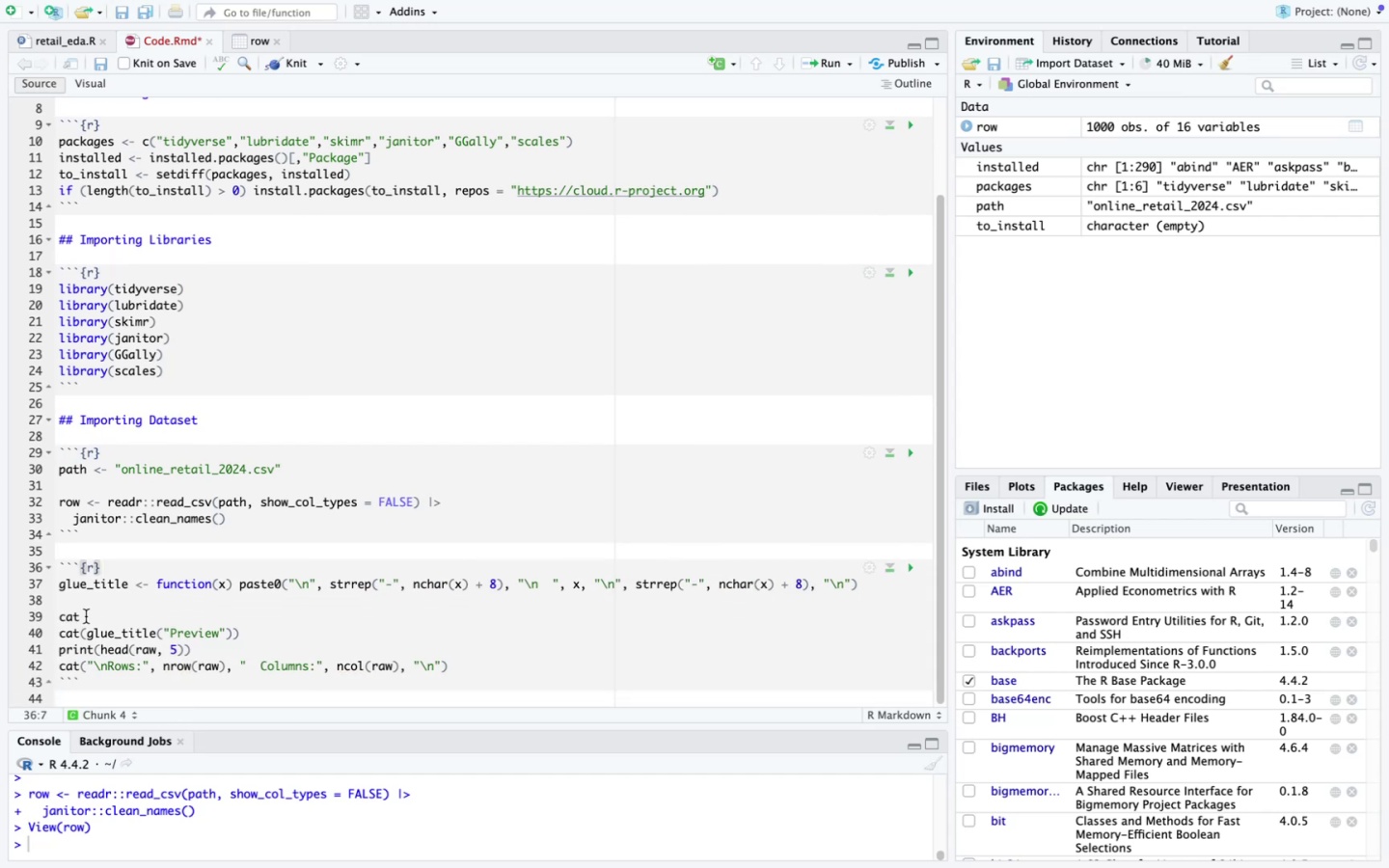 
left_click([86, 616])
 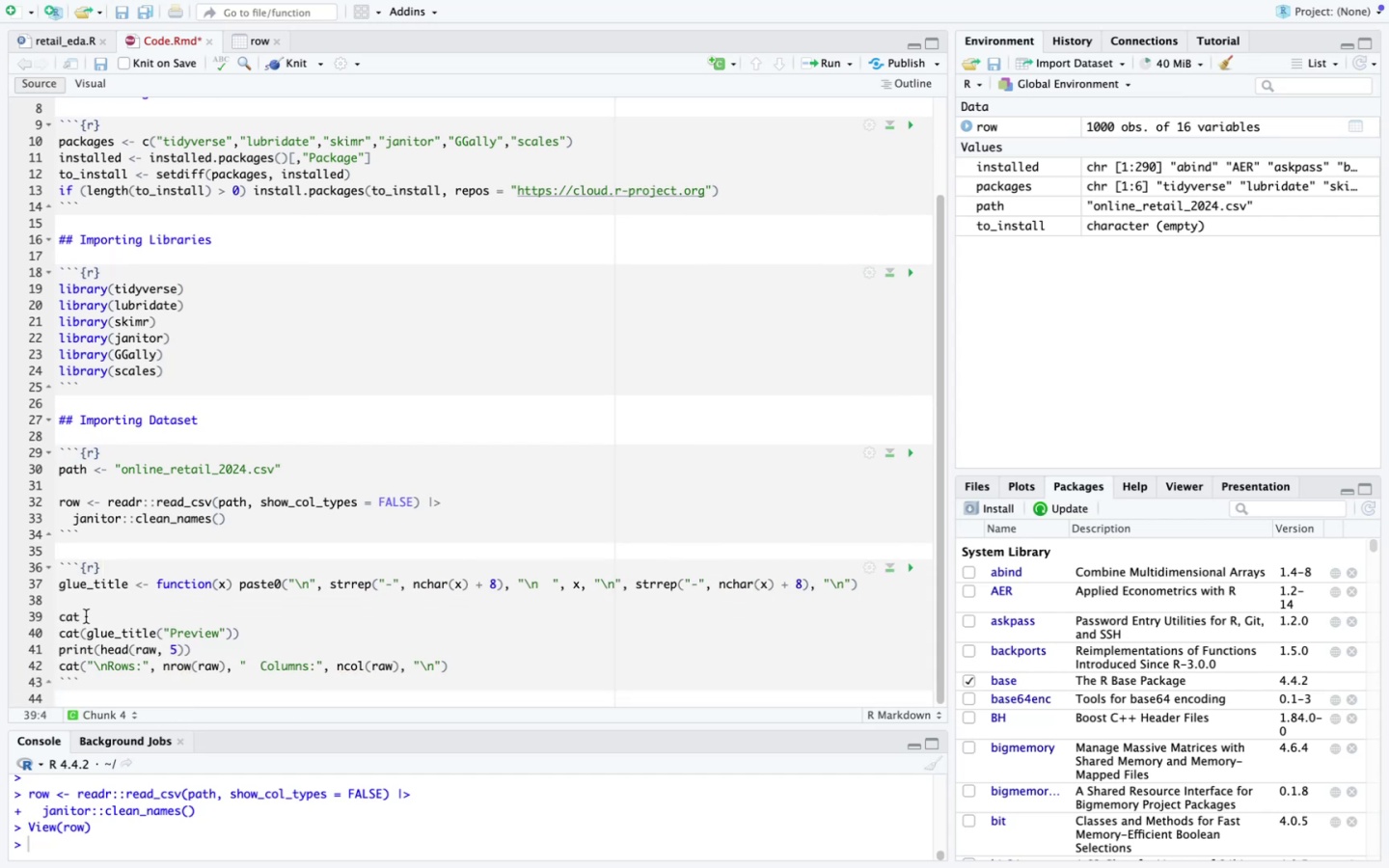 
type((glue_title("O)
key(Backspace)
type(Preview)
 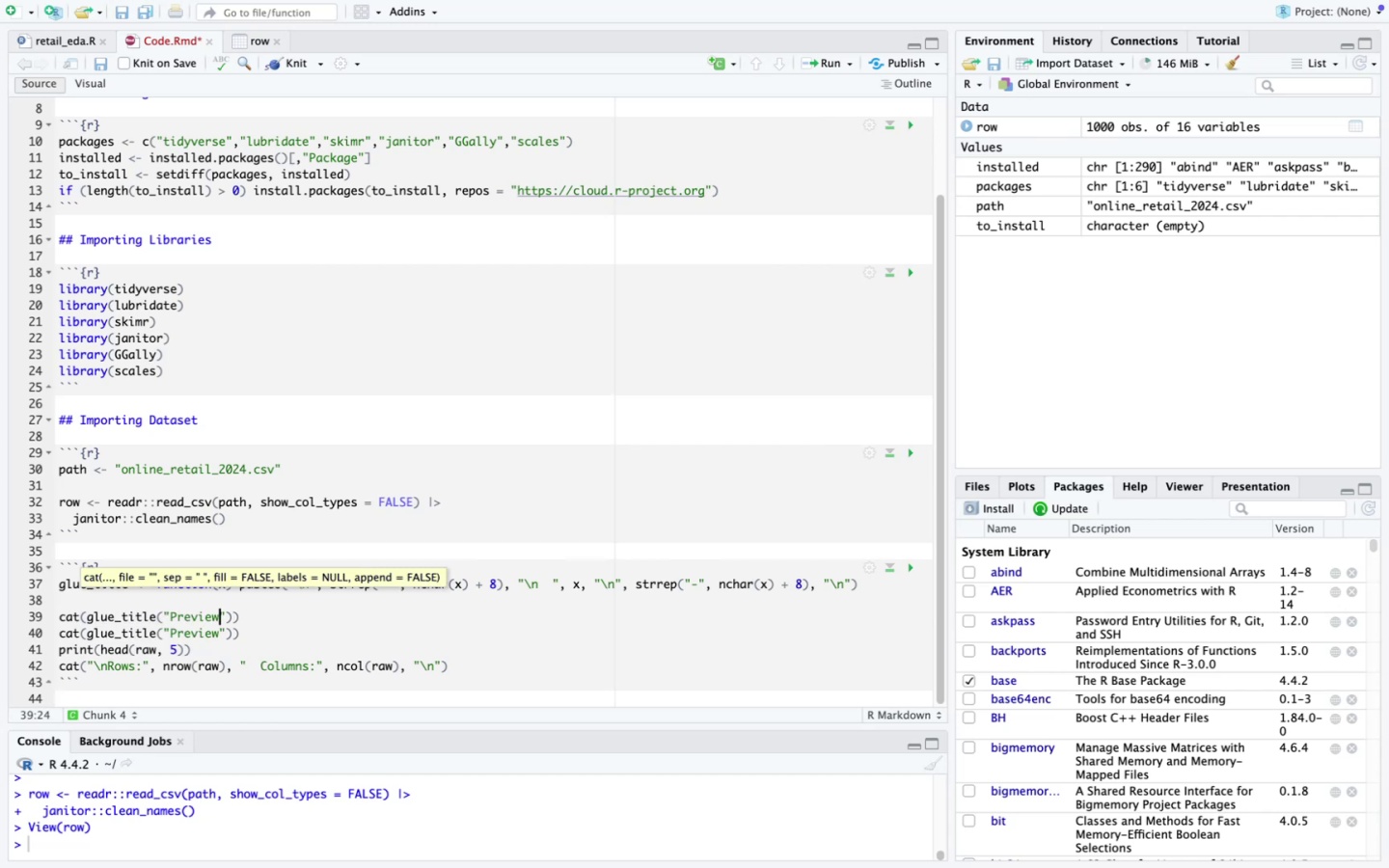 
key(ArrowRight)
 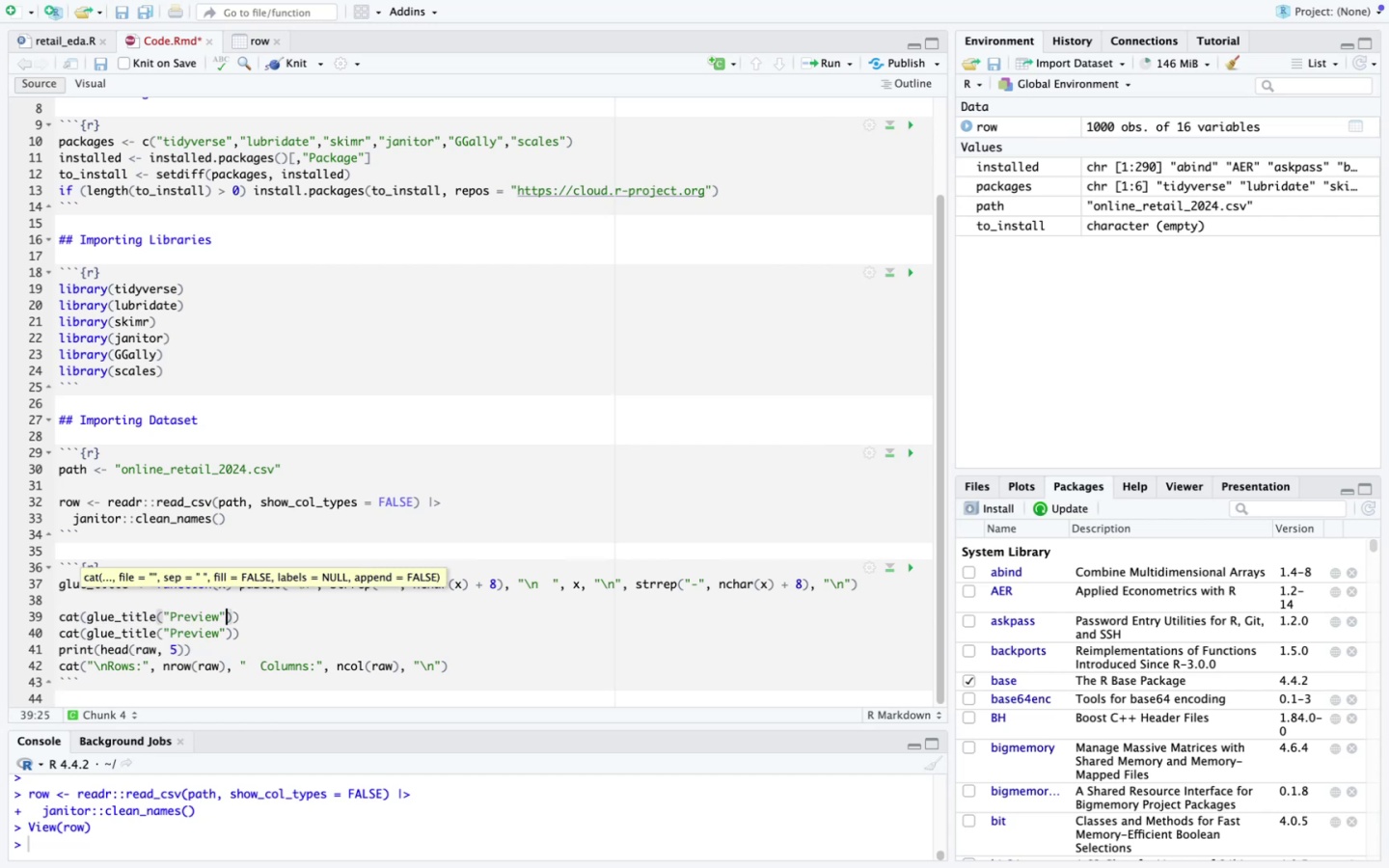 
key(ArrowRight)
 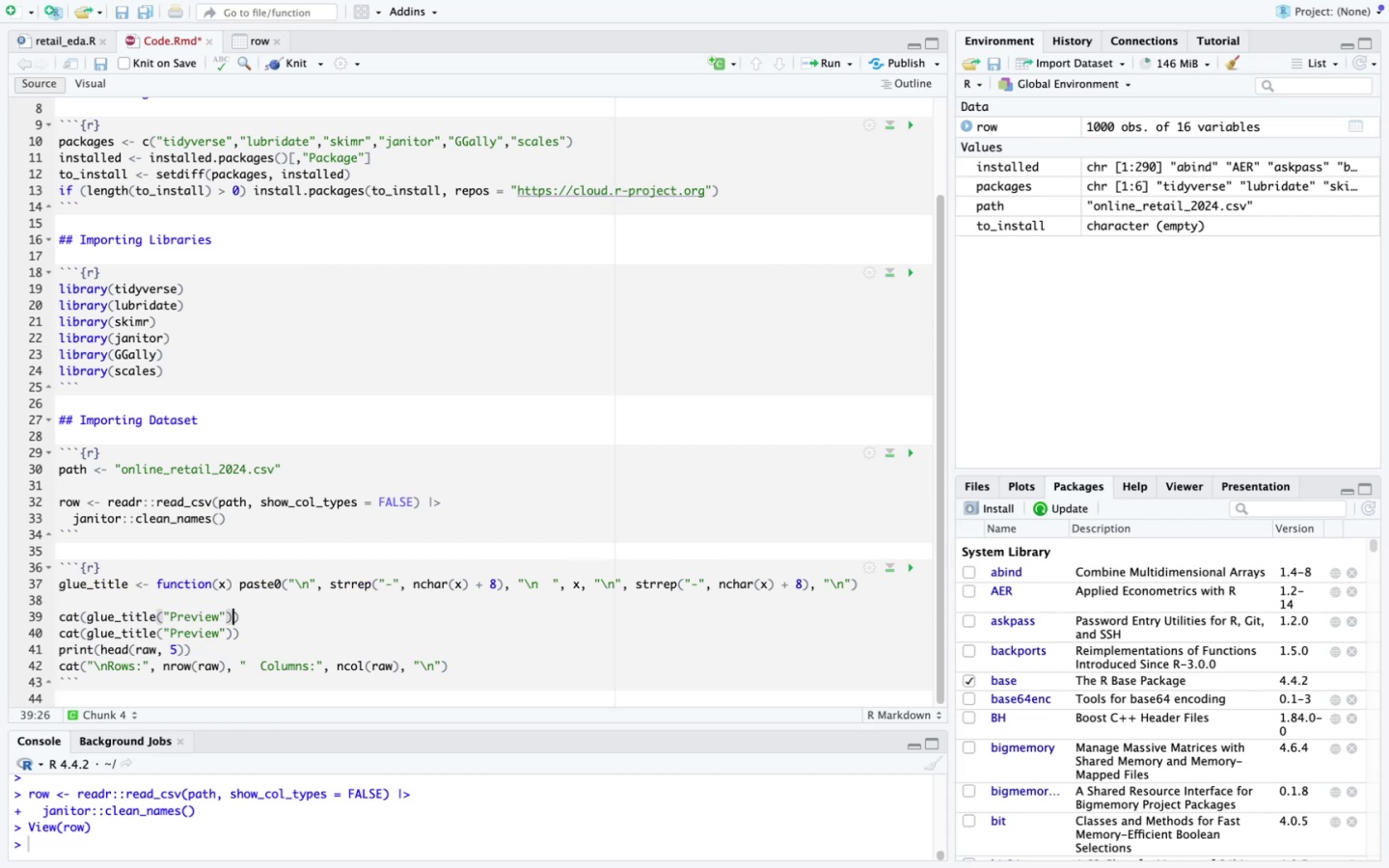 
key(ArrowRight)
 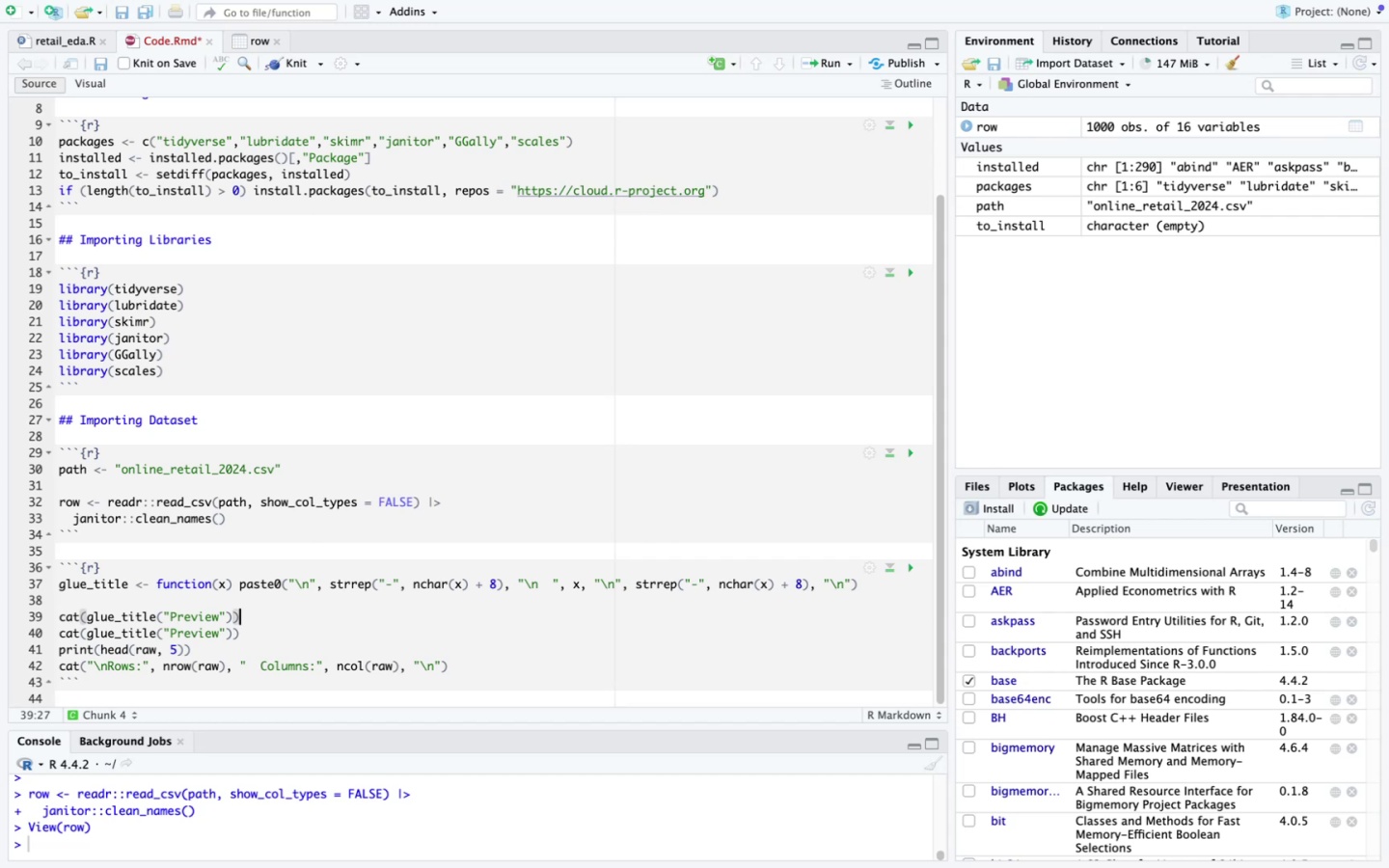 
key(Enter)
 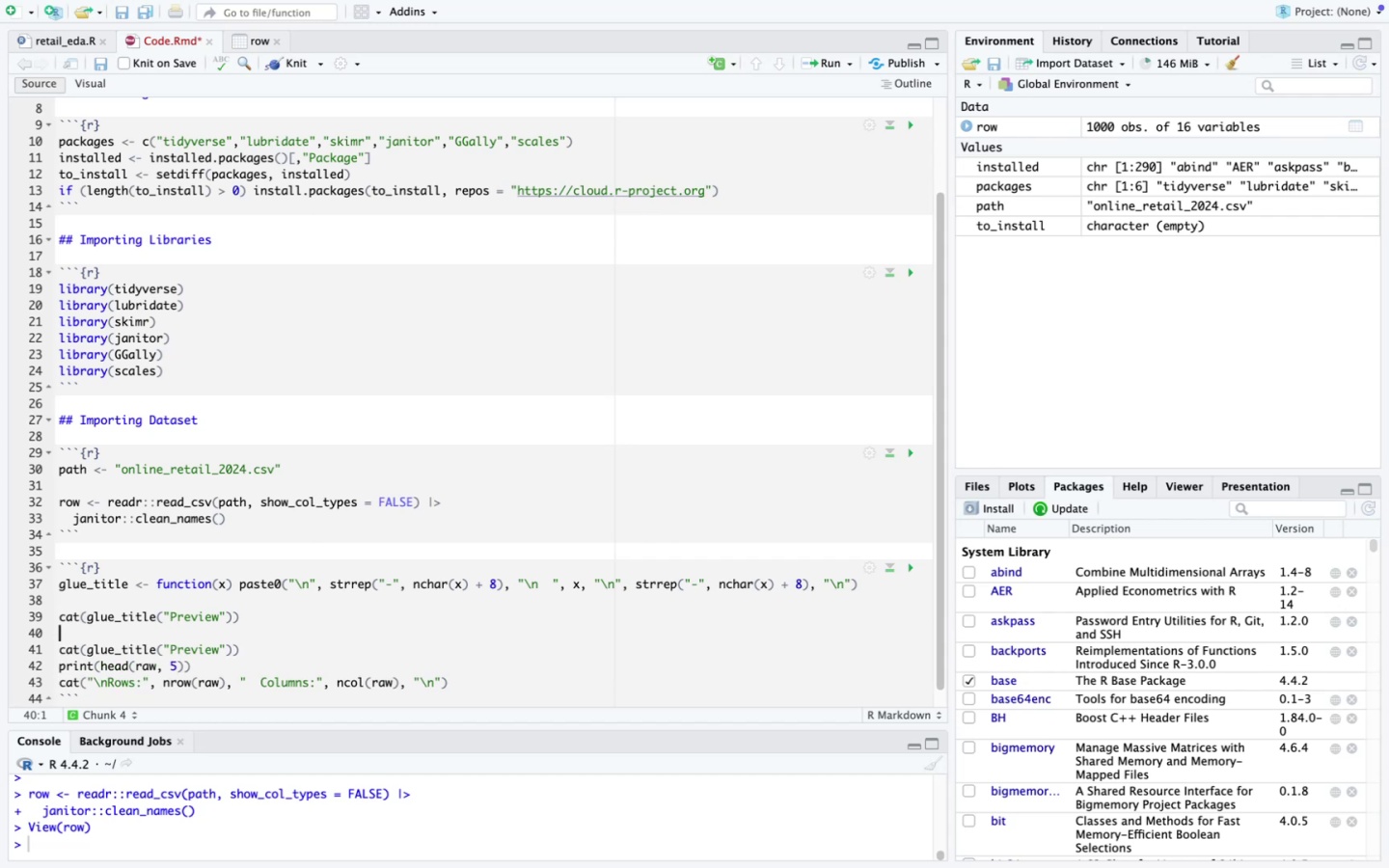 
type(print(head(raw, 5)
 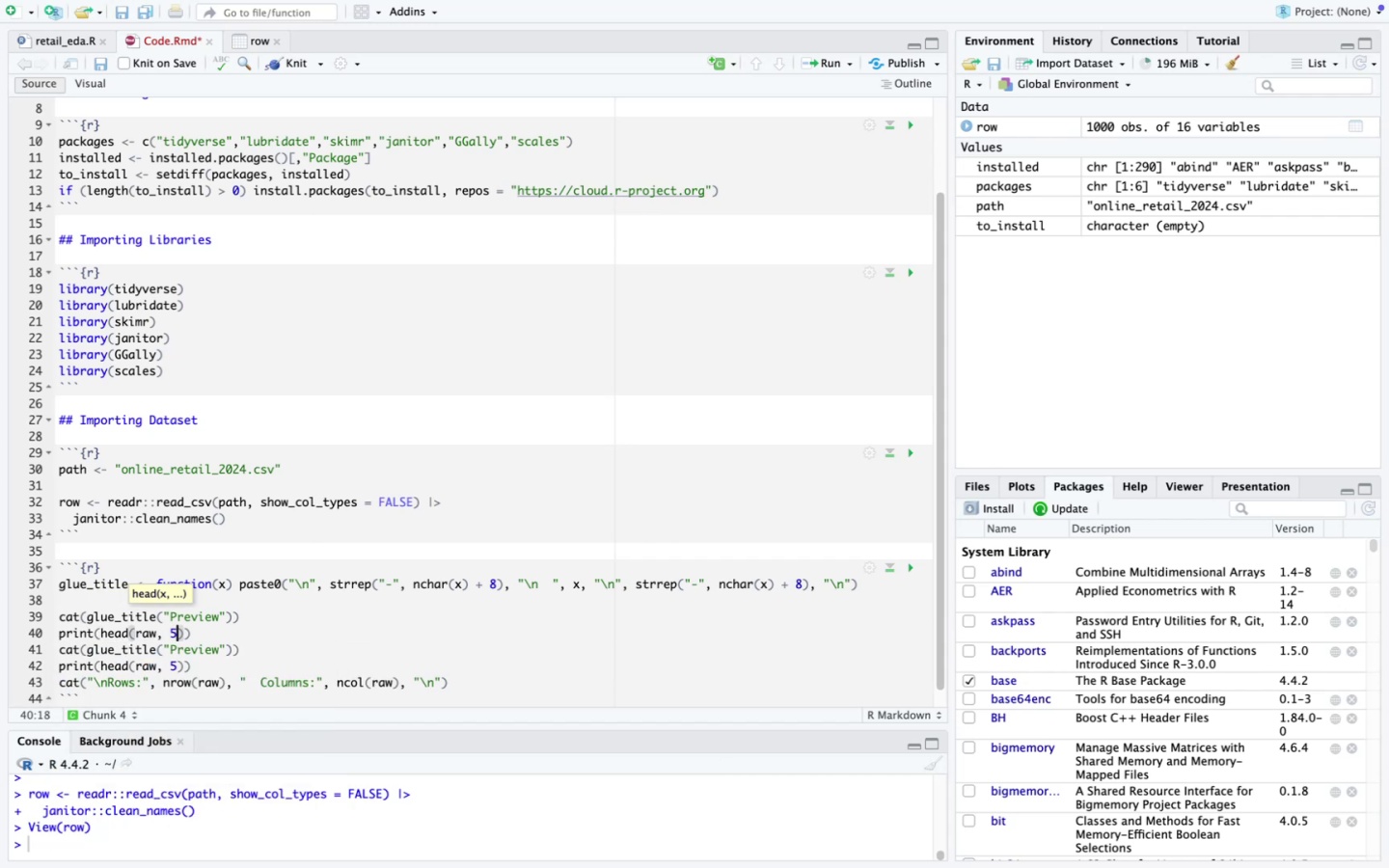 
scroll: coordinate [182, 637], scroll_direction: down, amount: 3.0
 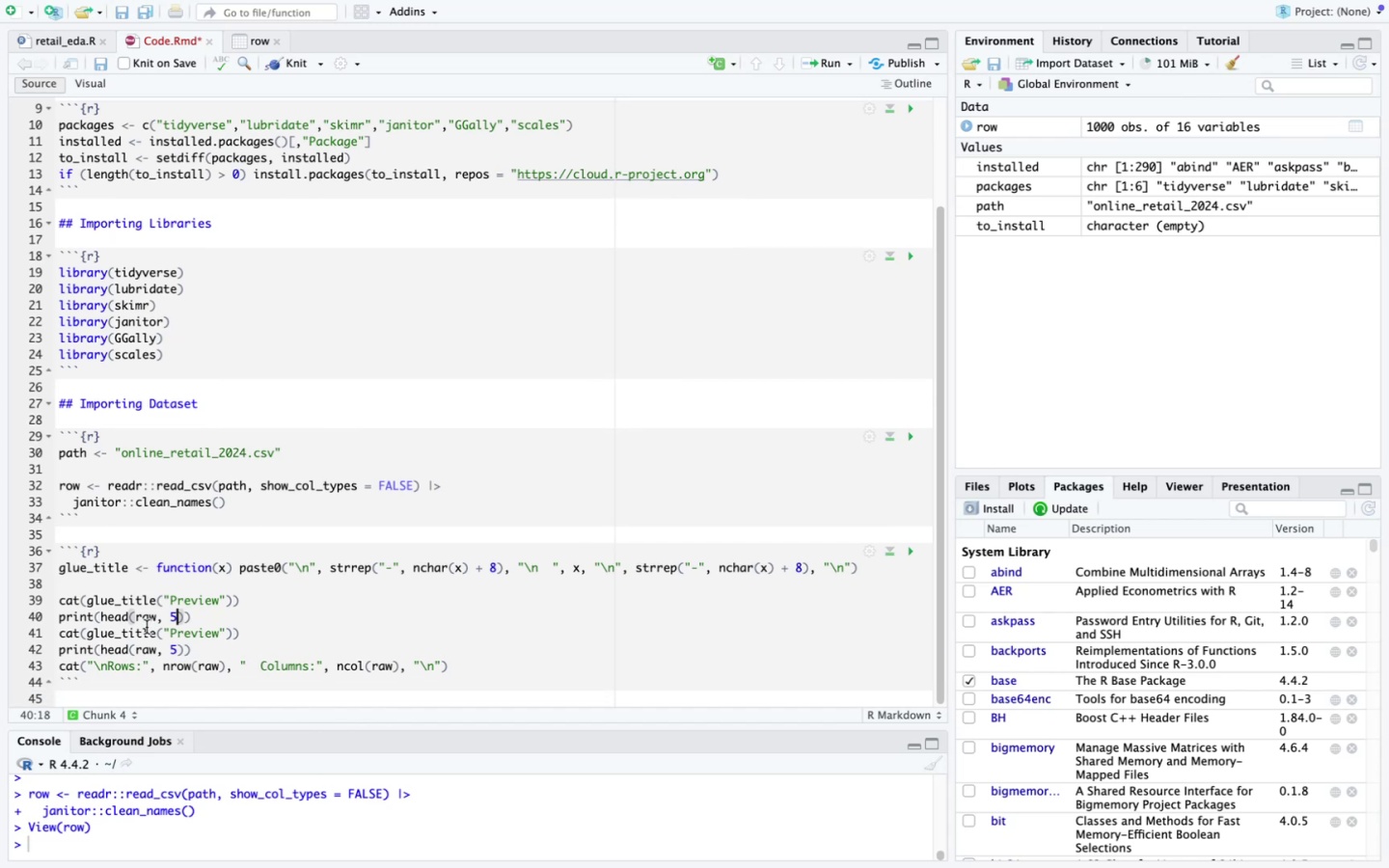 
left_click([149, 621])
 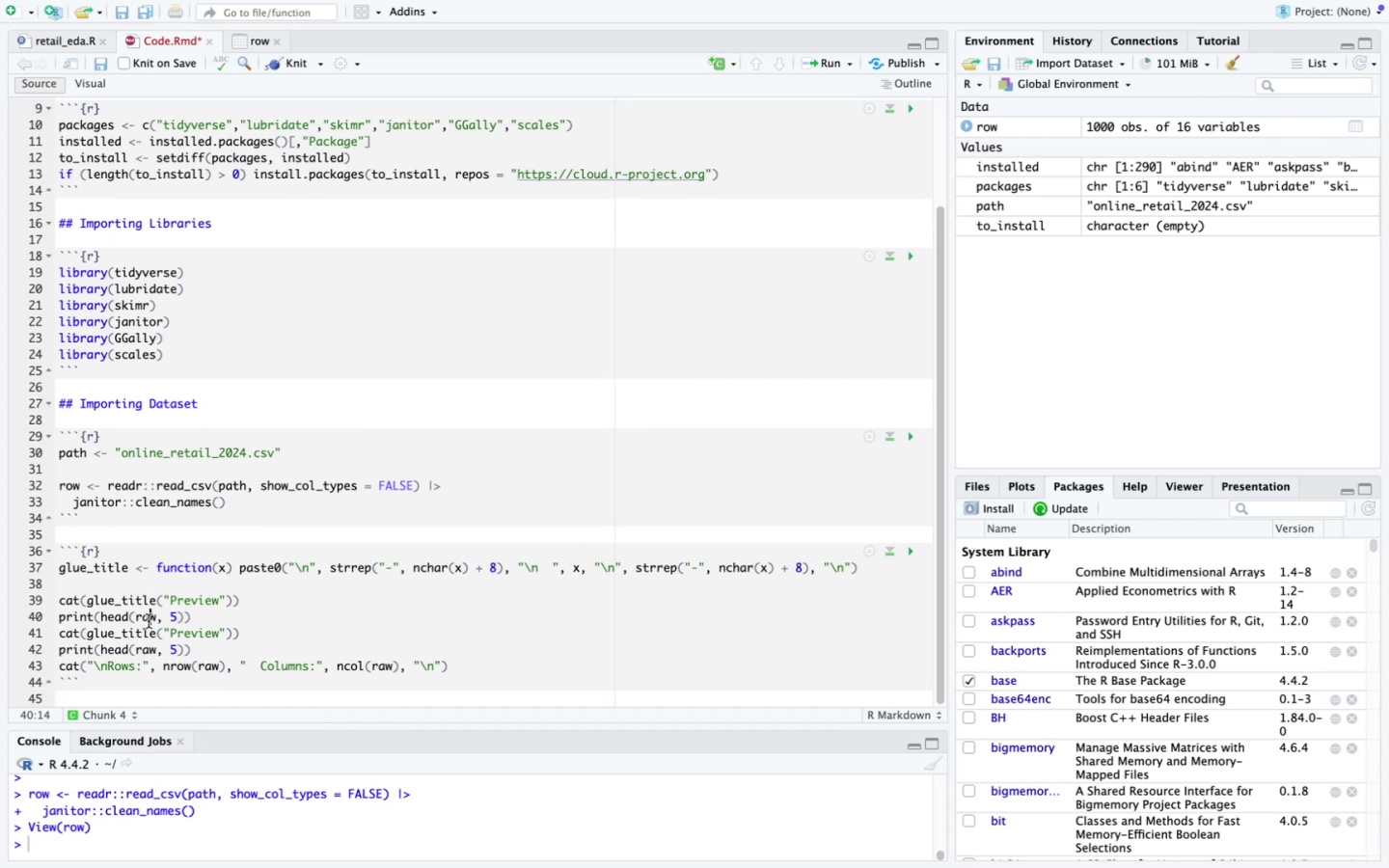 
key(Backspace)
 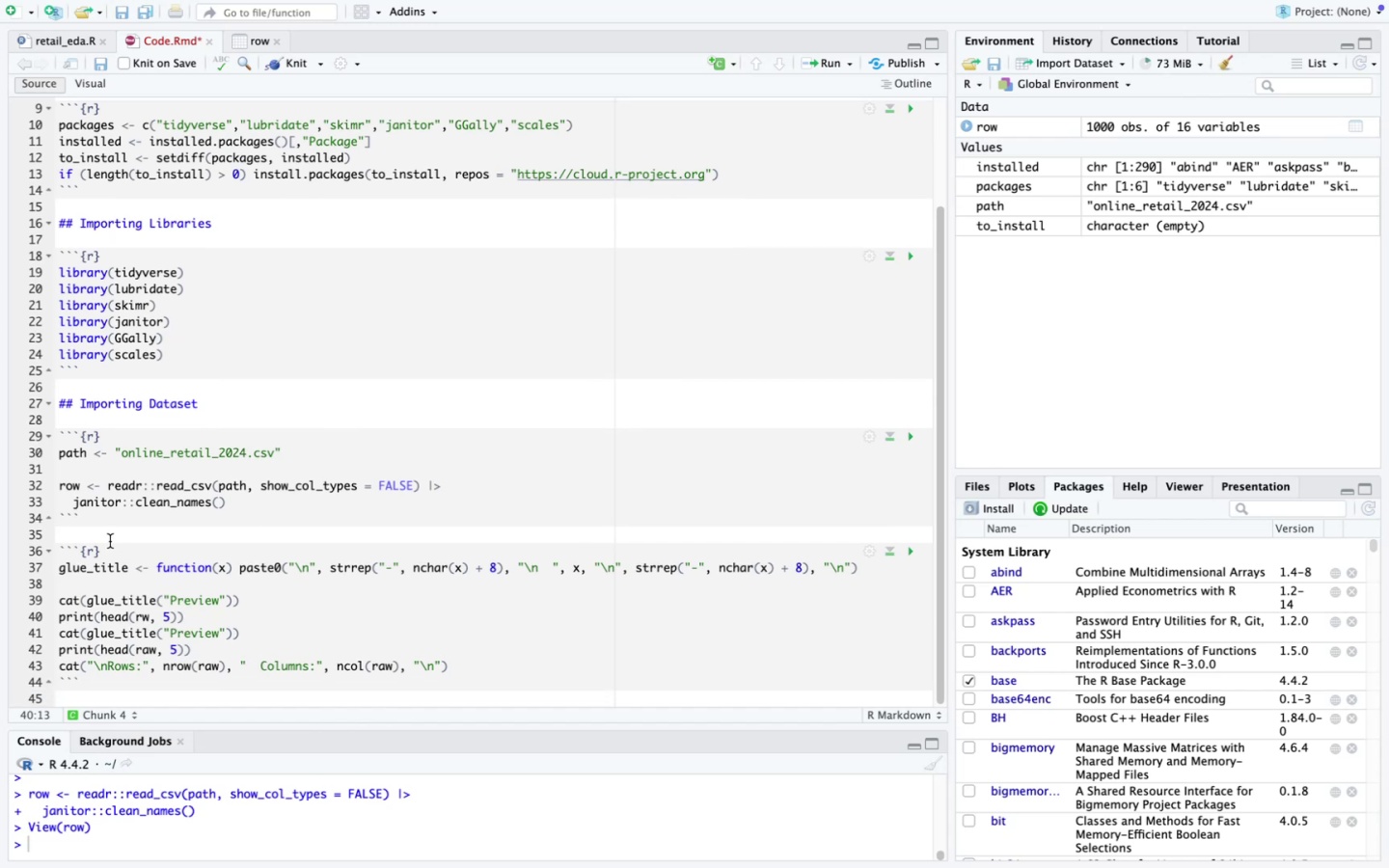 
wait(5.29)
 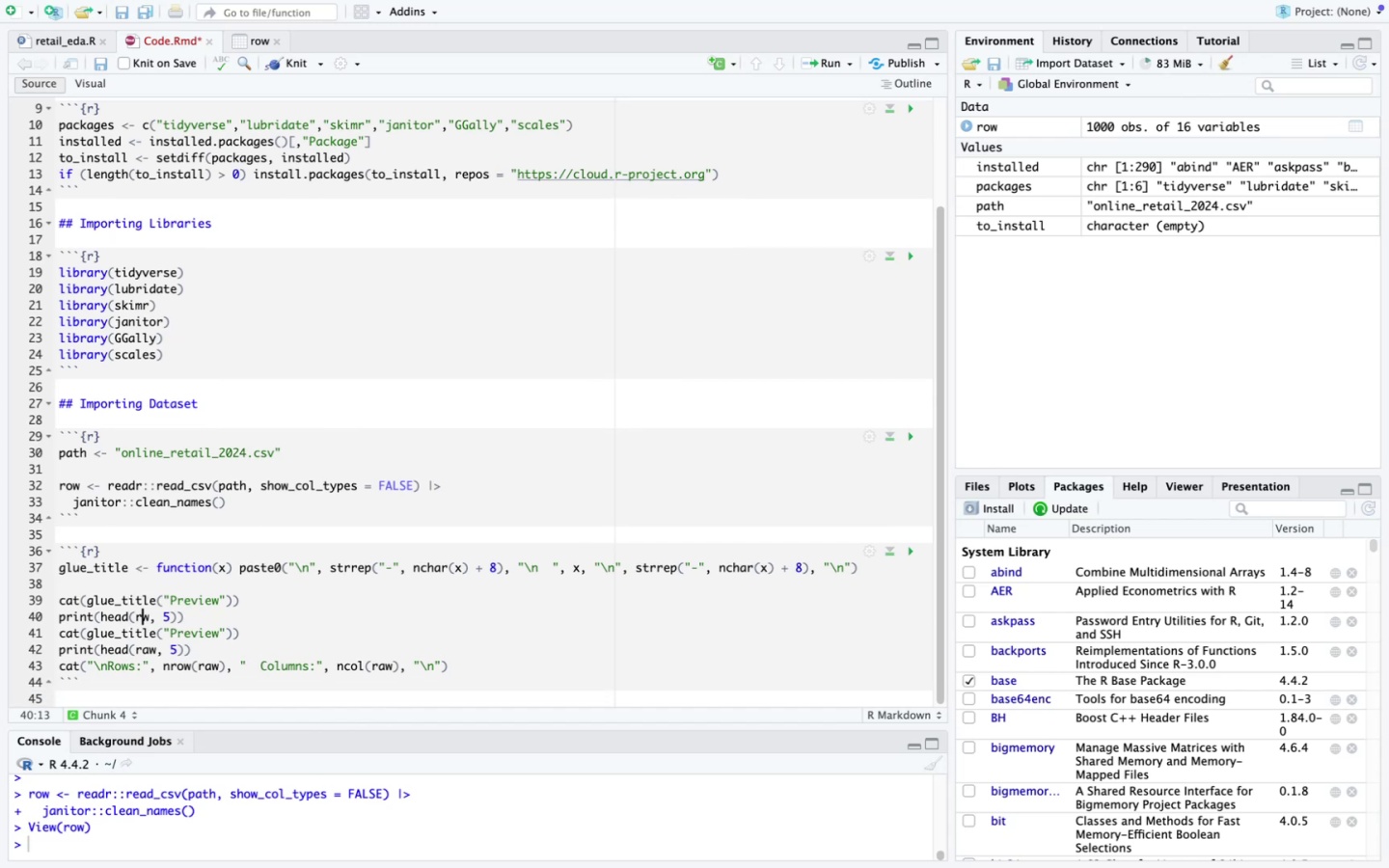 
left_click([71, 484])
 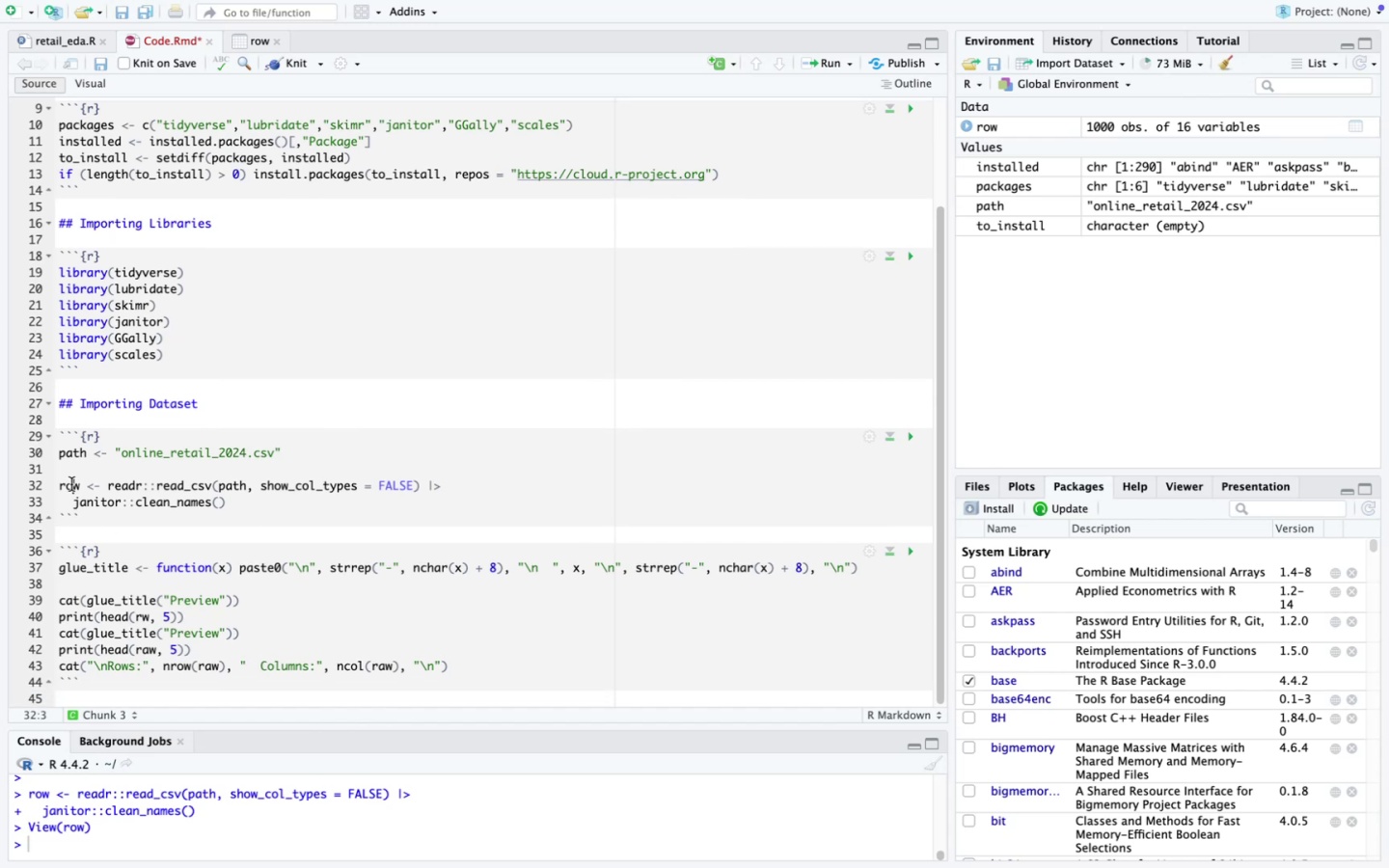 
key(Backspace)
 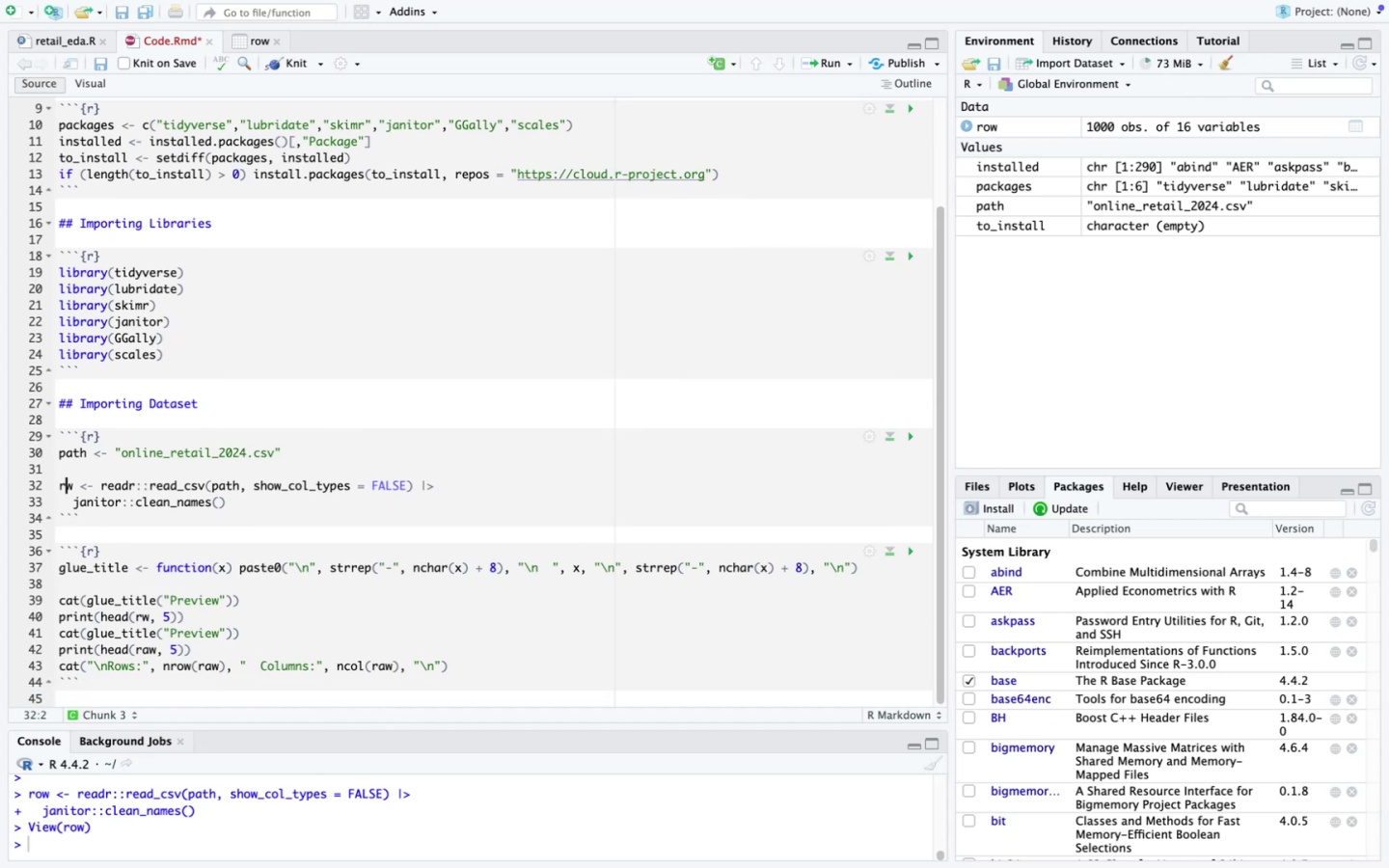 
key(A)
 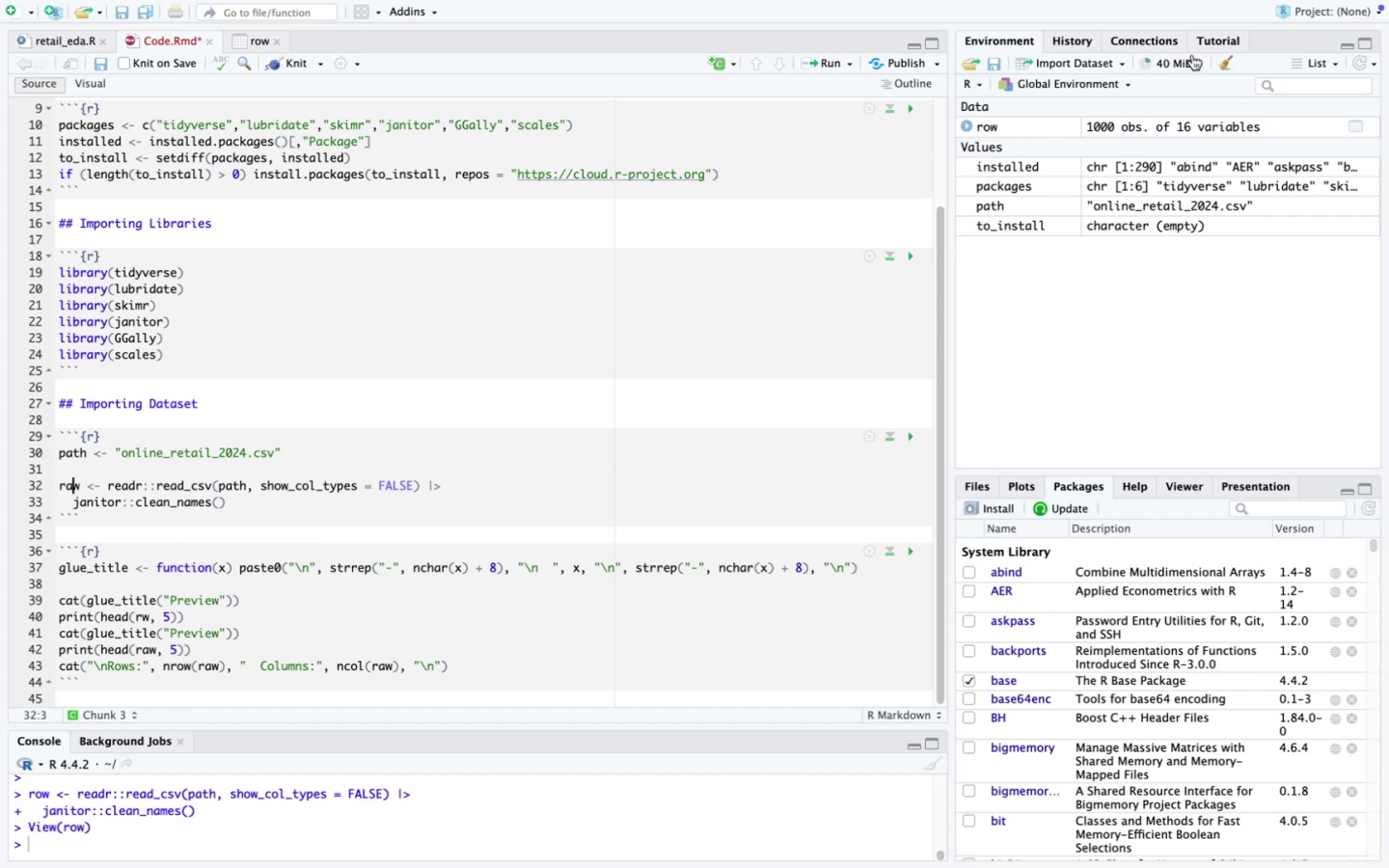 
left_click([1224, 61])
 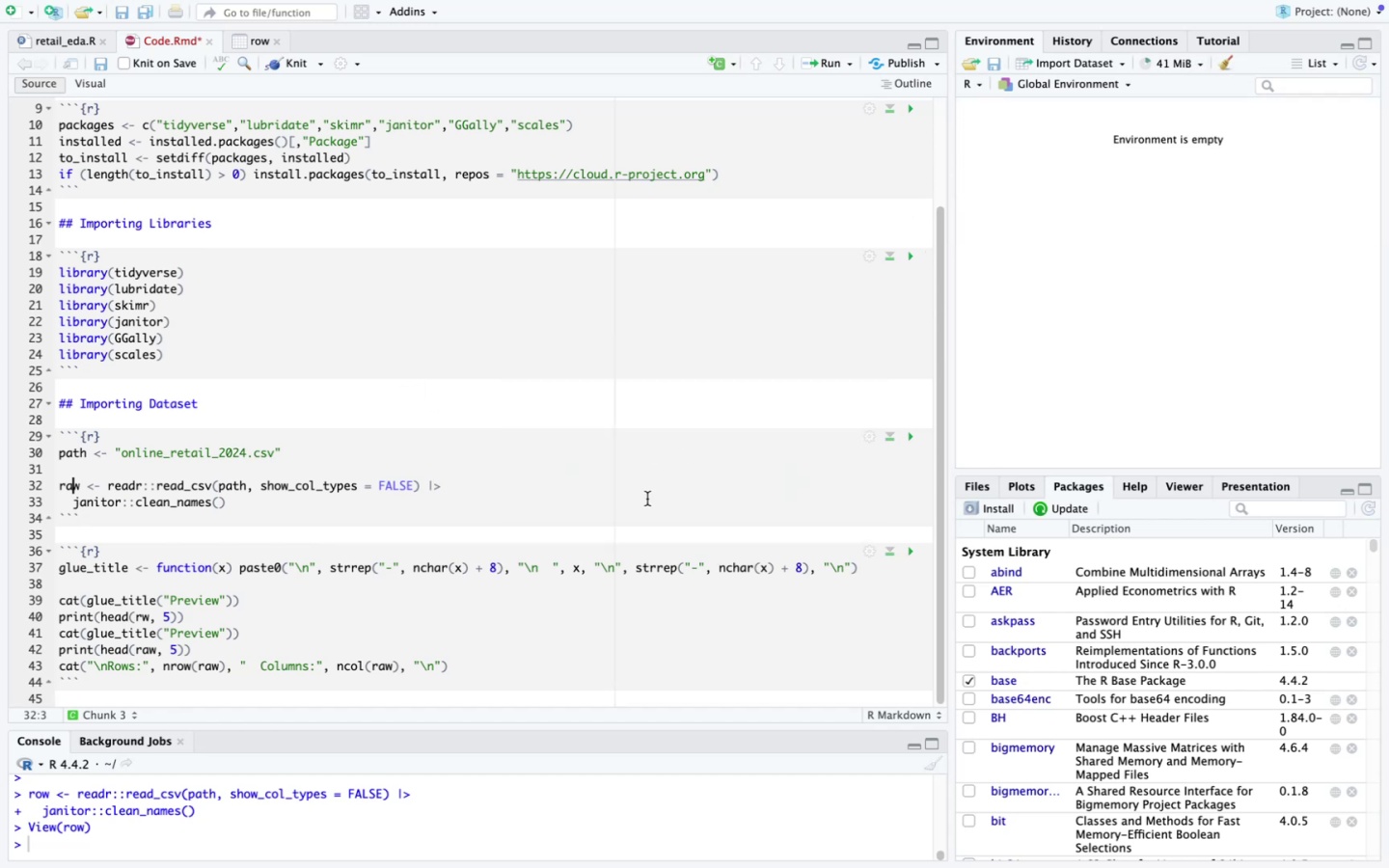 
scroll: coordinate [730, 258], scroll_direction: up, amount: 7.0
 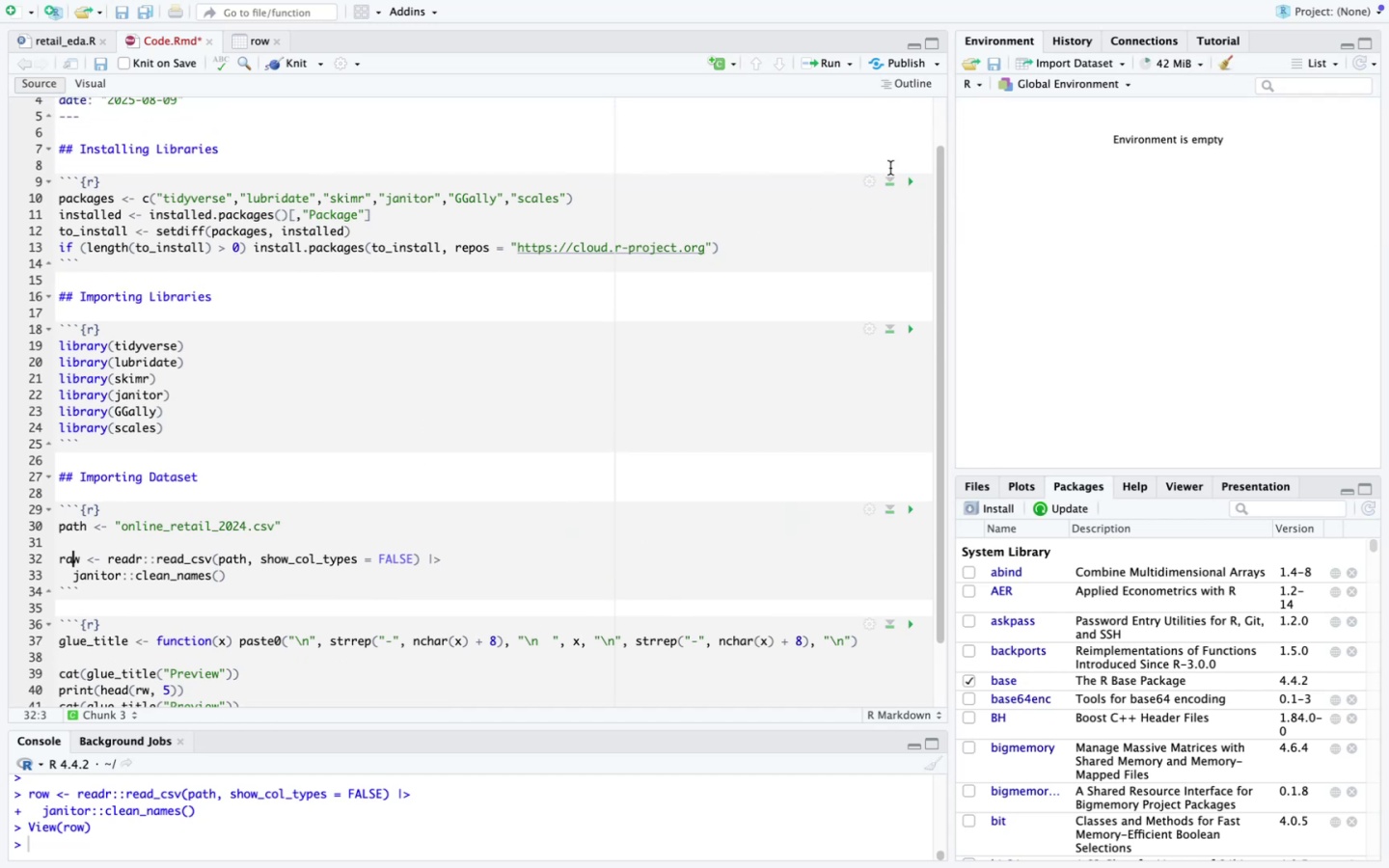 
mouse_move([891, 162])
 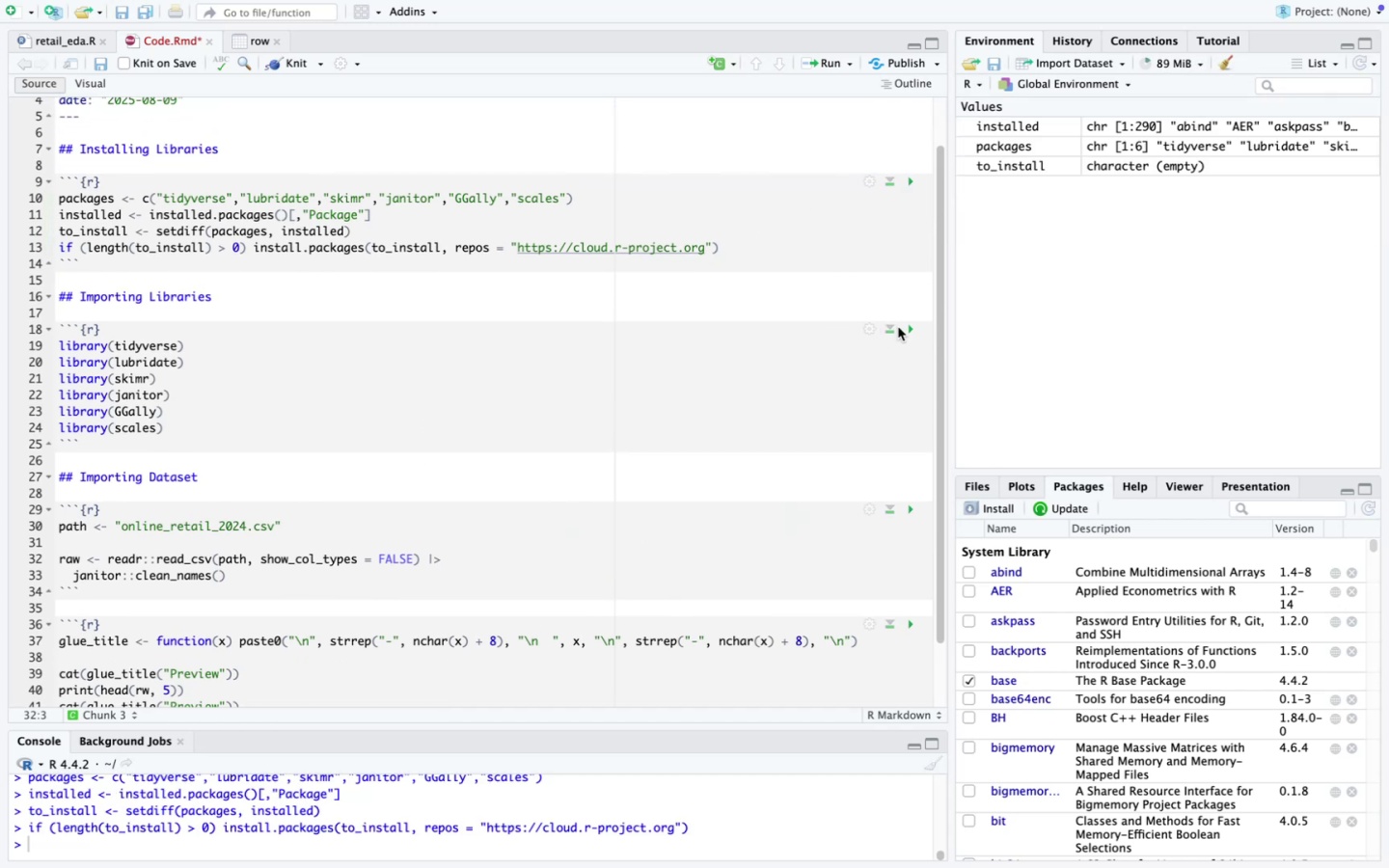 
left_click([907, 327])
 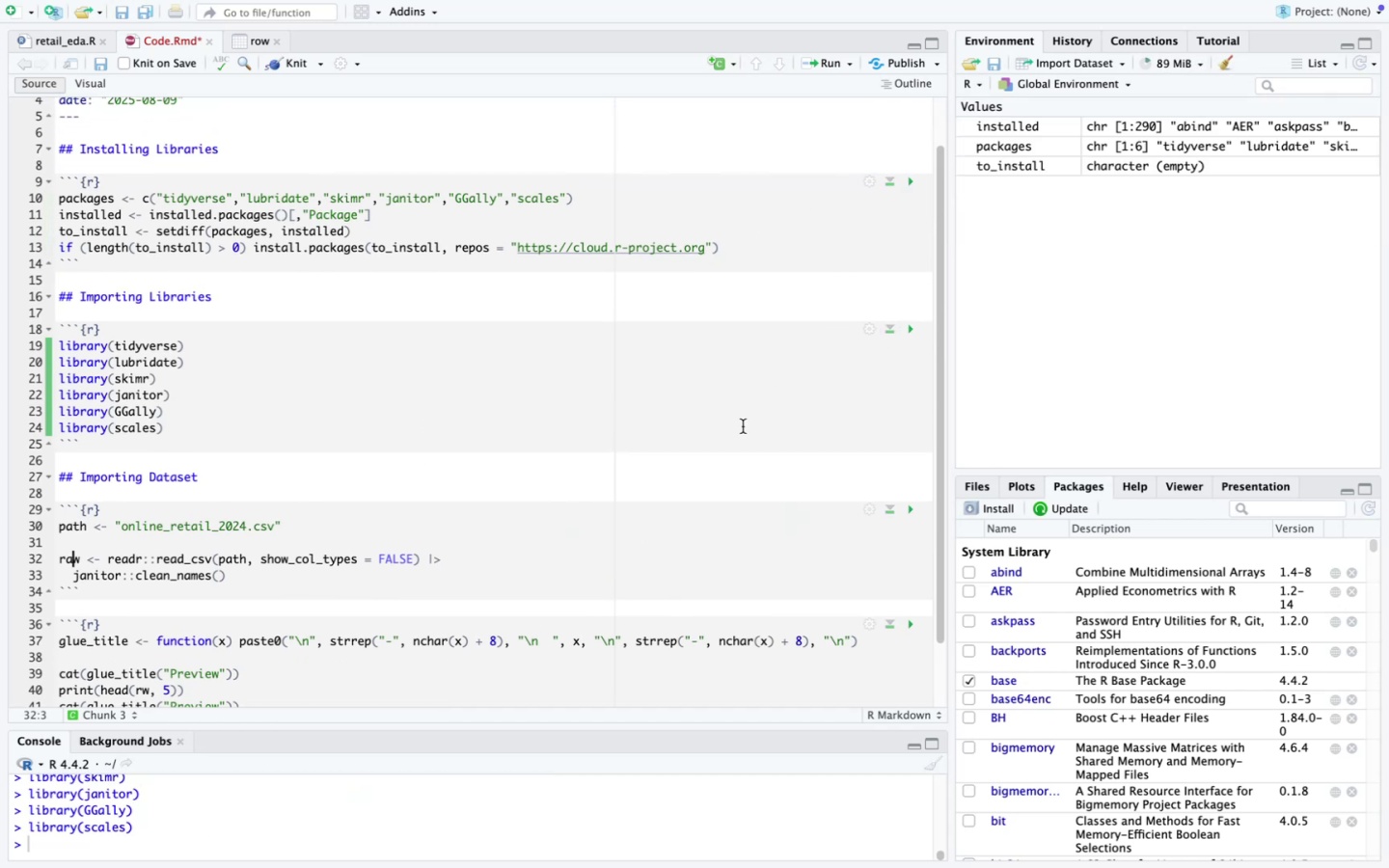 
scroll: coordinate [743, 426], scroll_direction: down, amount: 22.0
 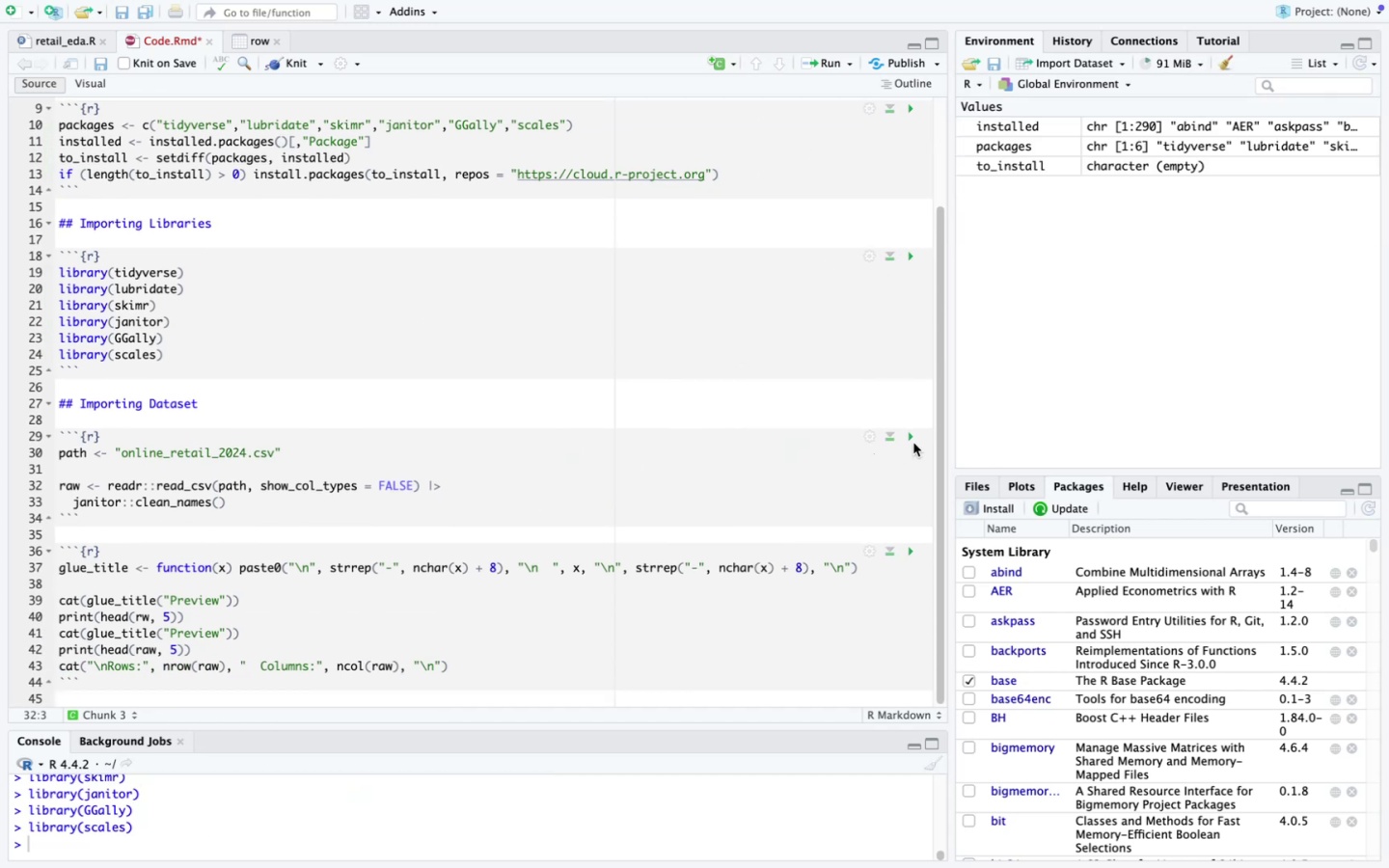 
left_click([912, 437])
 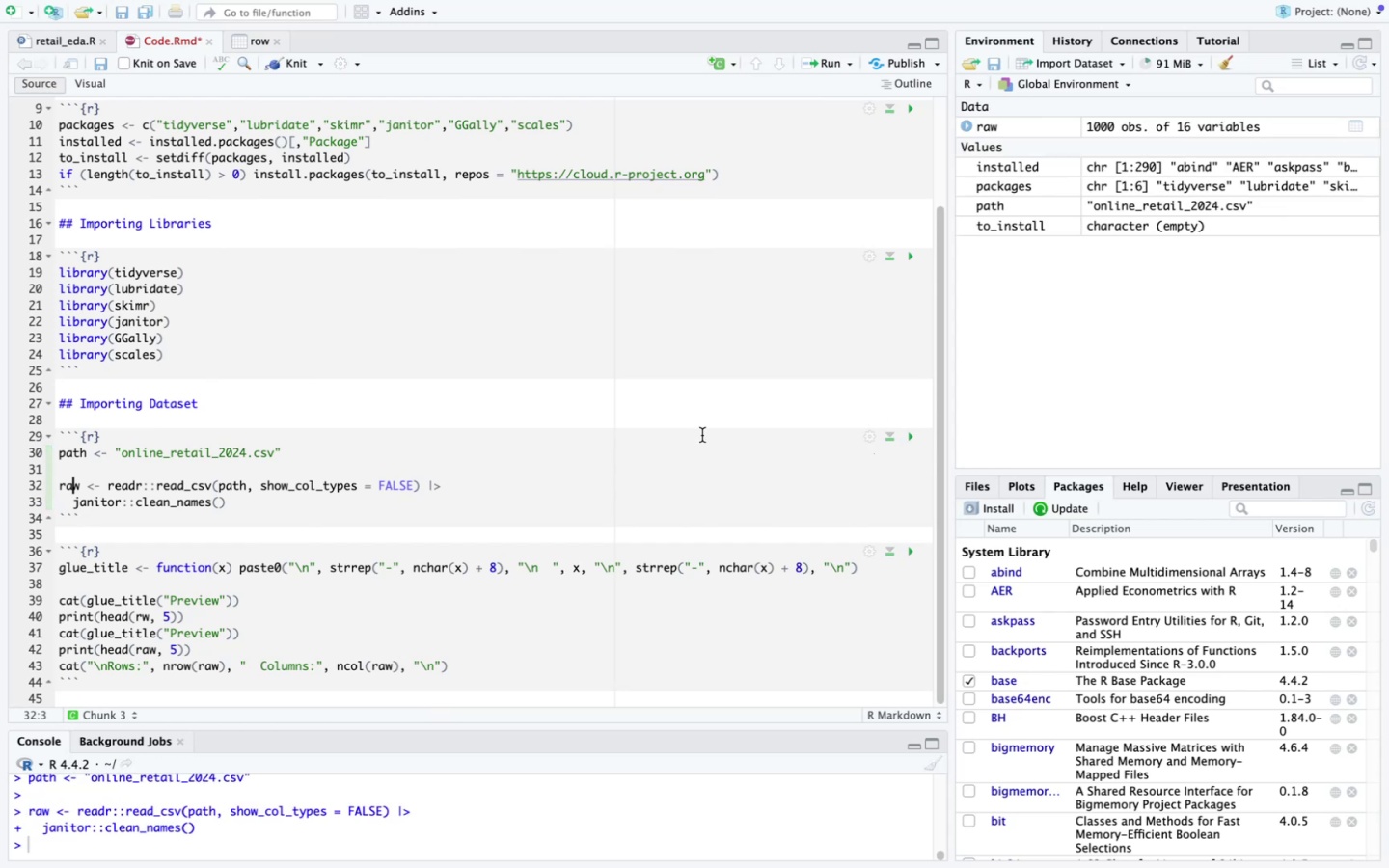 
scroll: coordinate [395, 635], scroll_direction: down, amount: 16.0
 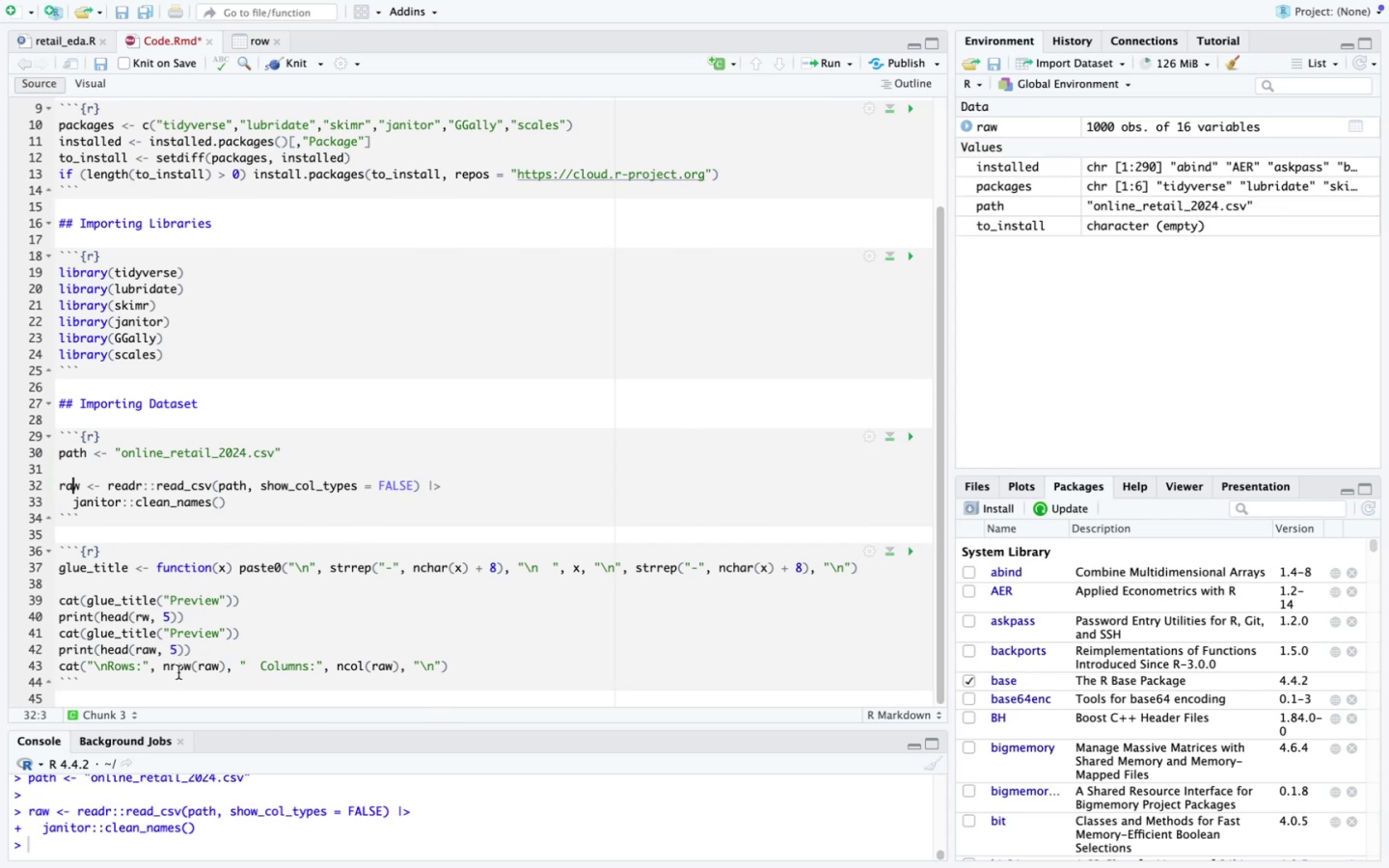 
left_click([143, 615])
 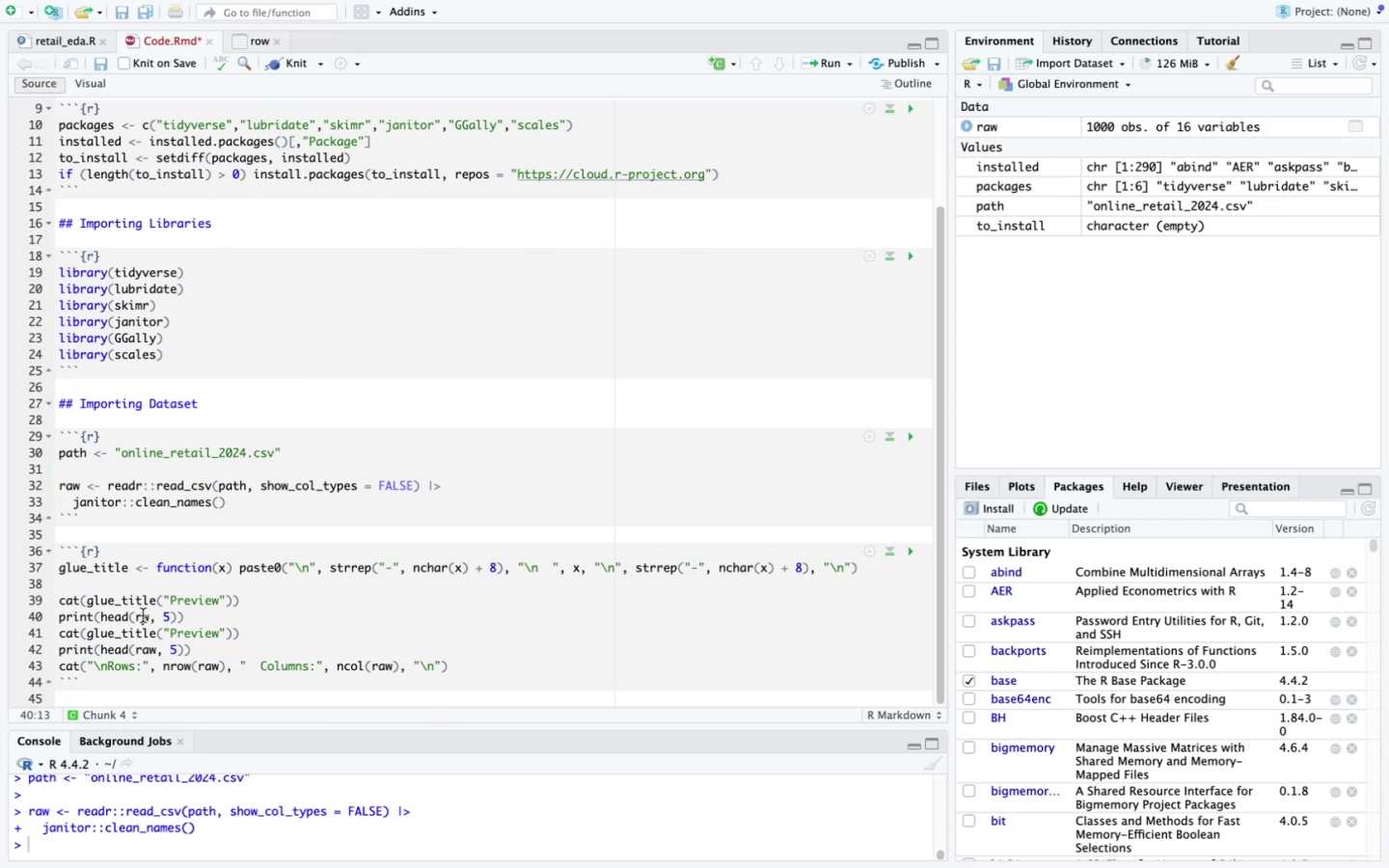 
key(A)
 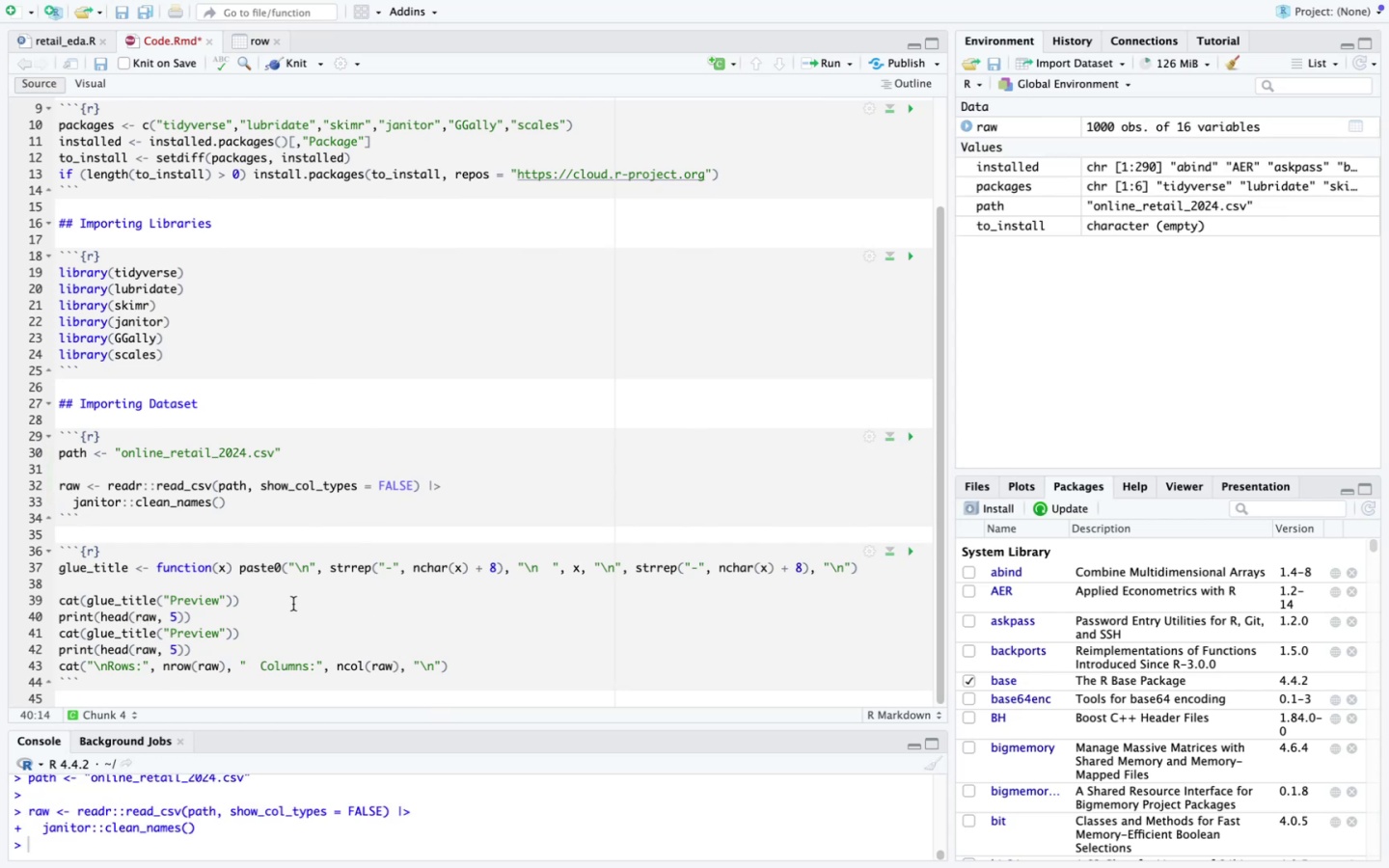 
scroll: coordinate [293, 604], scroll_direction: down, amount: 9.0
 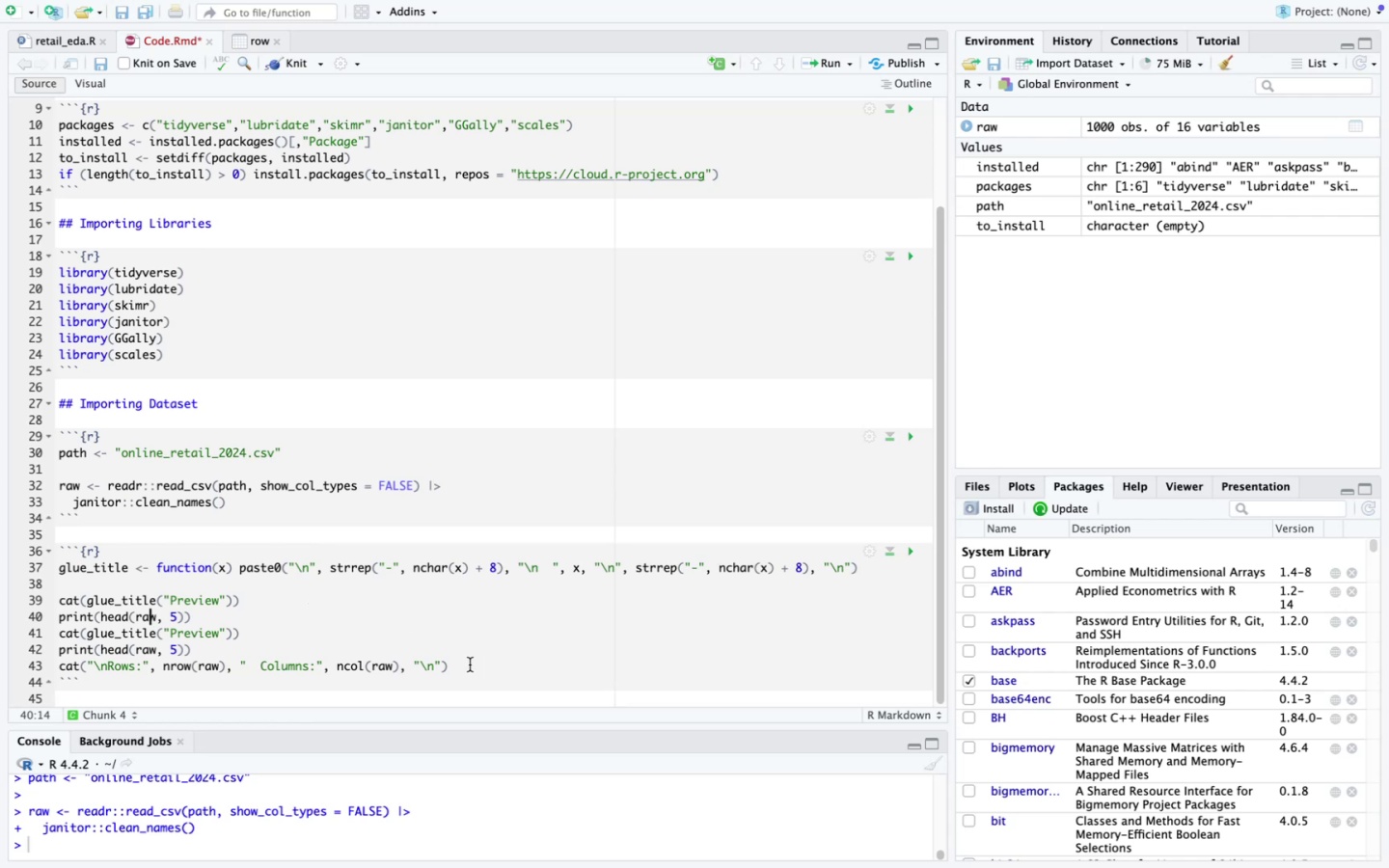 
left_click_drag(start_coordinate=[470, 665], to_coordinate=[2, 645])
 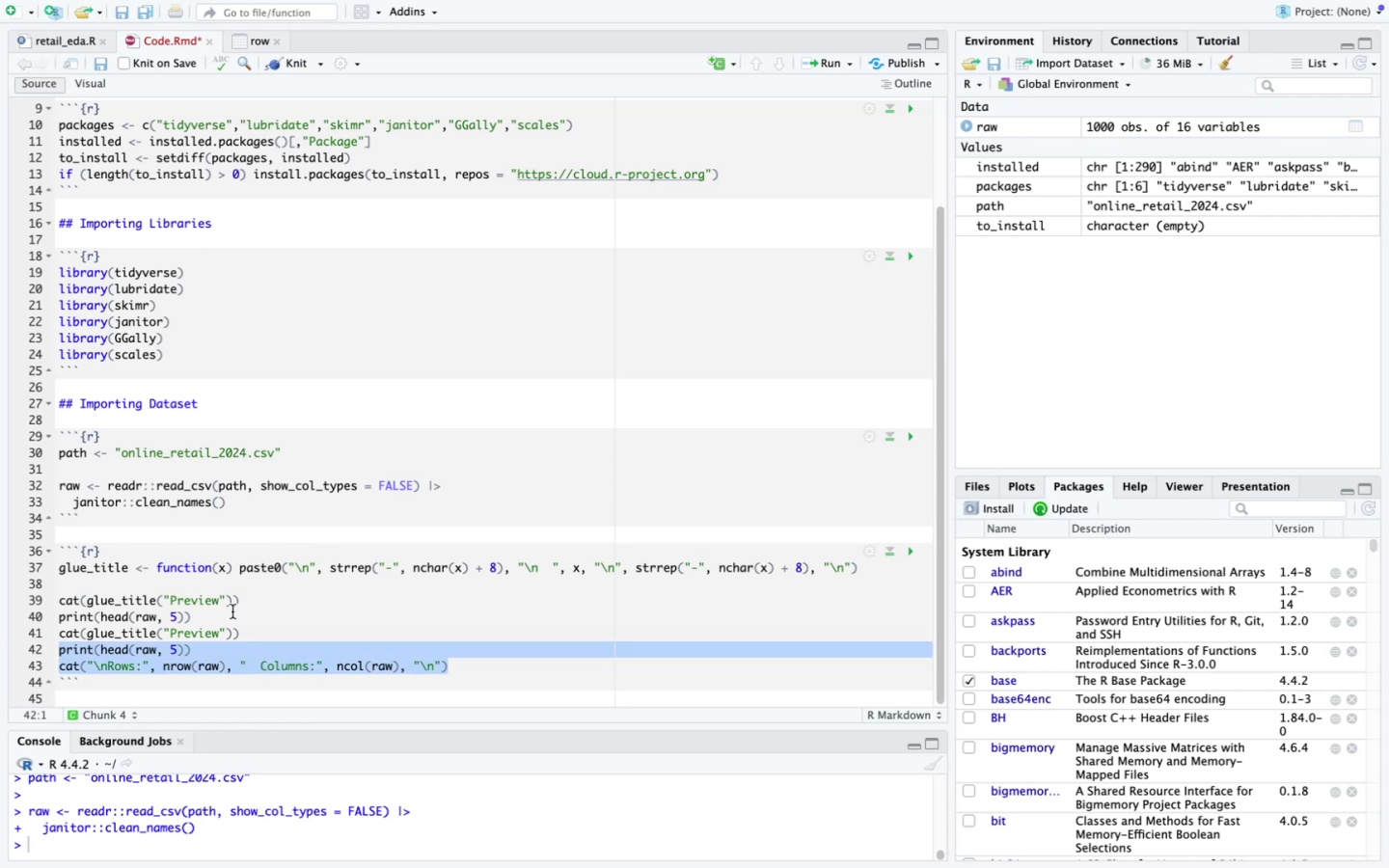 
left_click([230, 617])
 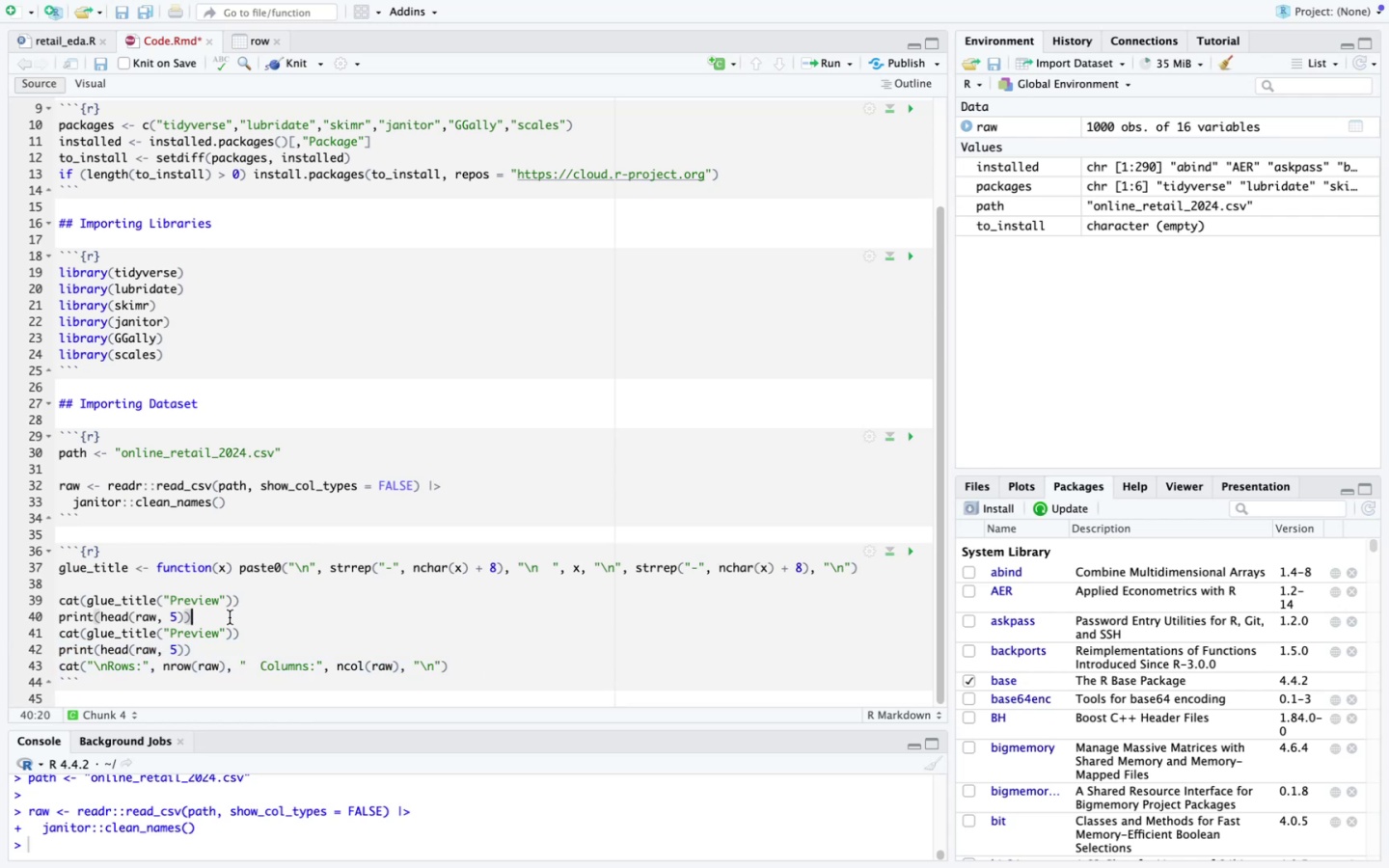 
left_click_drag(start_coordinate=[461, 670], to_coordinate=[0, 663])
 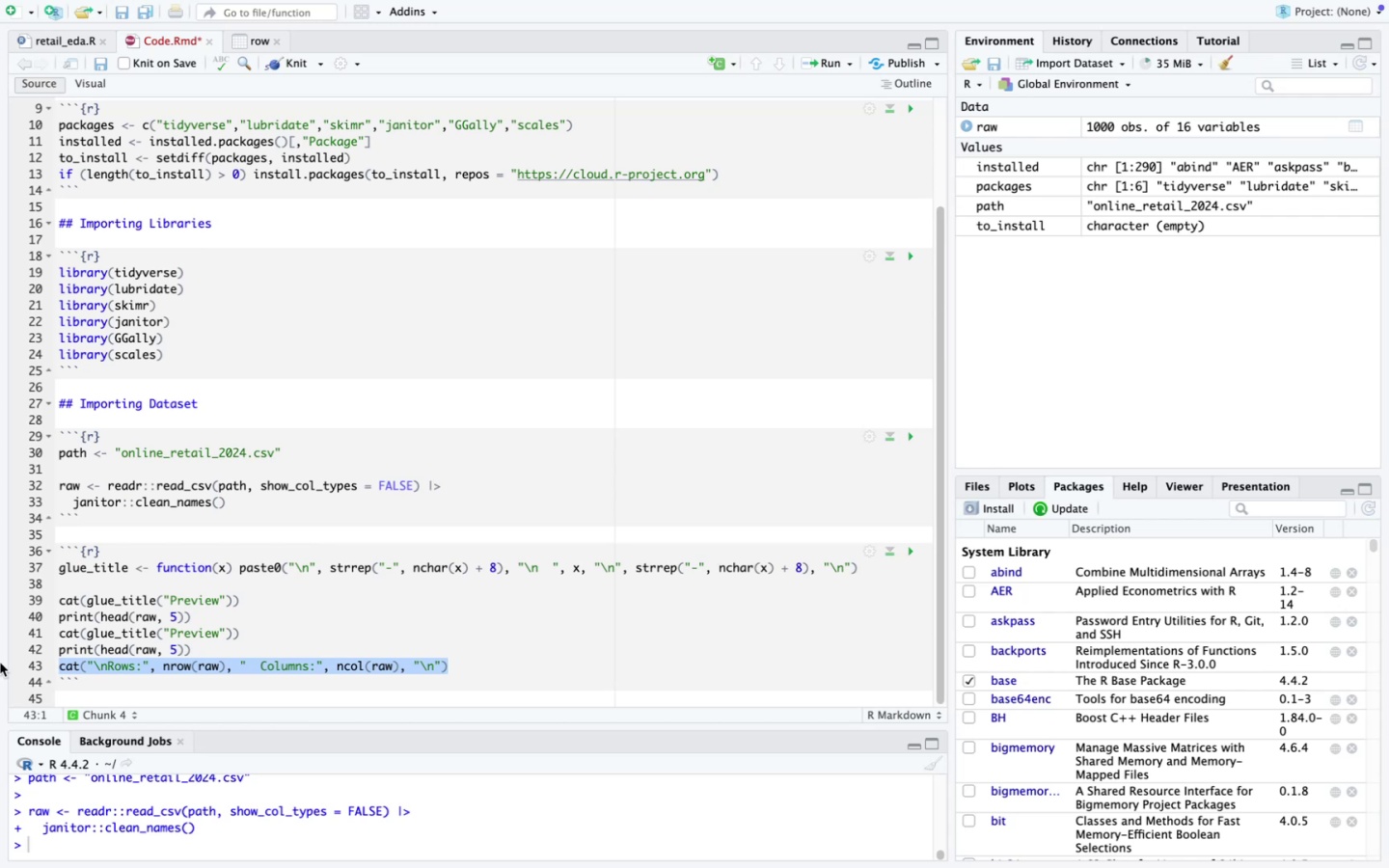 
key(Meta+C)
 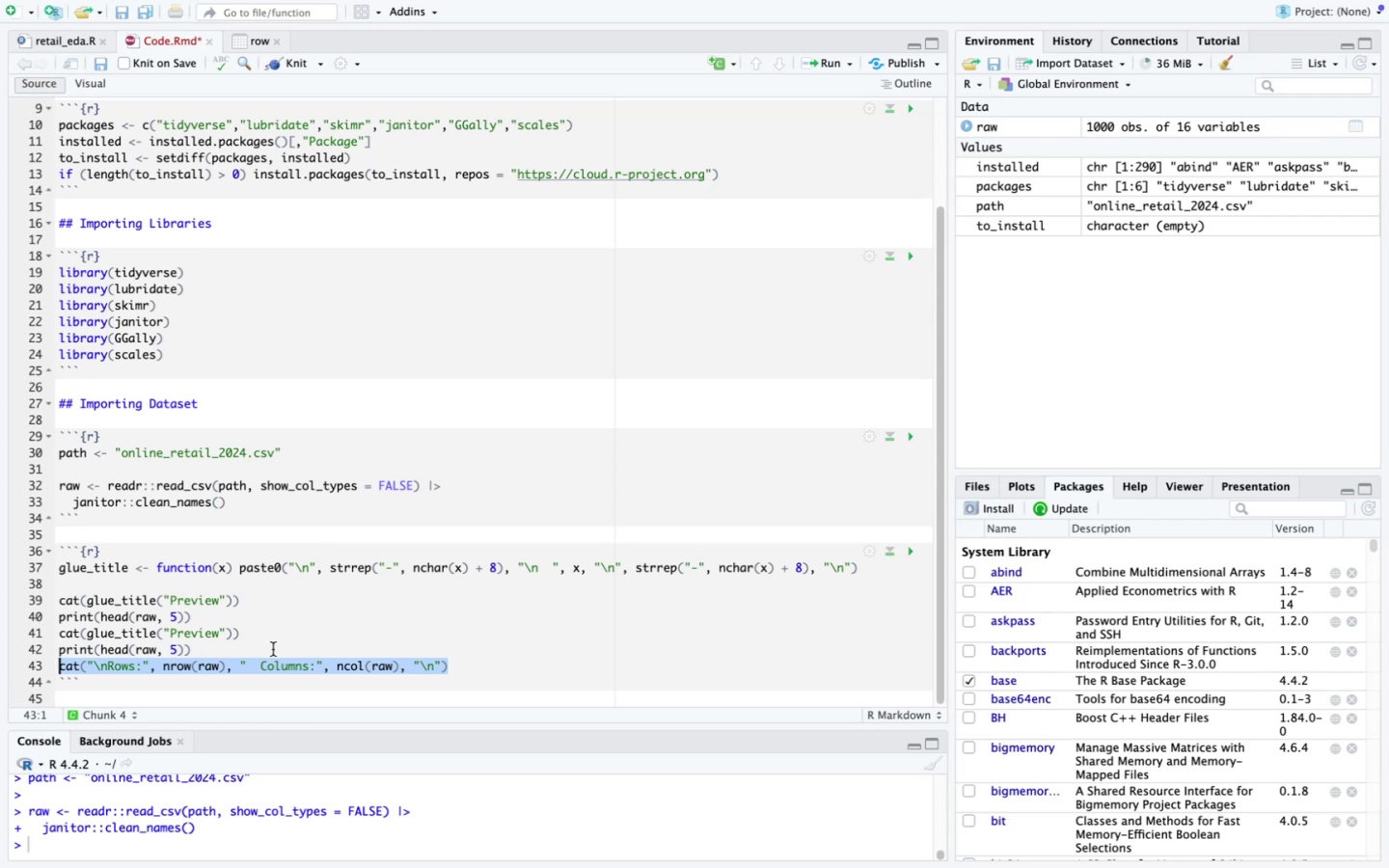 
key(Backspace)
 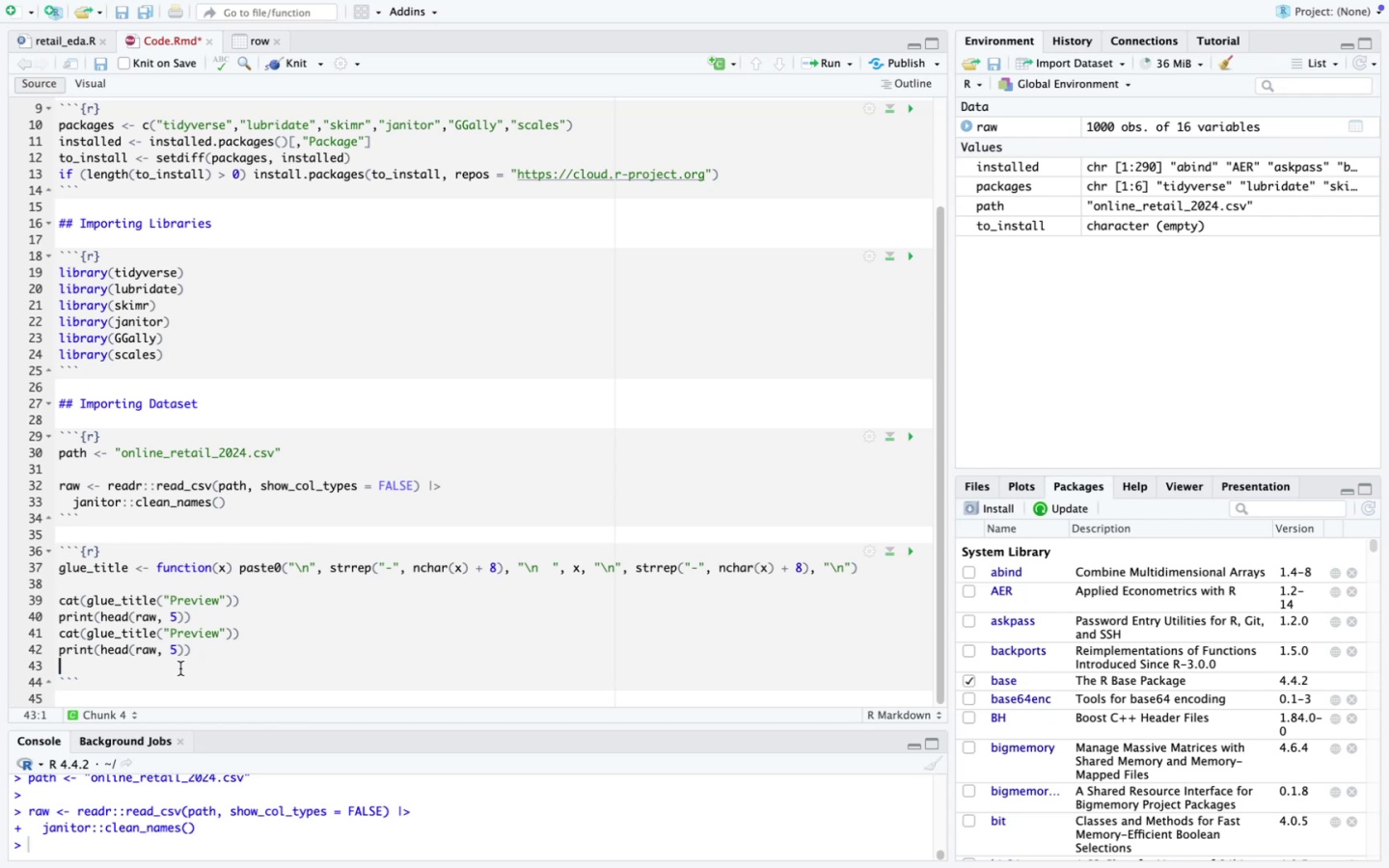 
key(Backspace)
 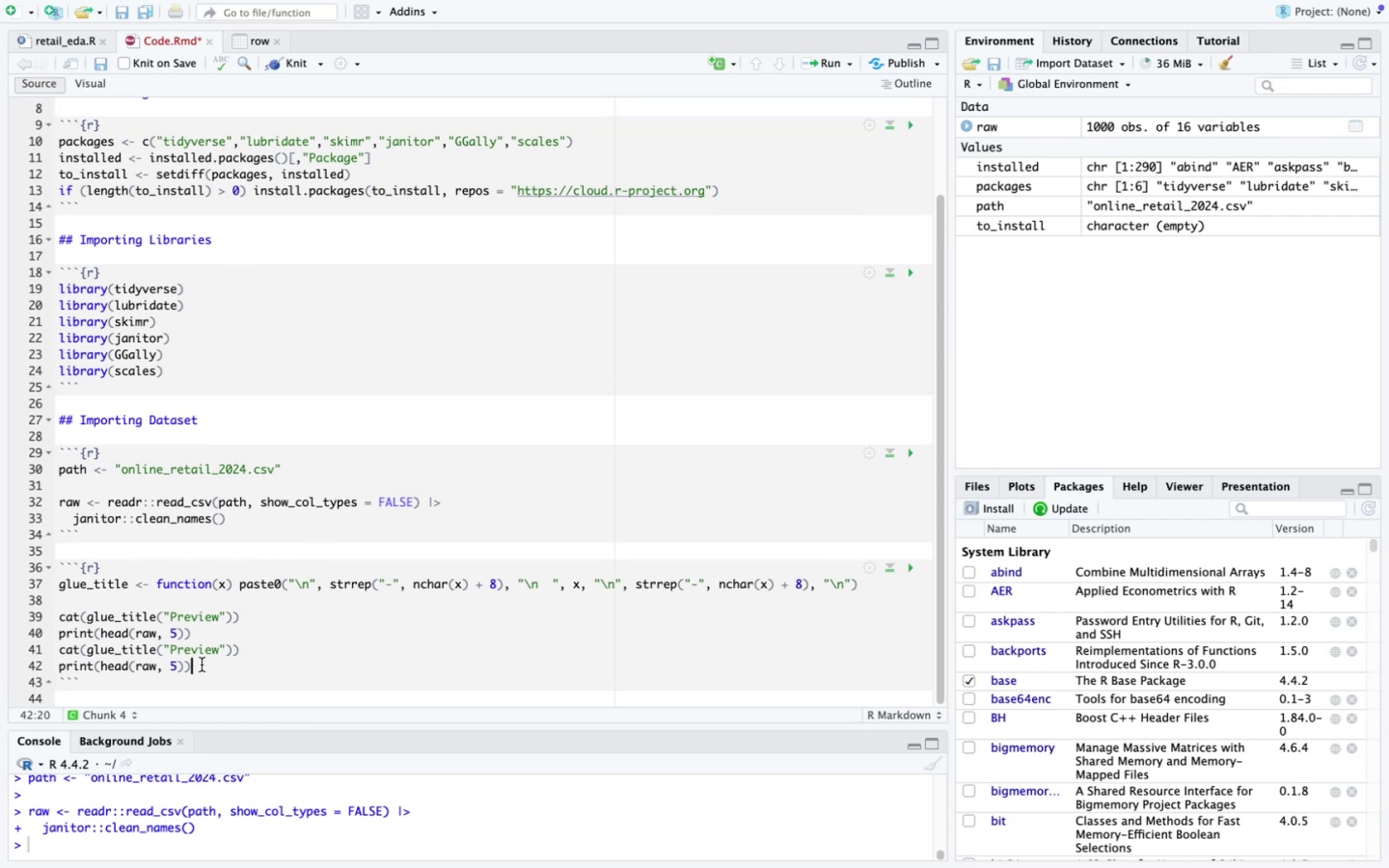 
left_click_drag(start_coordinate=[204, 667], to_coordinate=[40, 648])
 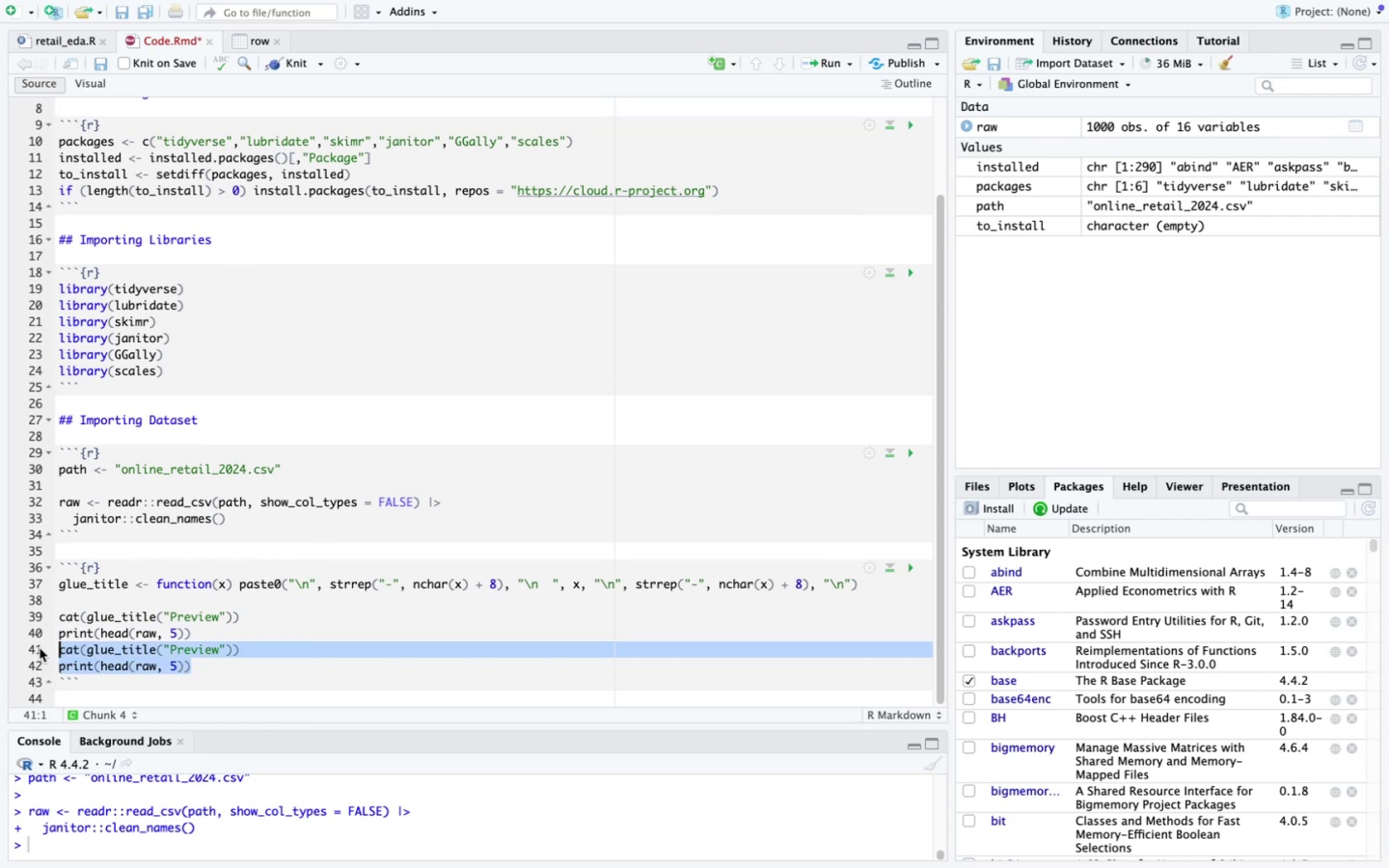 
key(Backspace)
 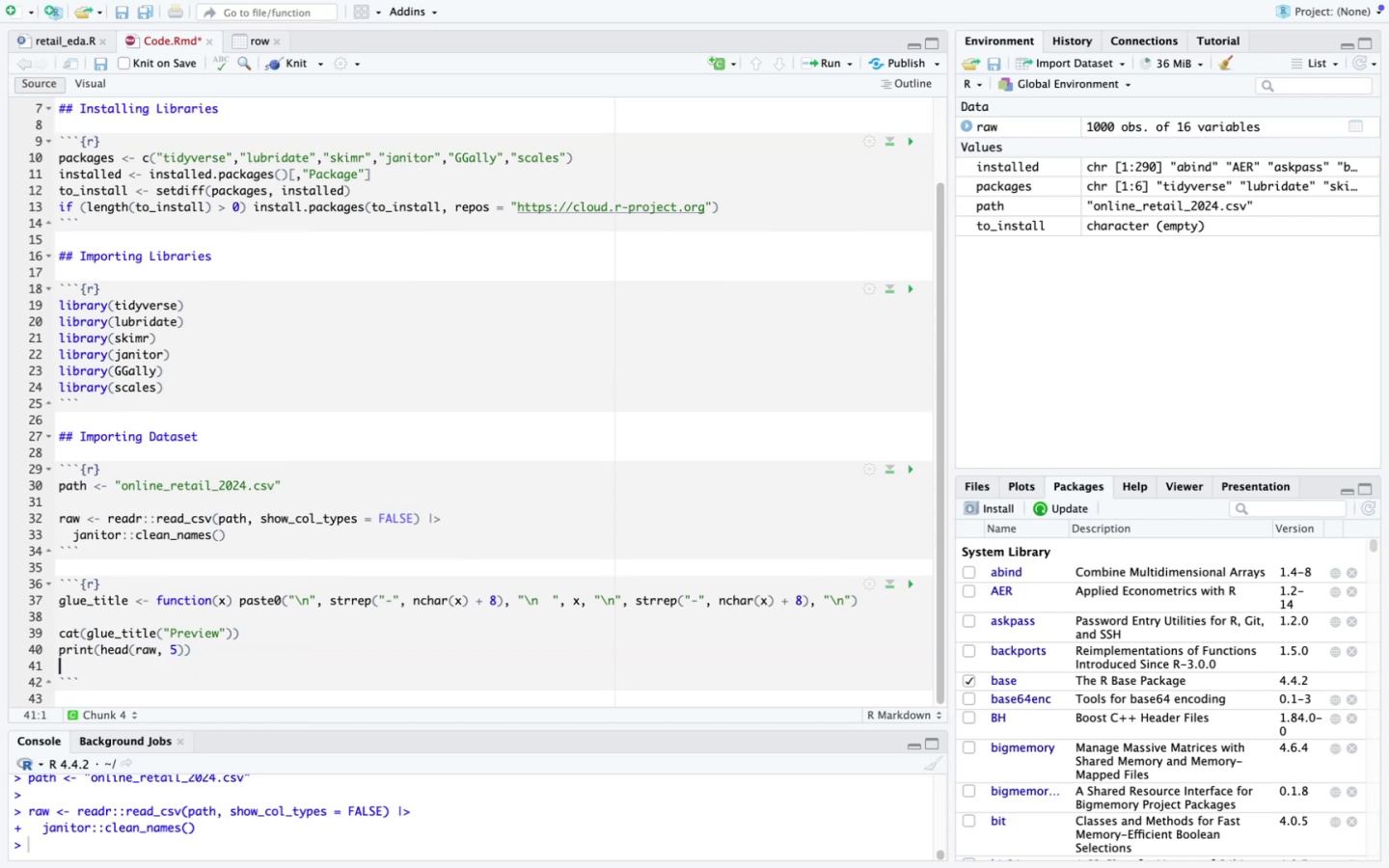 
key(Backspace)
 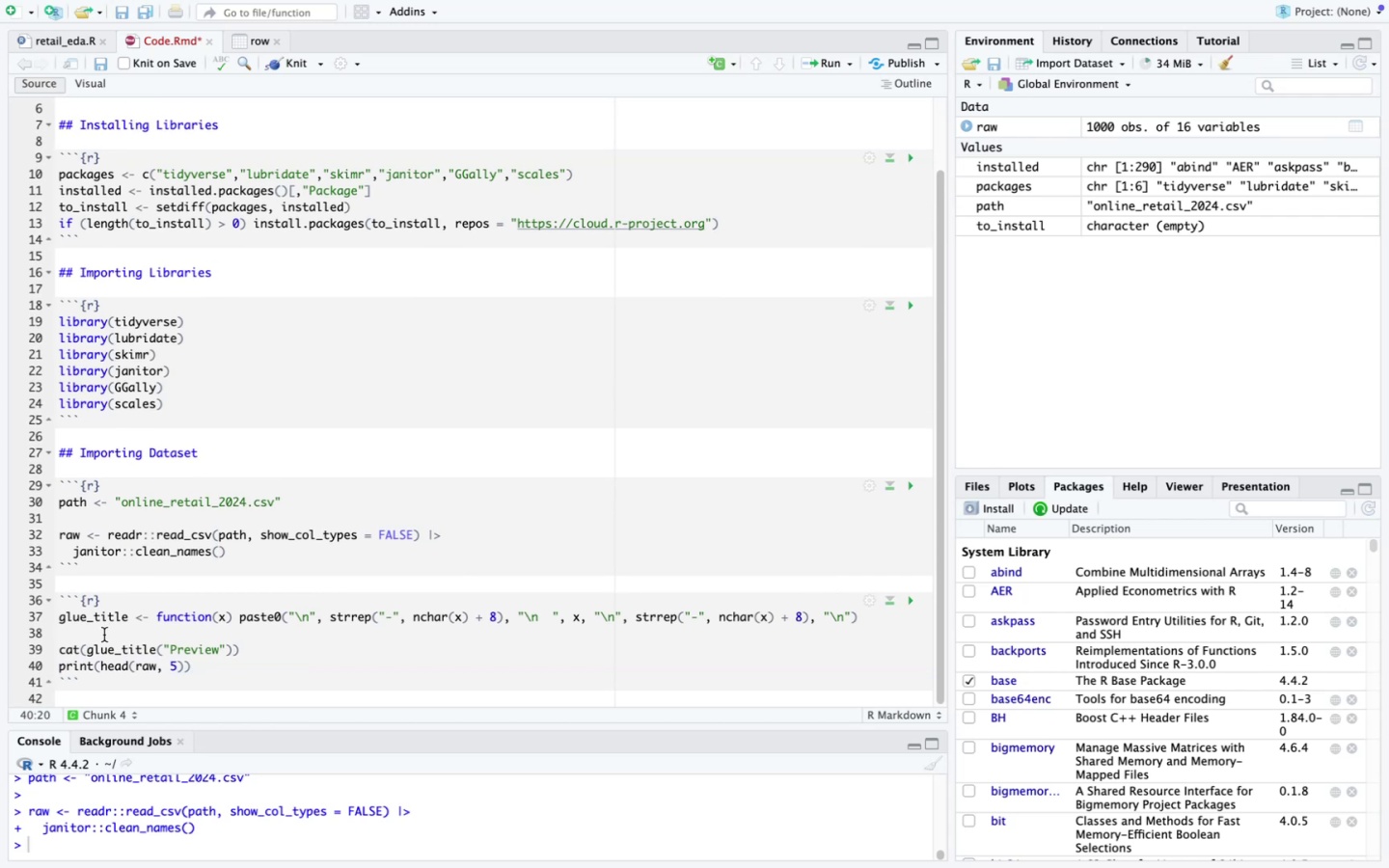 
key(Backspace)
 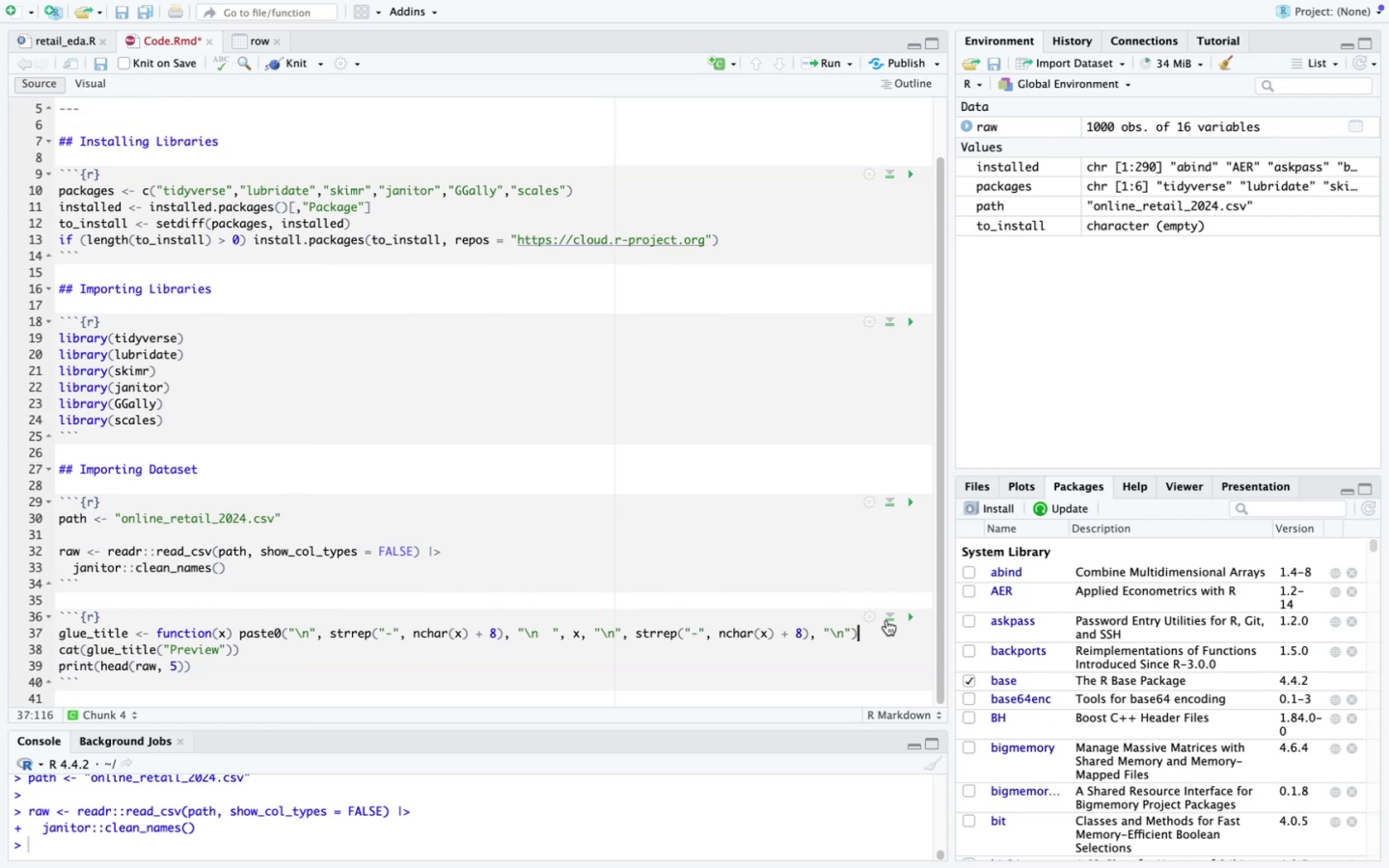 
left_click([907, 616])
 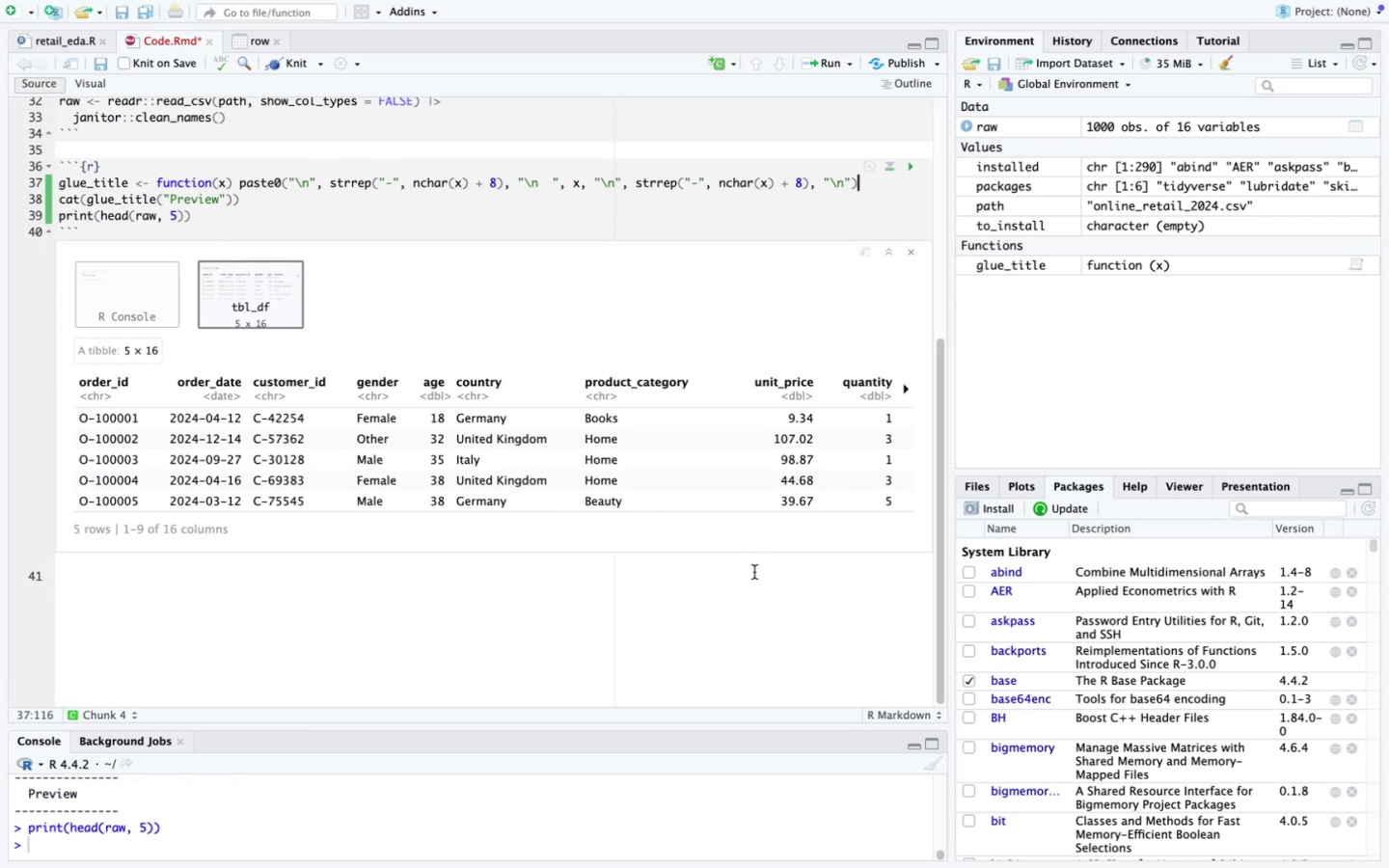 
scroll: coordinate [473, 443], scroll_direction: down, amount: 7.0
 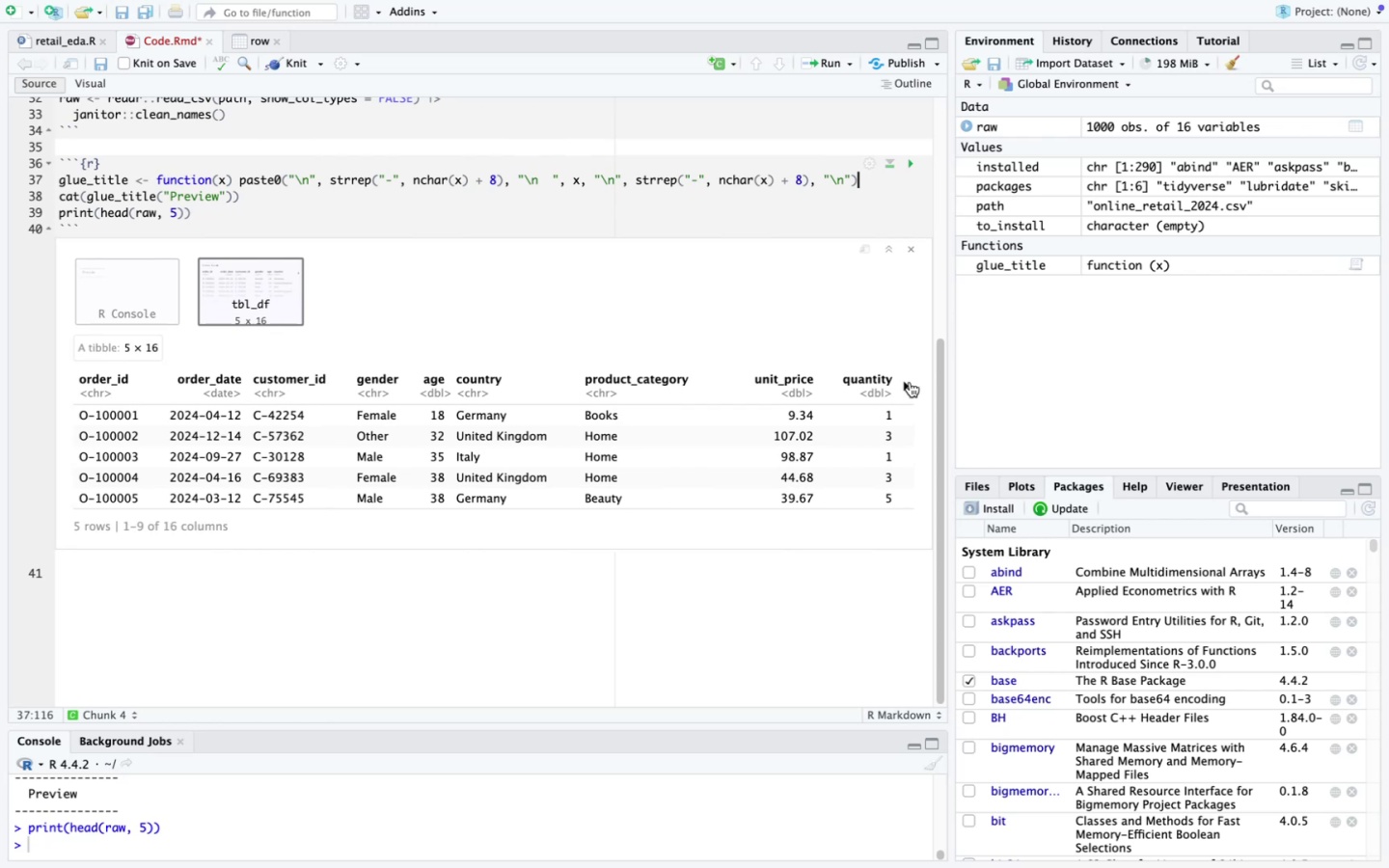 
left_click([906, 389])
 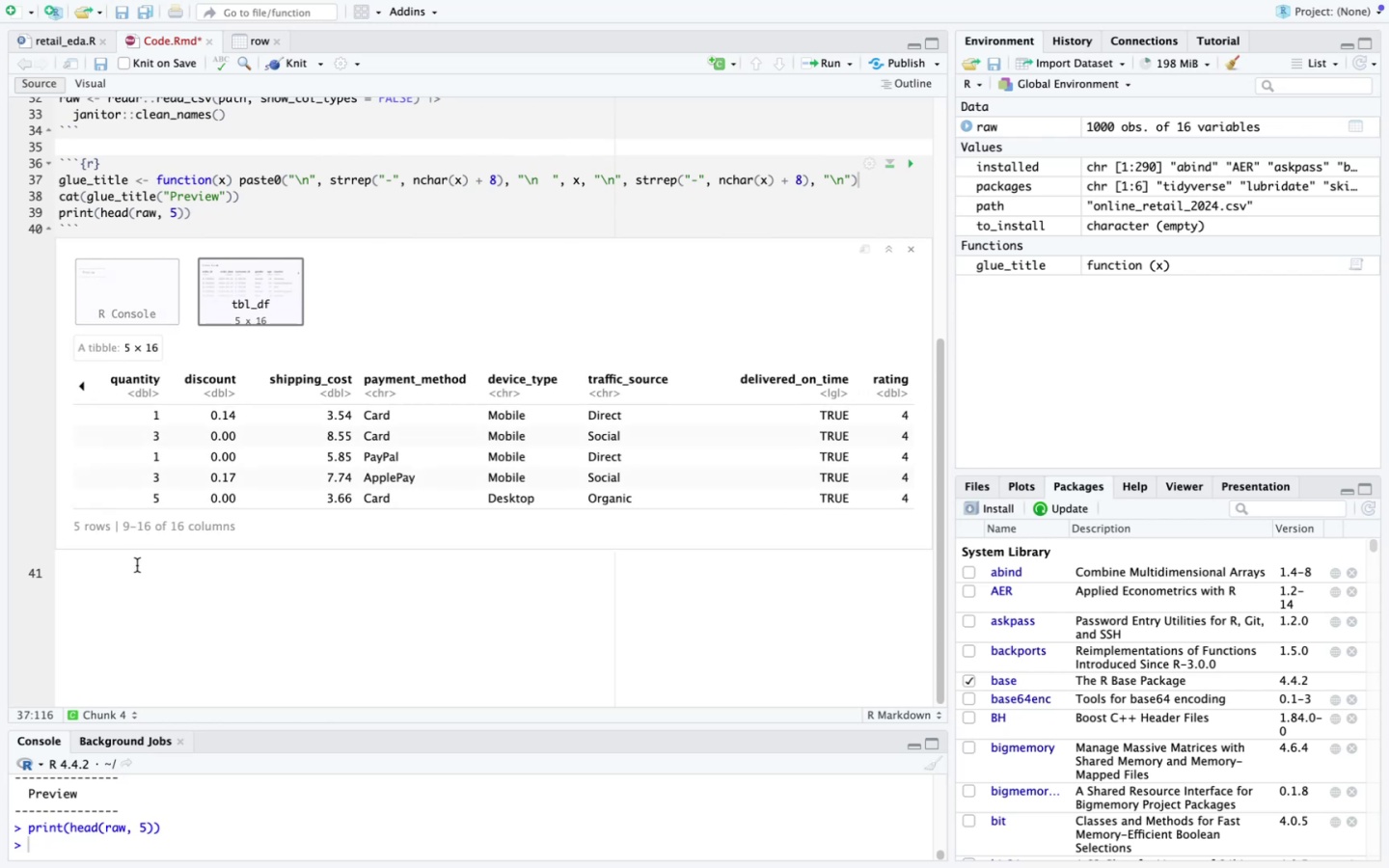 
key(Meta+V)
 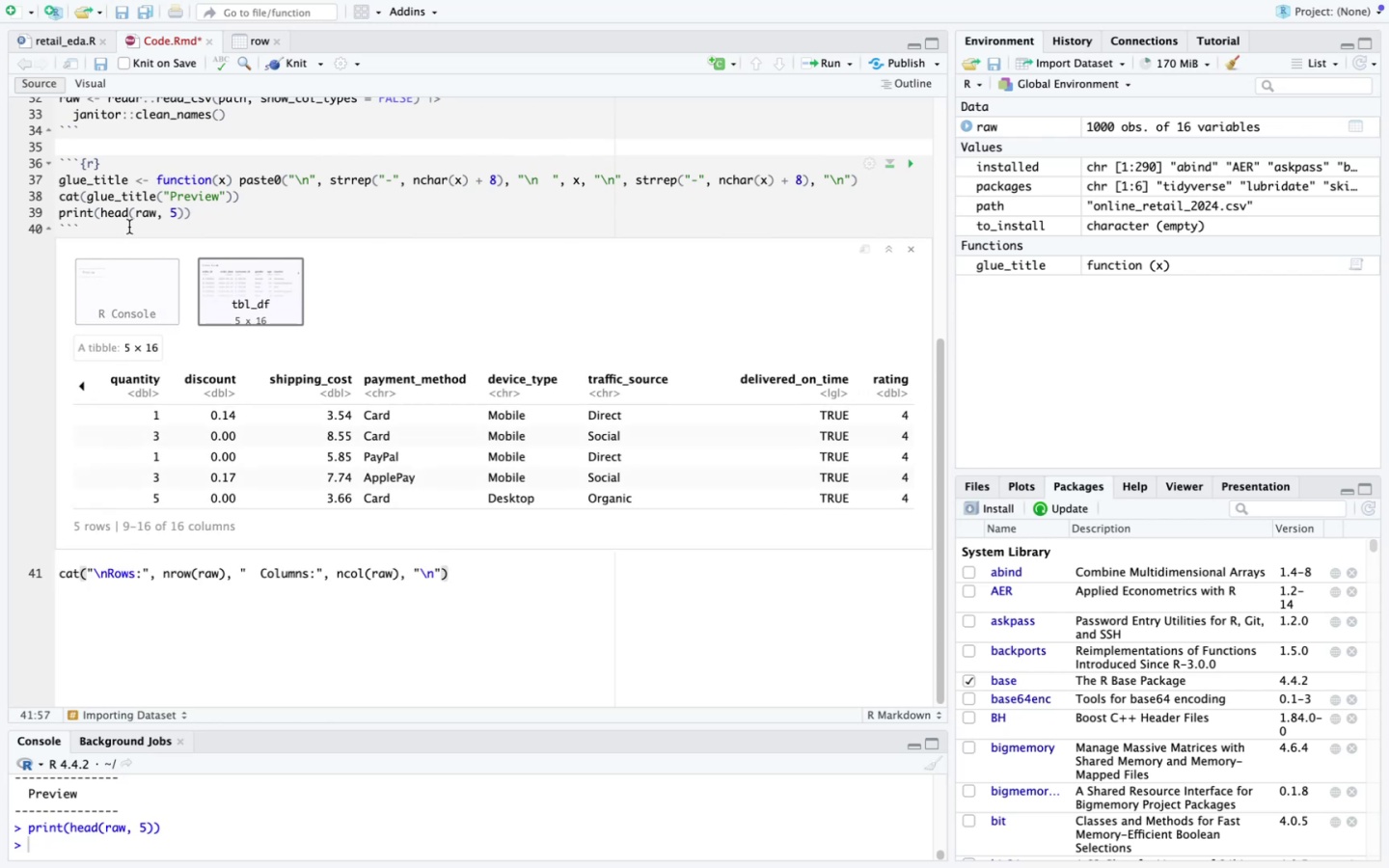 
left_click_drag(start_coordinate=[116, 164], to_coordinate=[46, 163])
 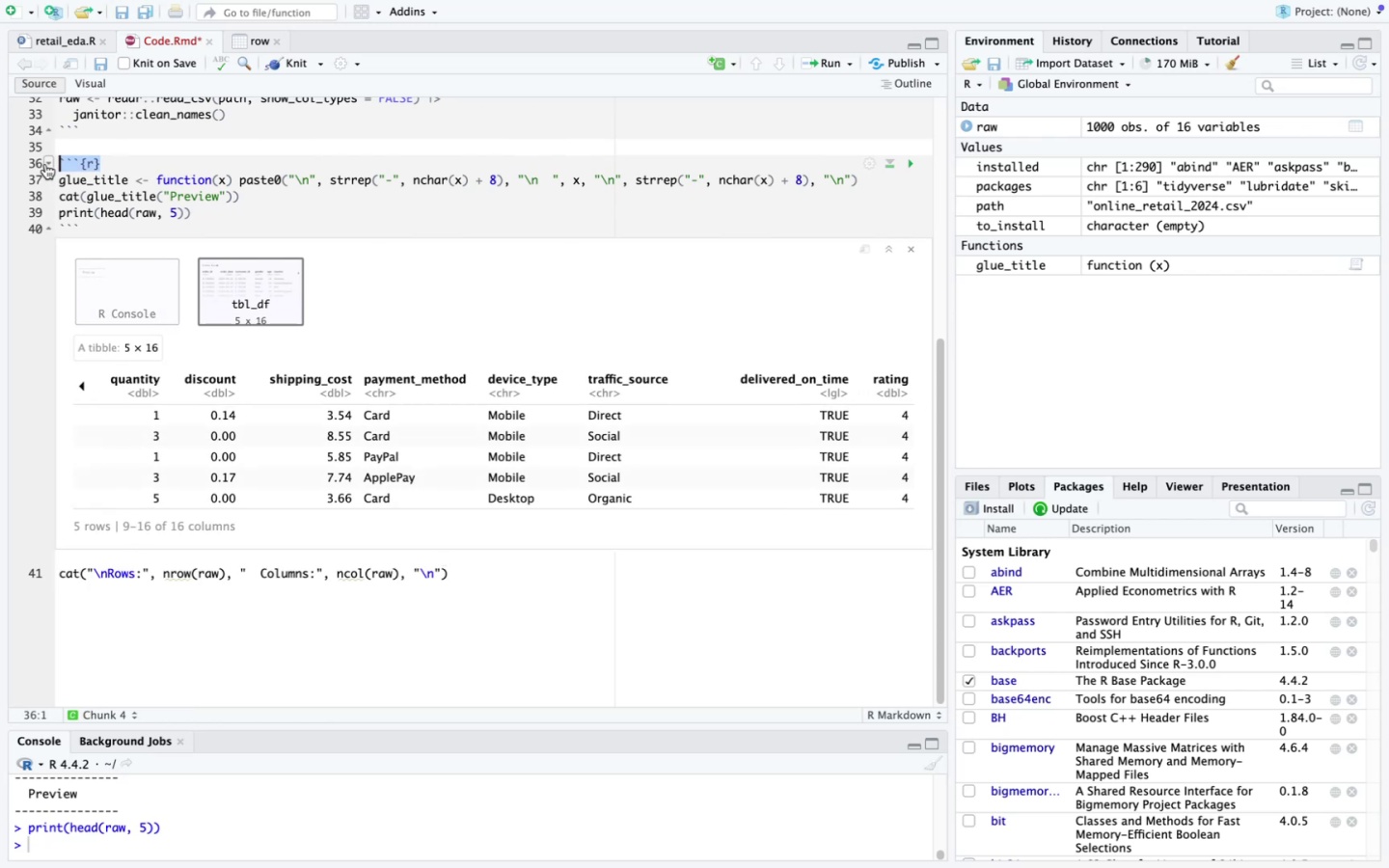 
key(Meta+C)
 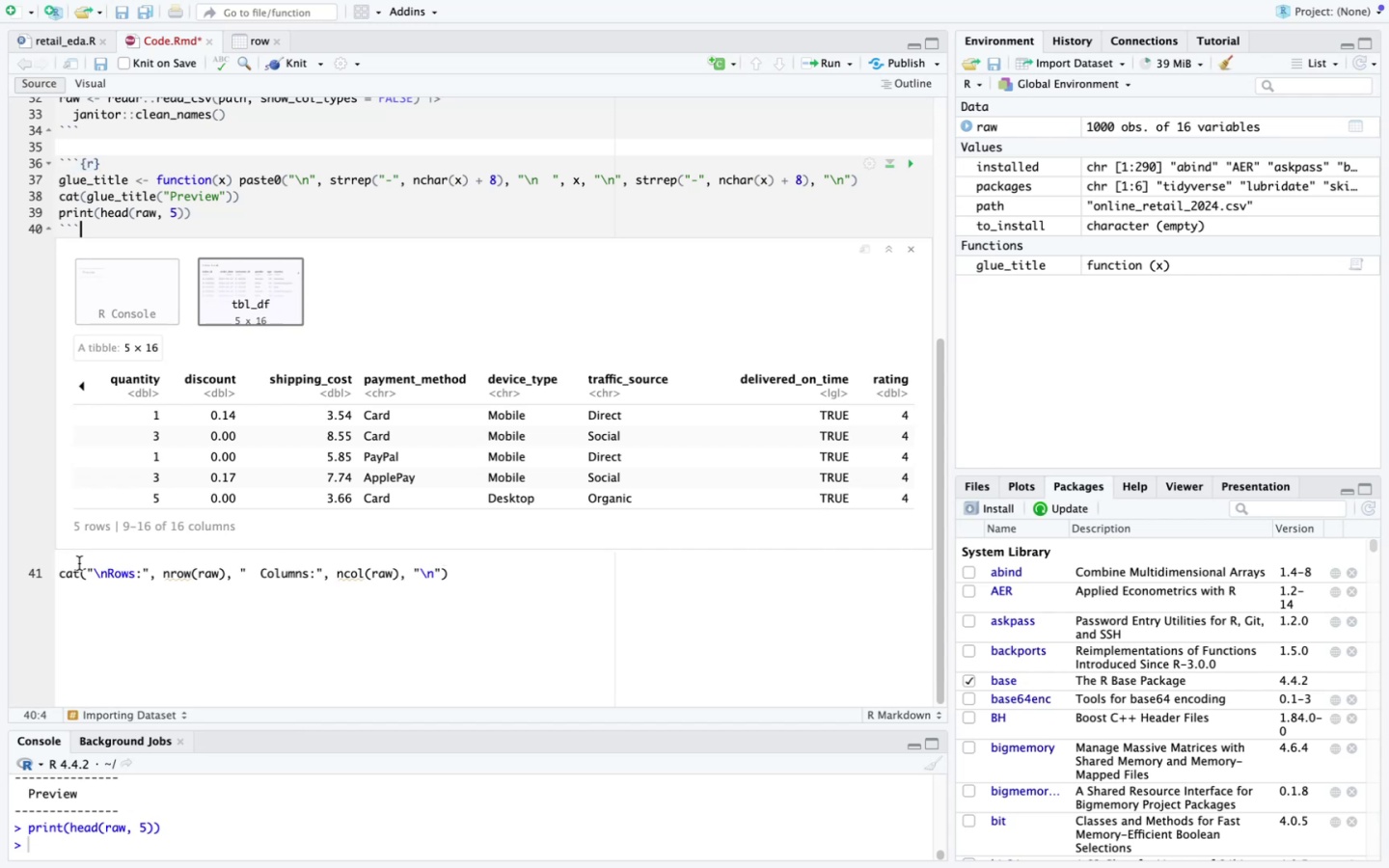 
left_click([59, 572])
 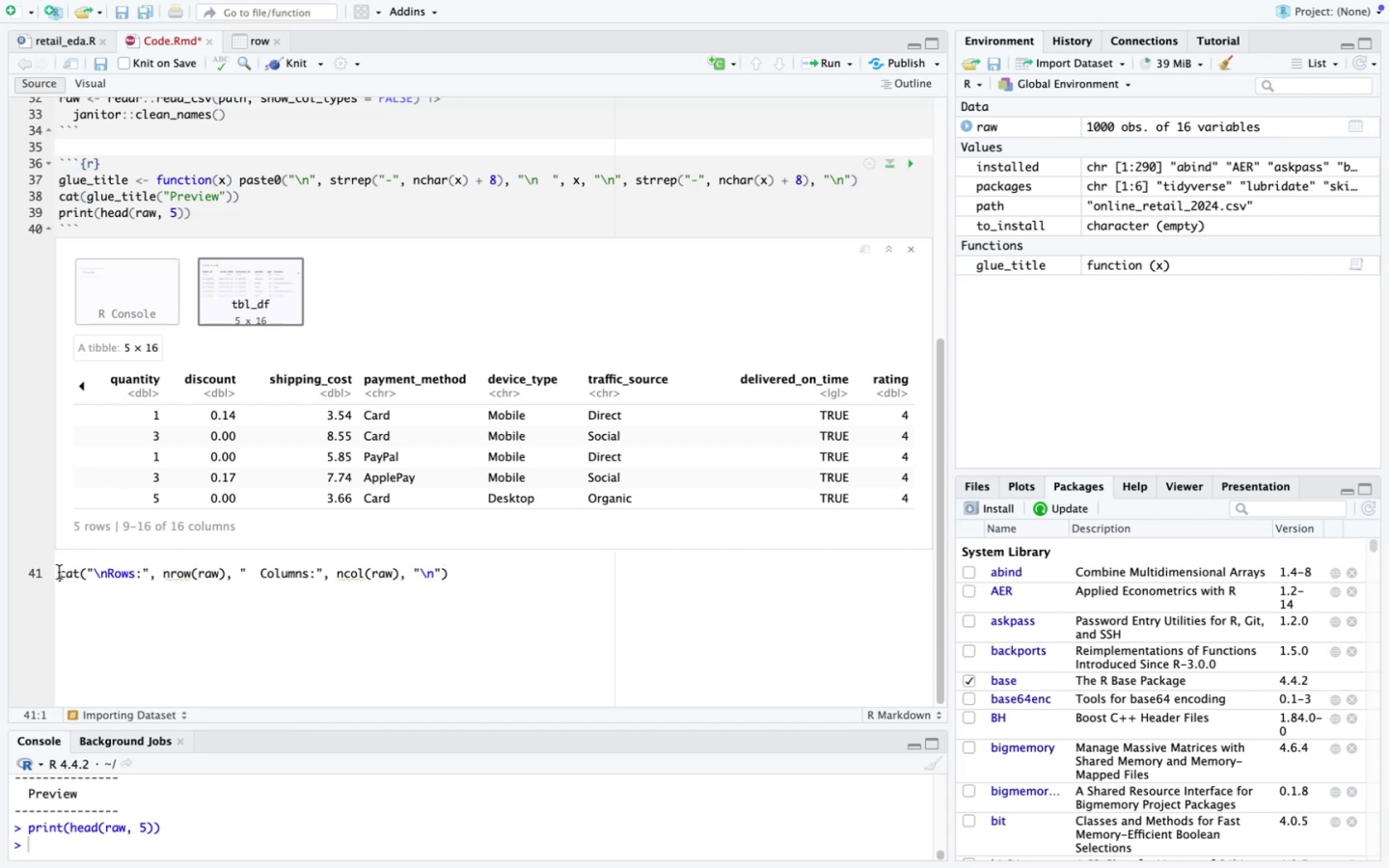 
key(Enter)
 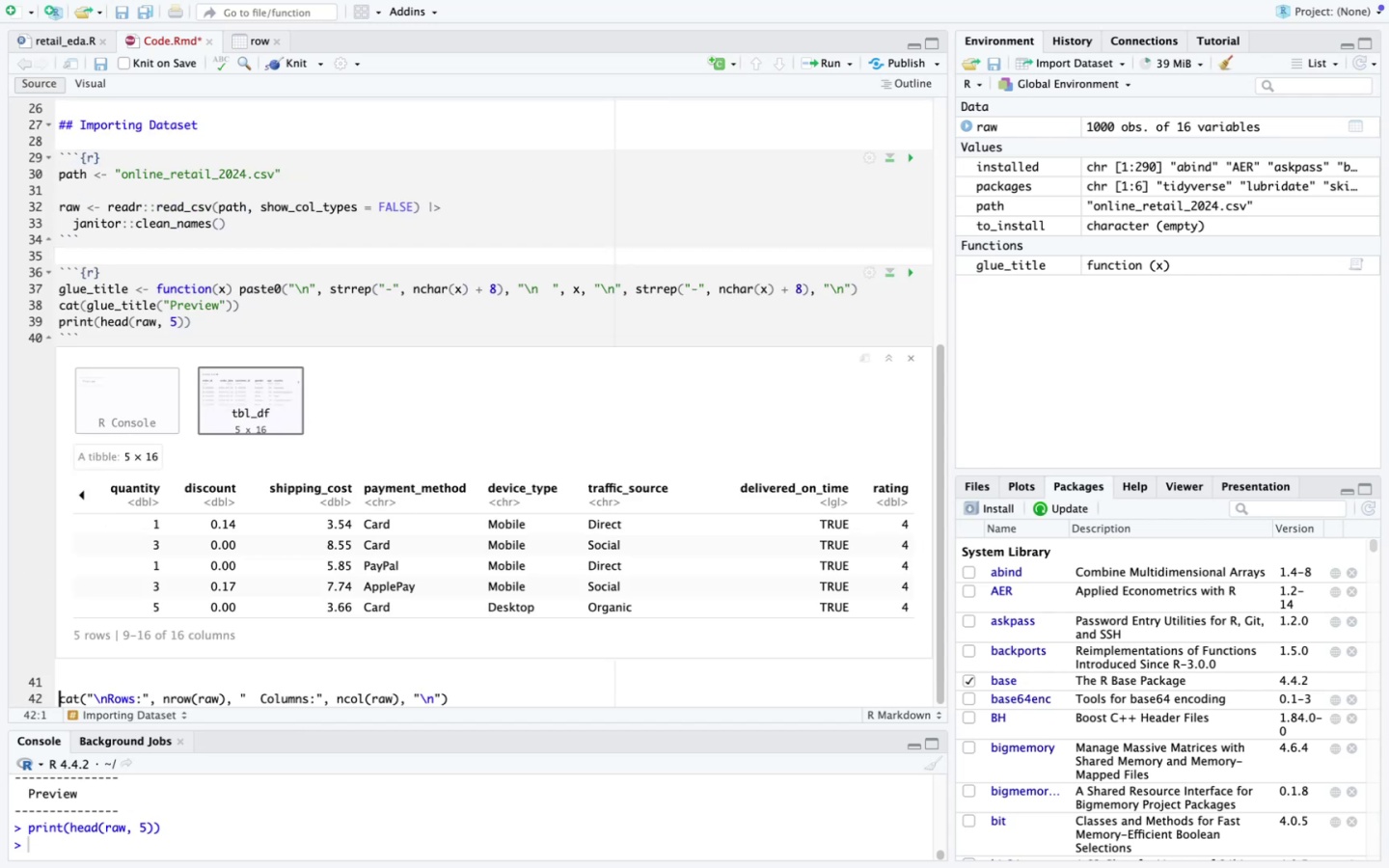 
key(ArrowUp)
 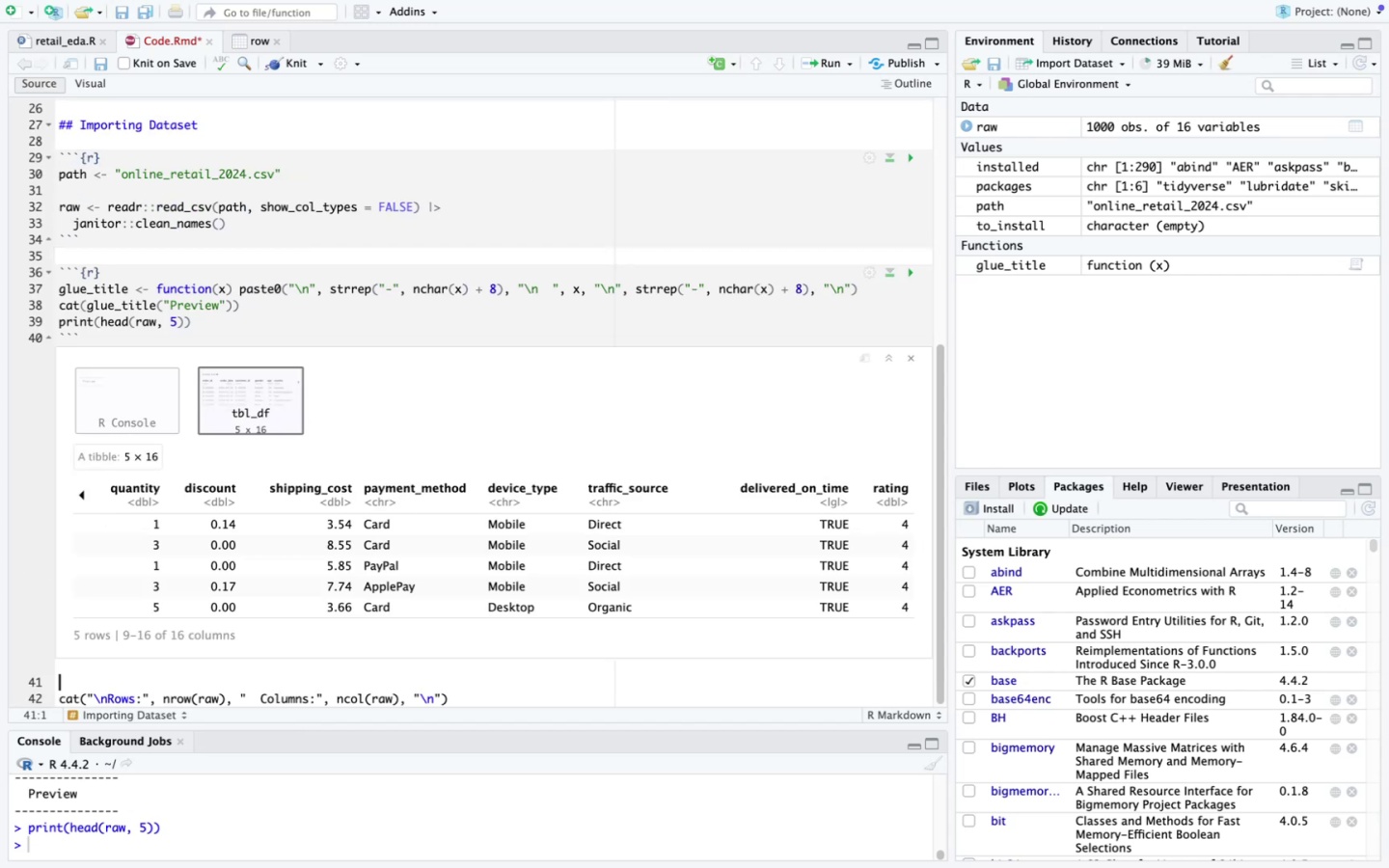 
key(Meta+V)
 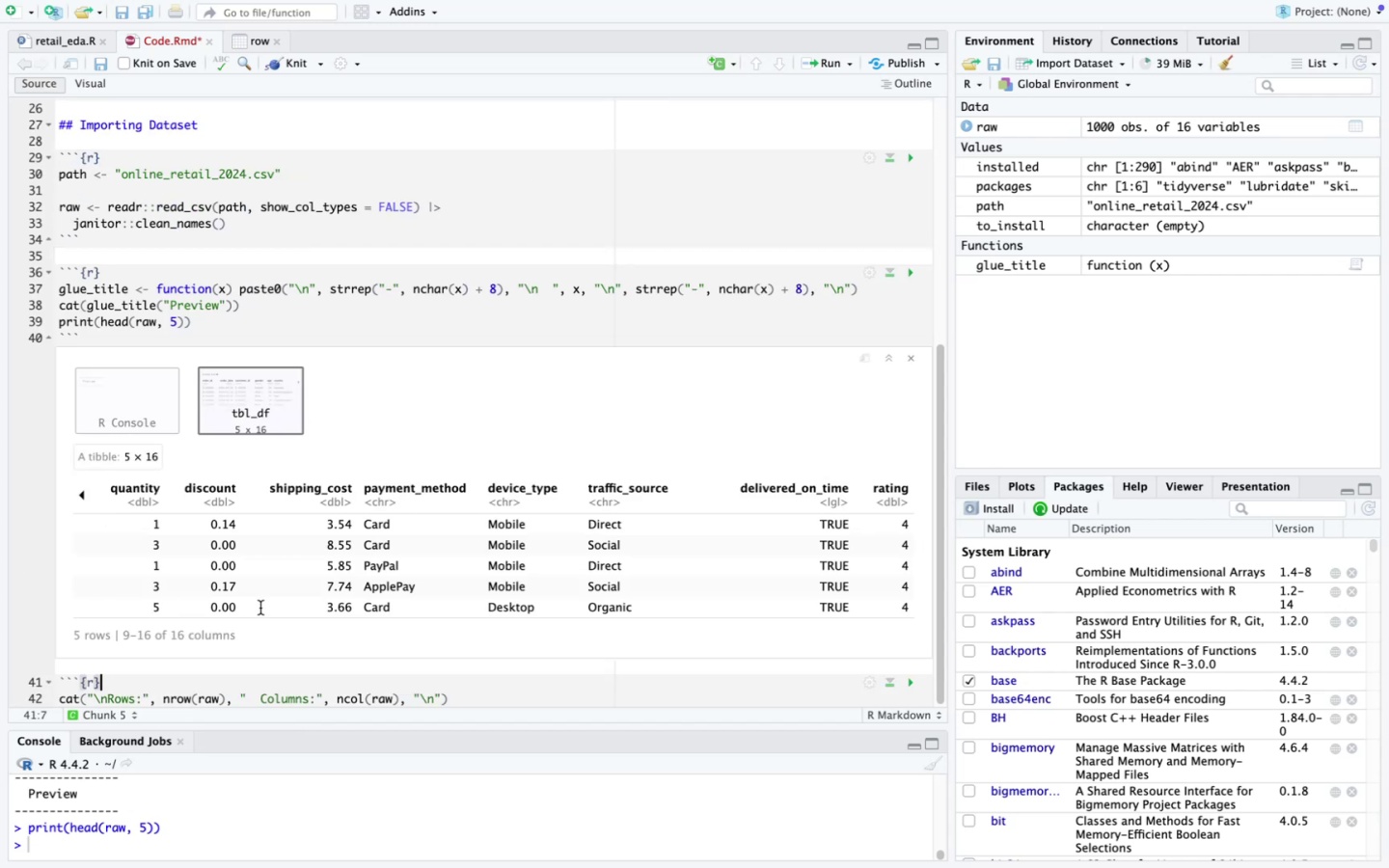 
scroll: coordinate [260, 608], scroll_direction: down, amount: 15.0
 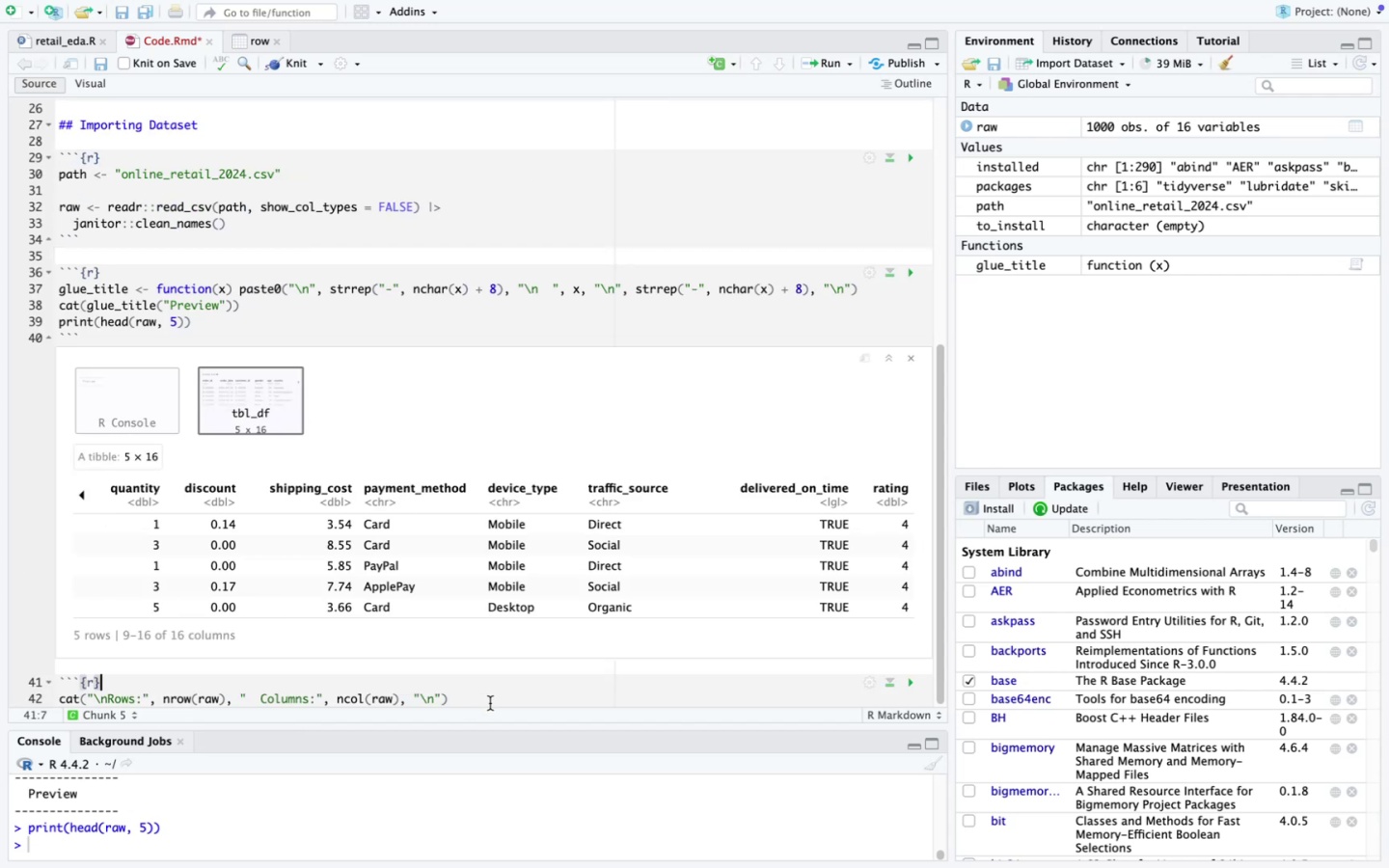 
left_click([493, 703])
 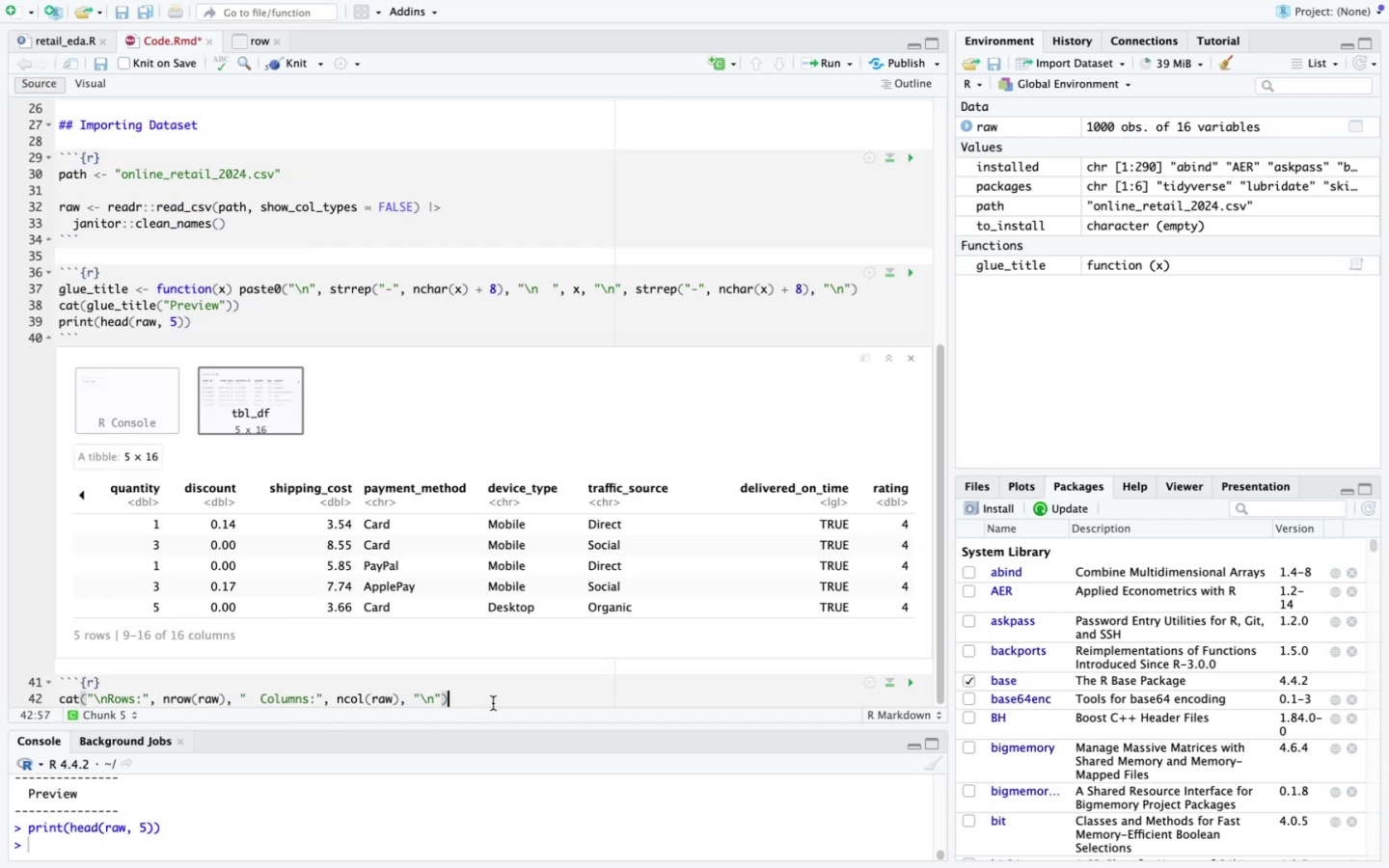 
key(Enter)
 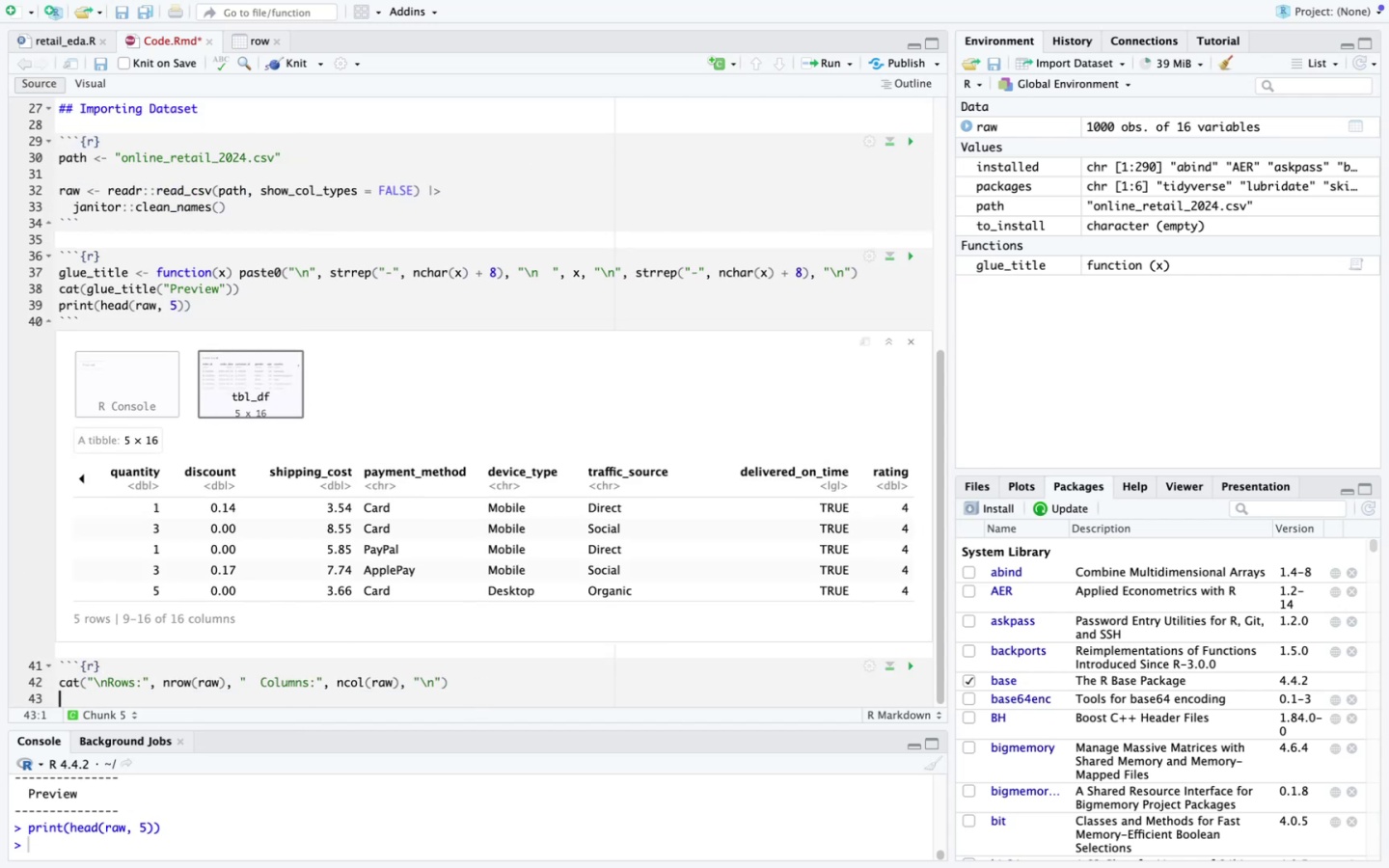 
key(Meta+V)
 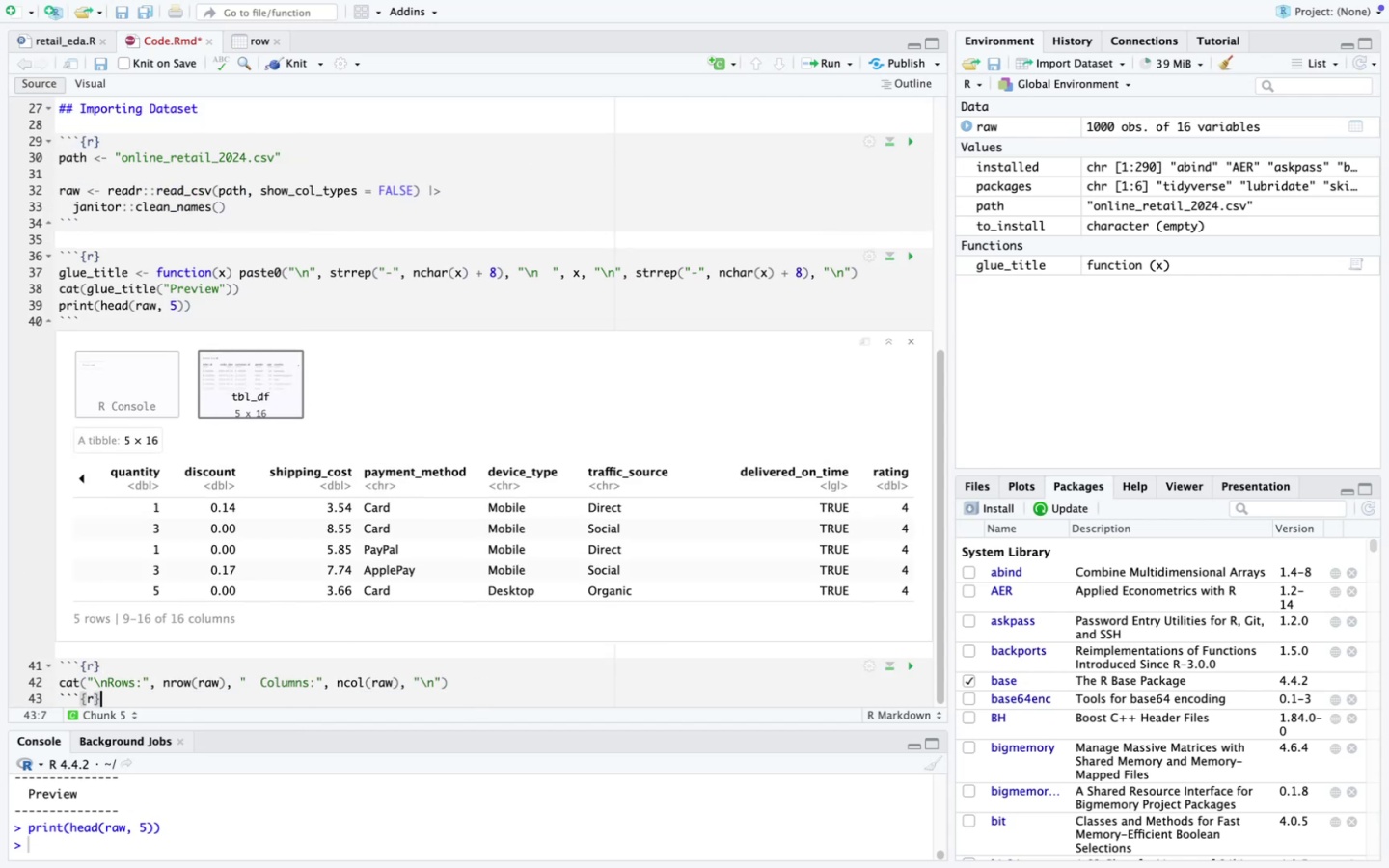 
key(Backspace)
 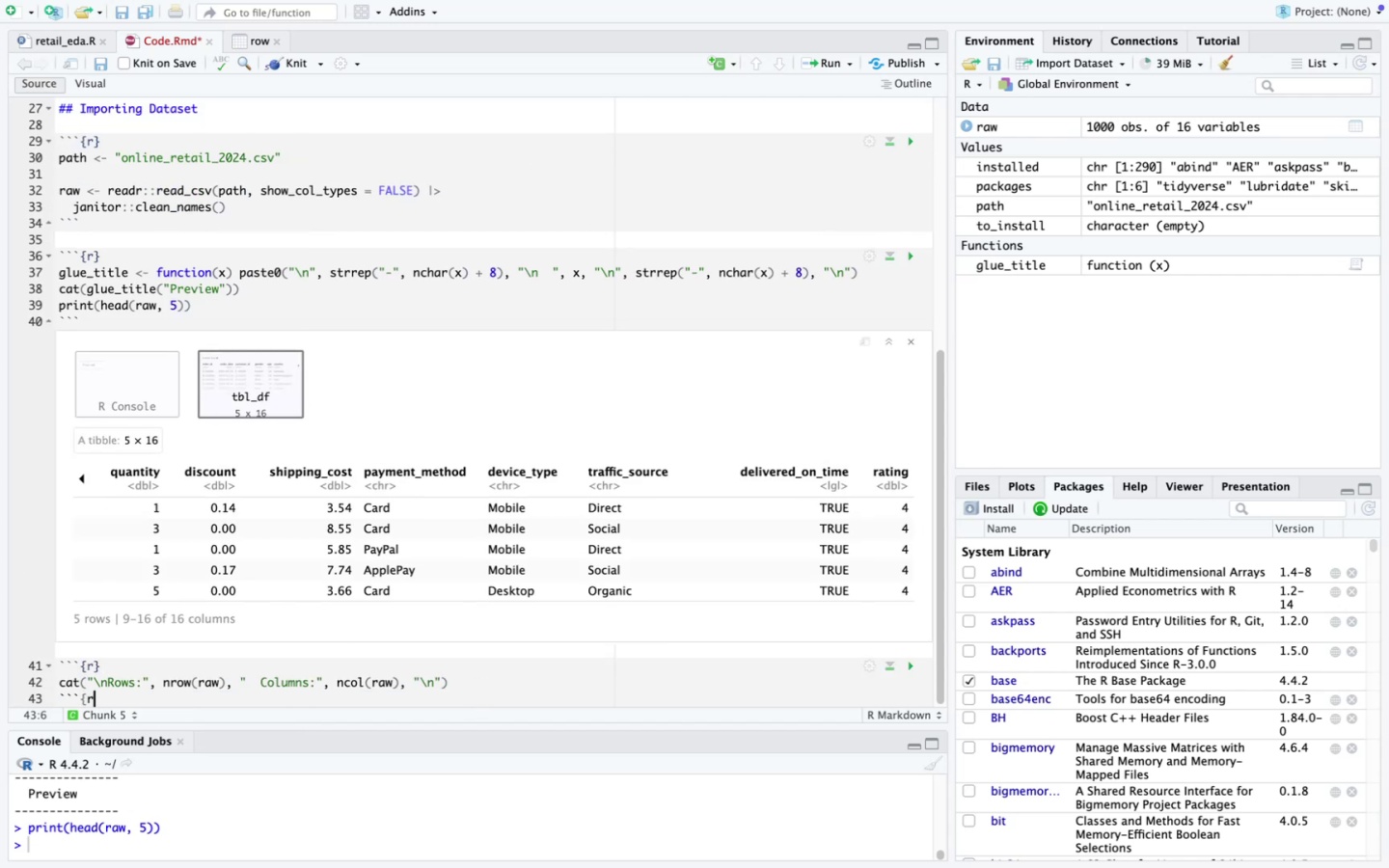 
key(Backspace)
 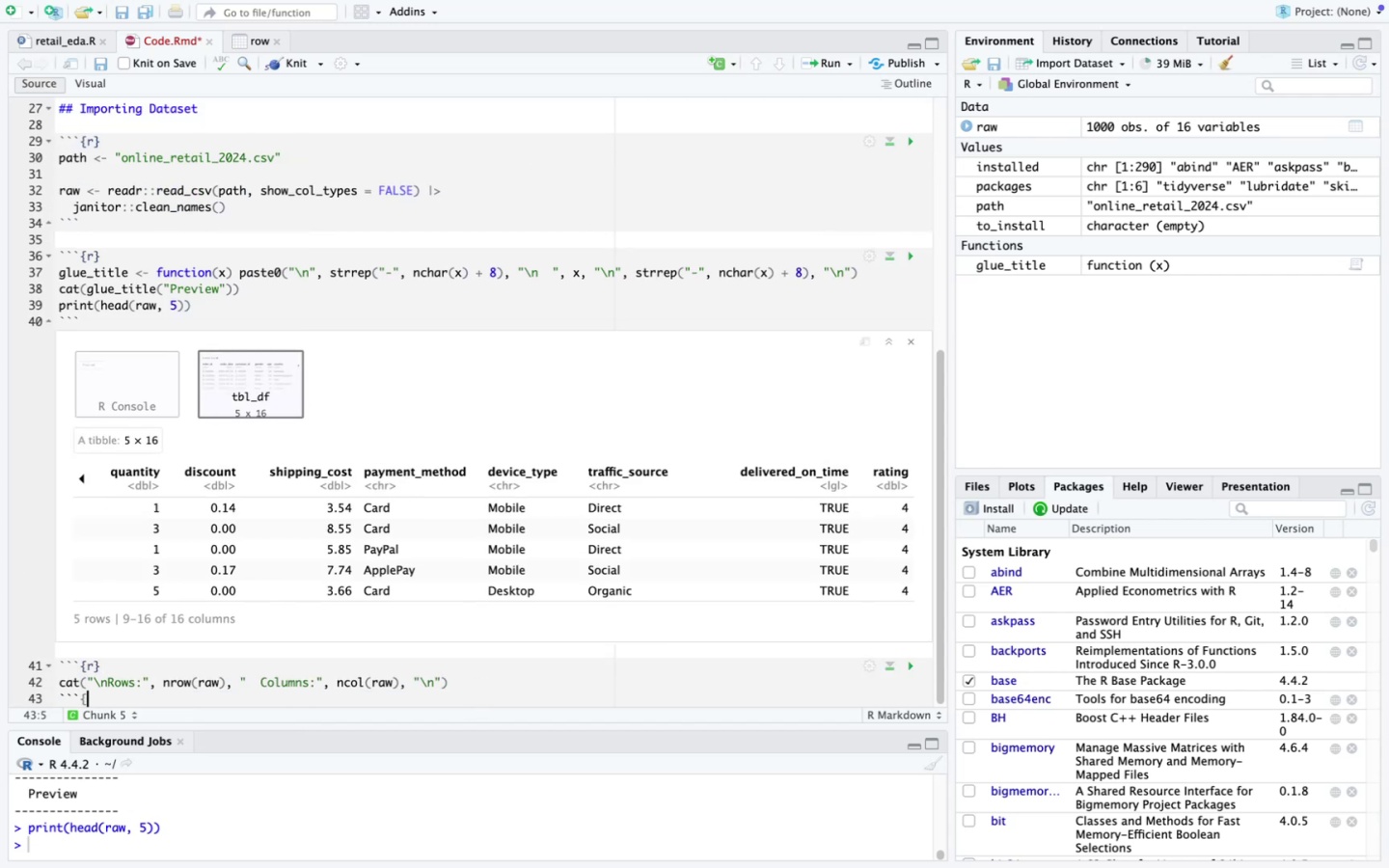 
key(Backspace)
 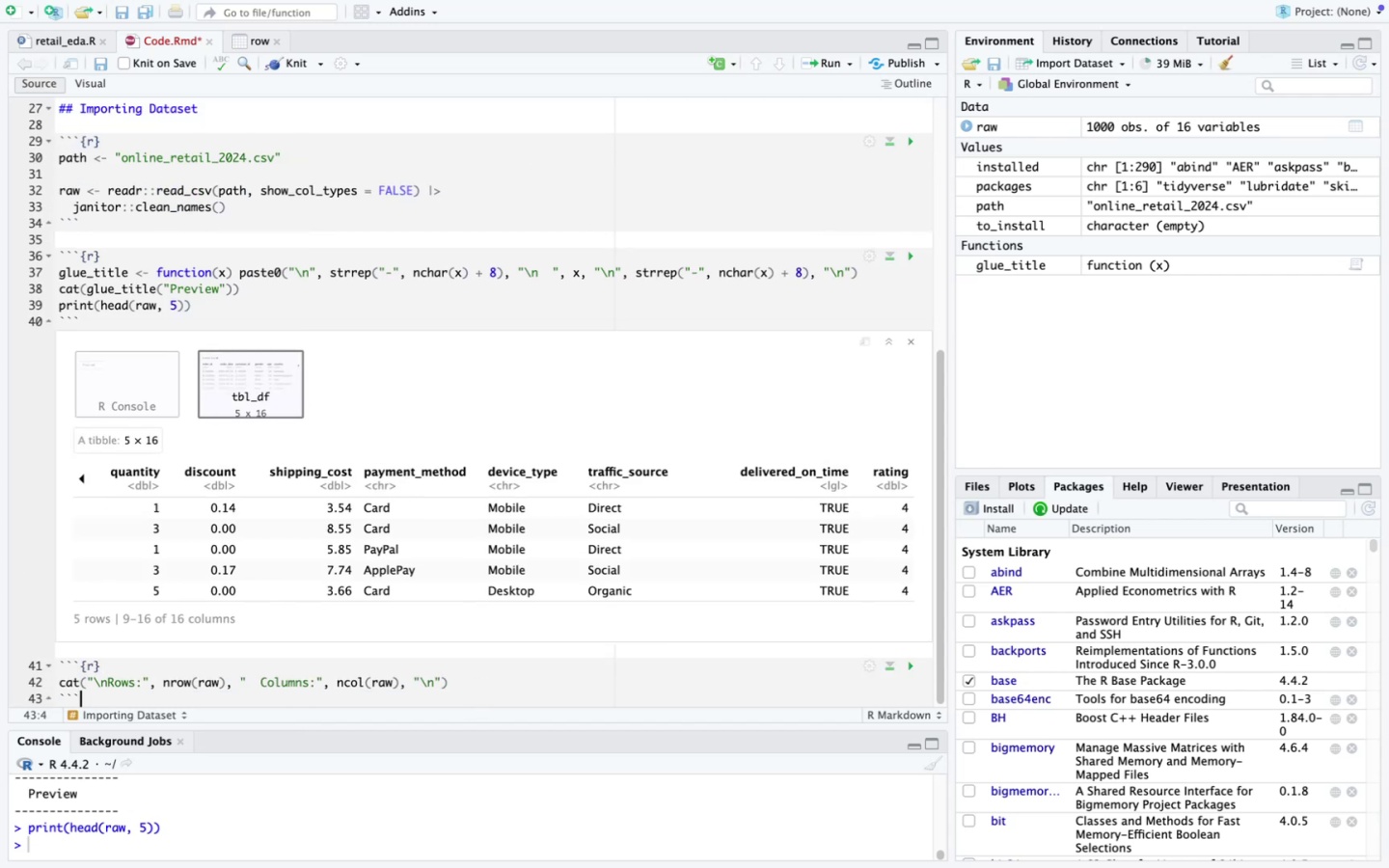 
key(Enter)
 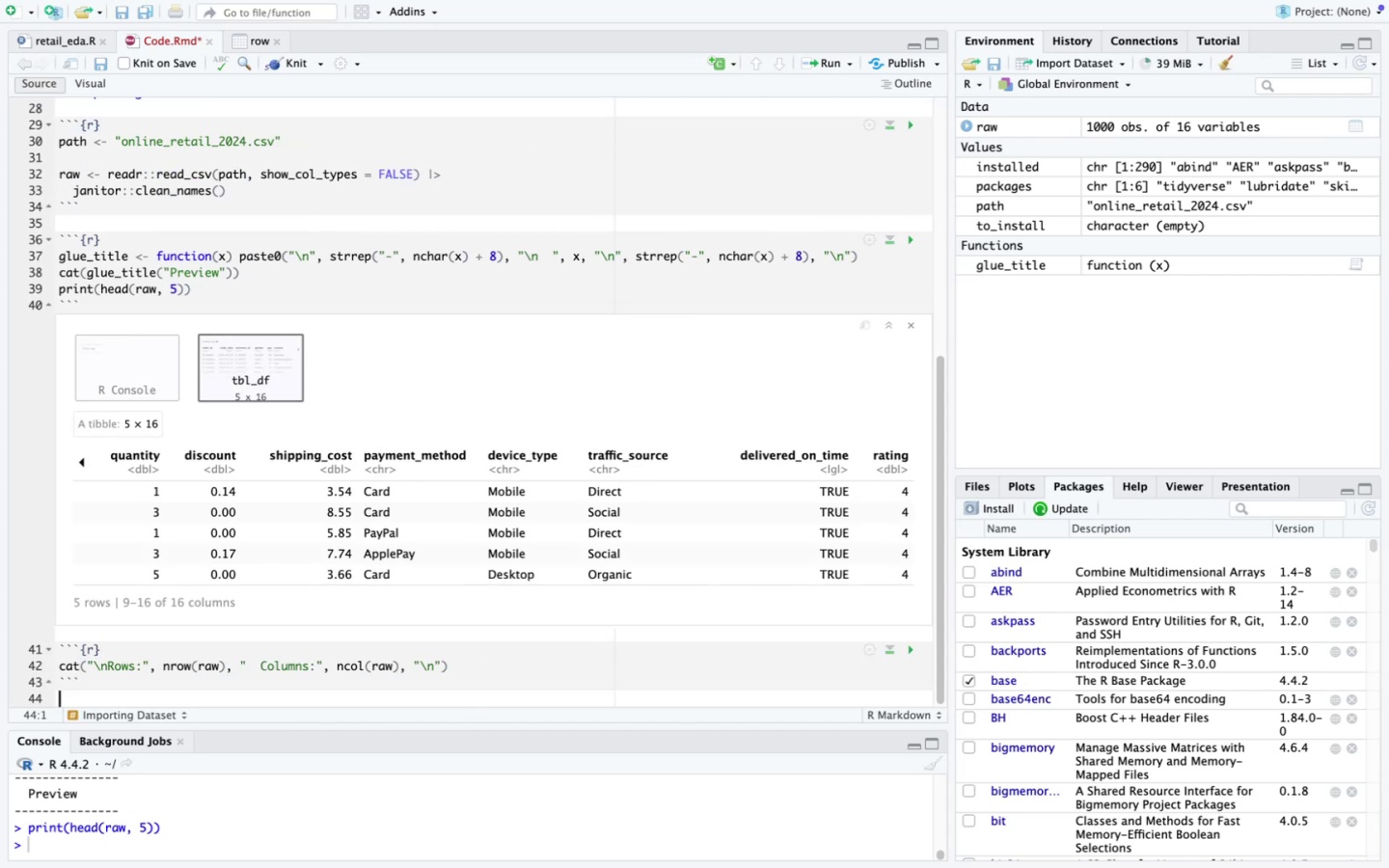 
key(Enter)
 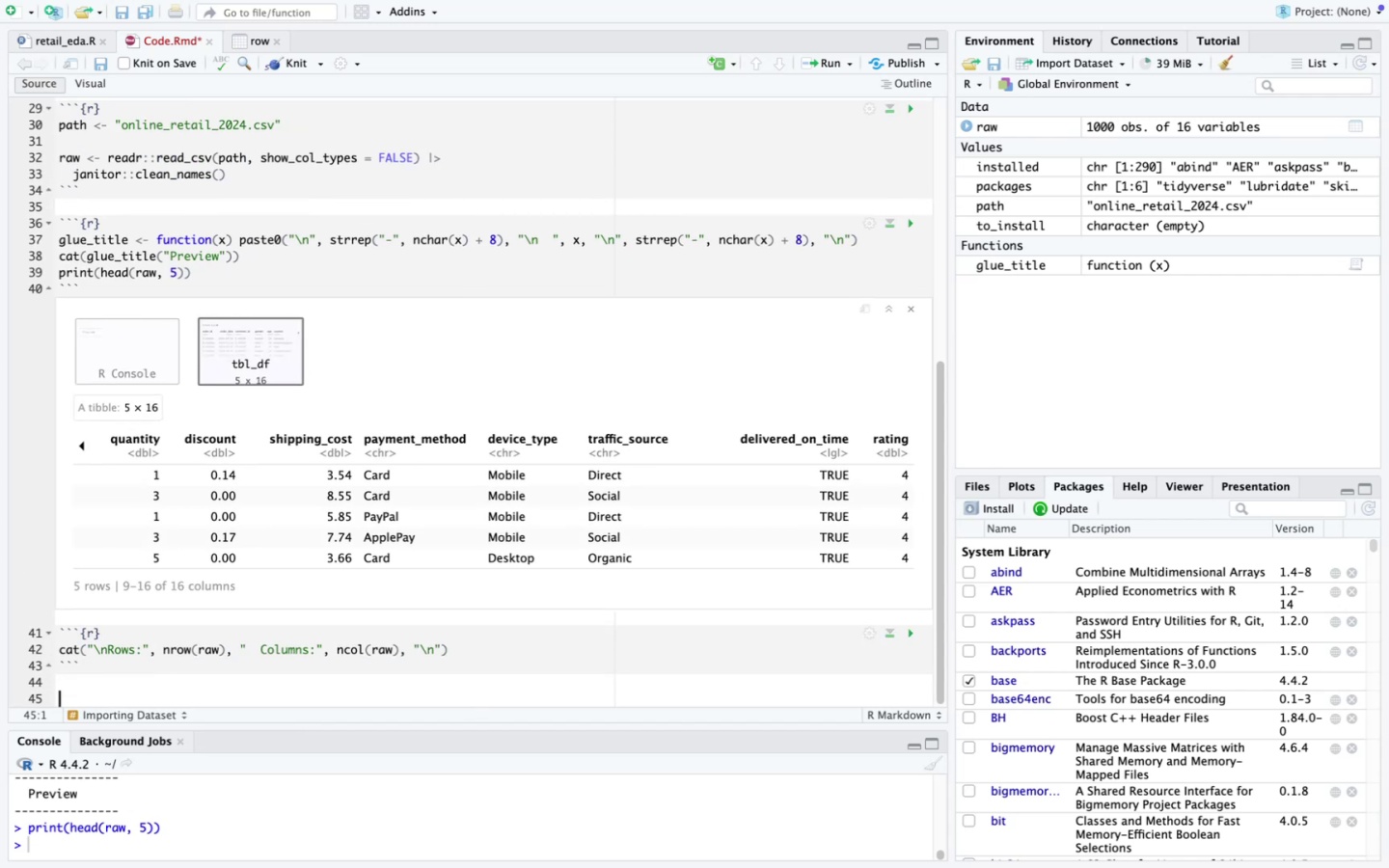 
key(Enter)
 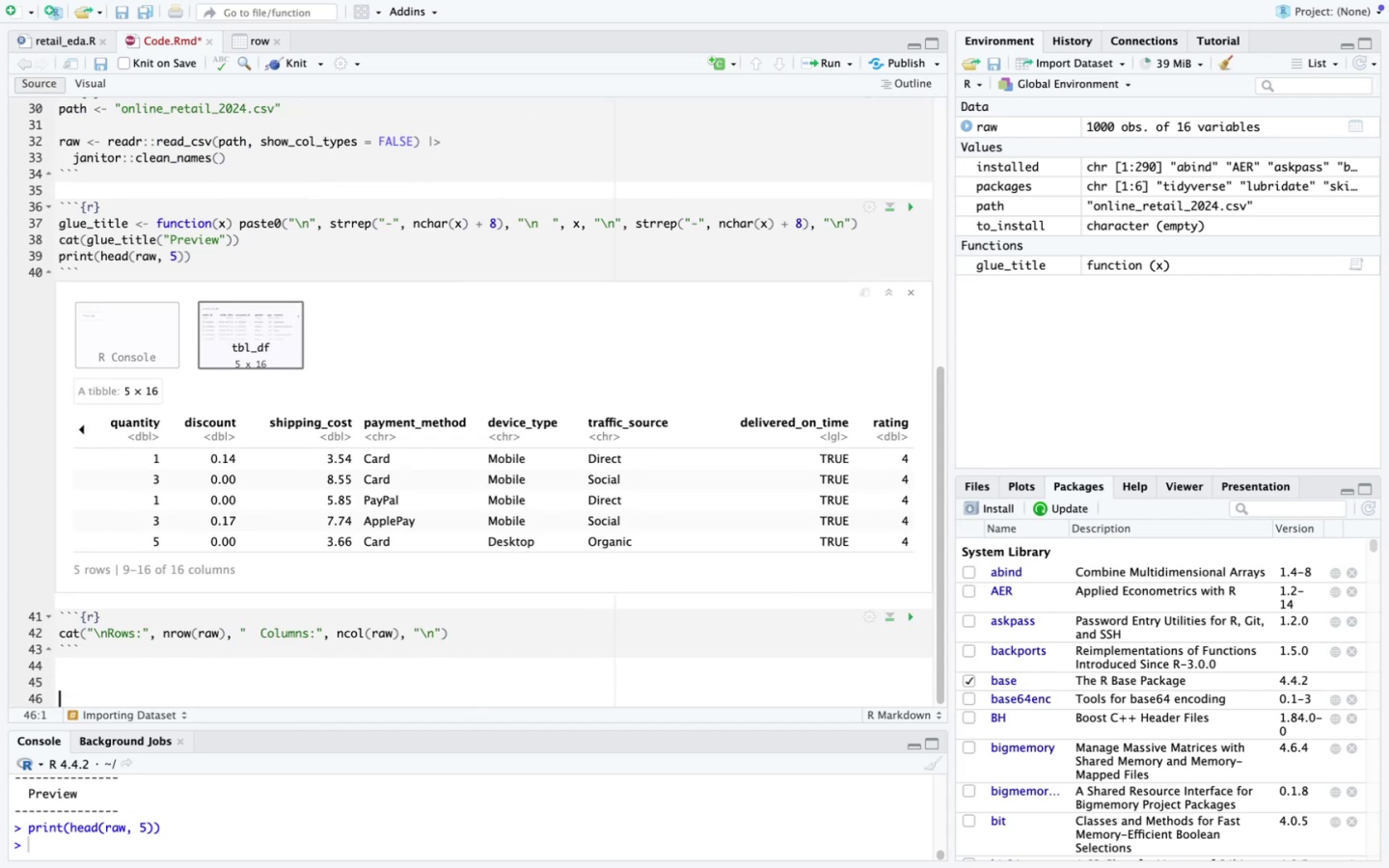 
key(Enter)
 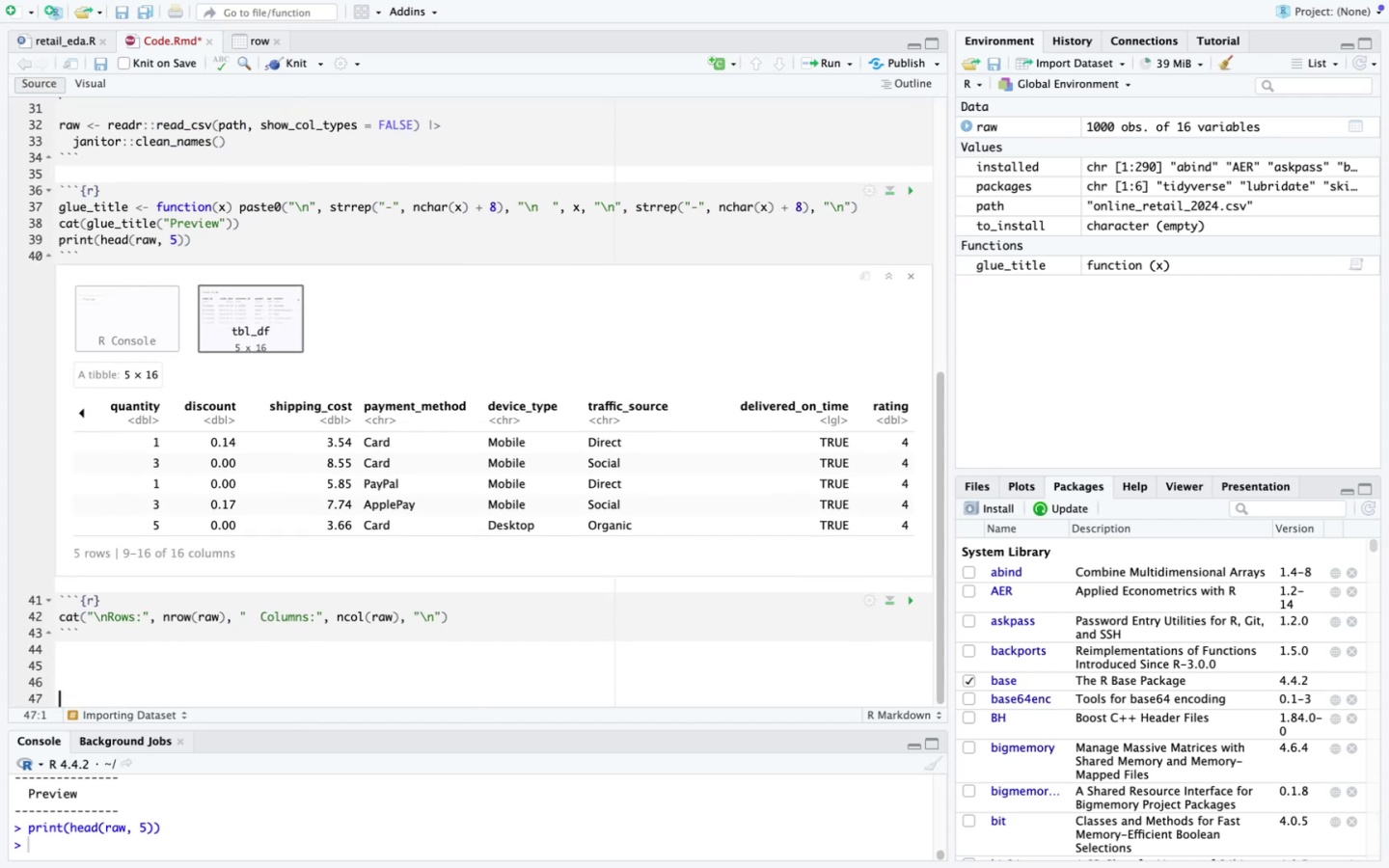 
key(Enter)
 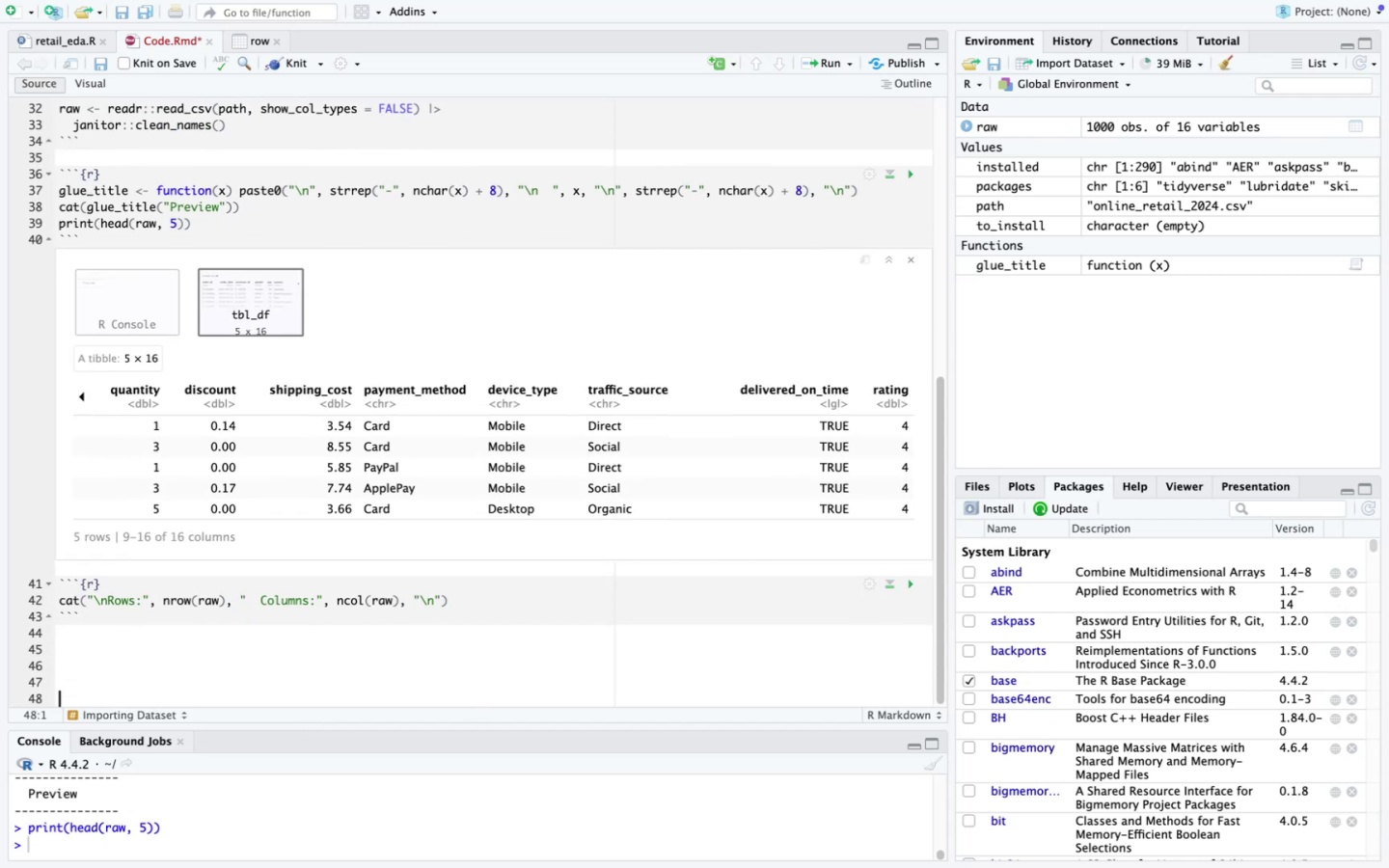 
key(Enter)
 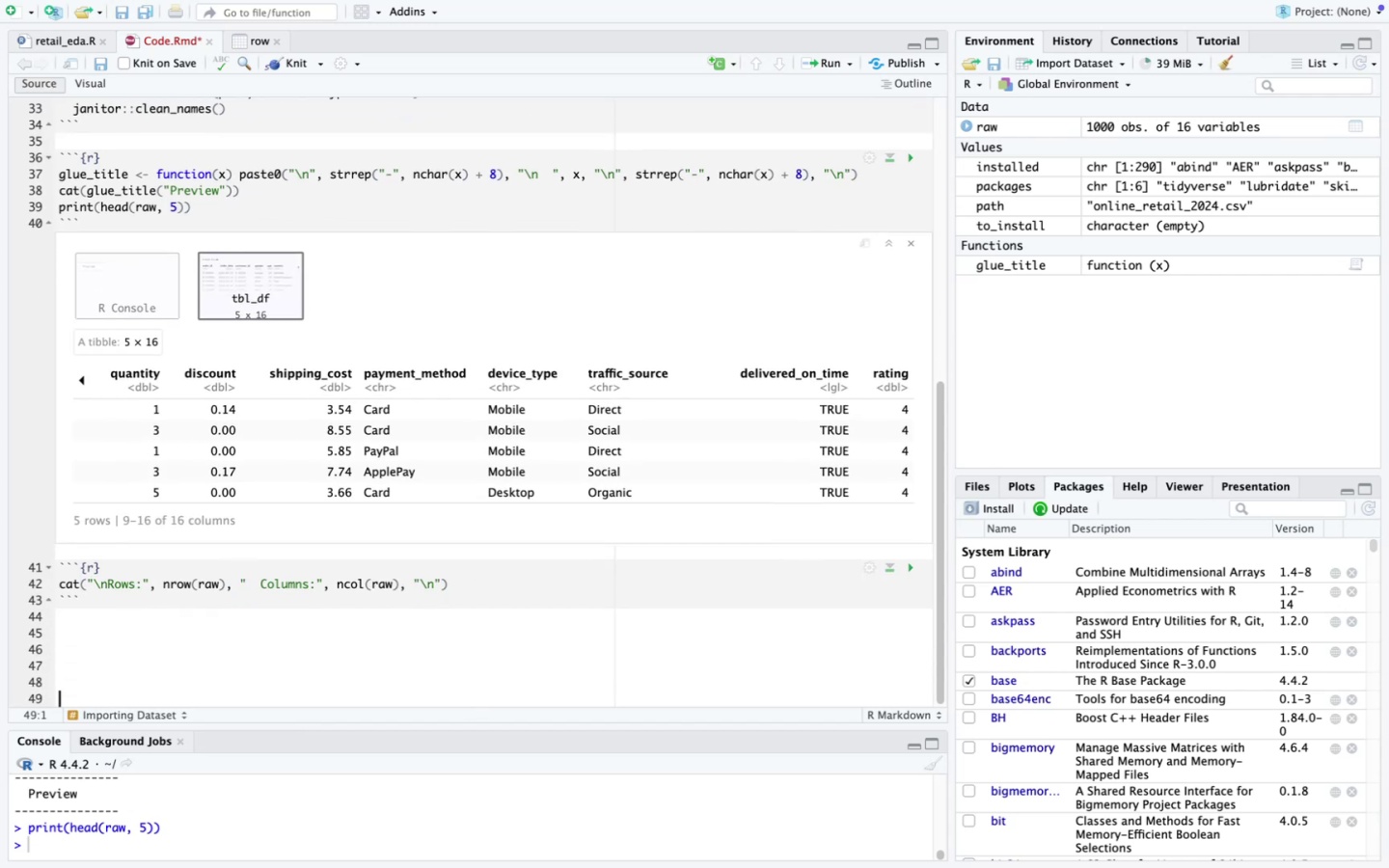 
key(Enter)
 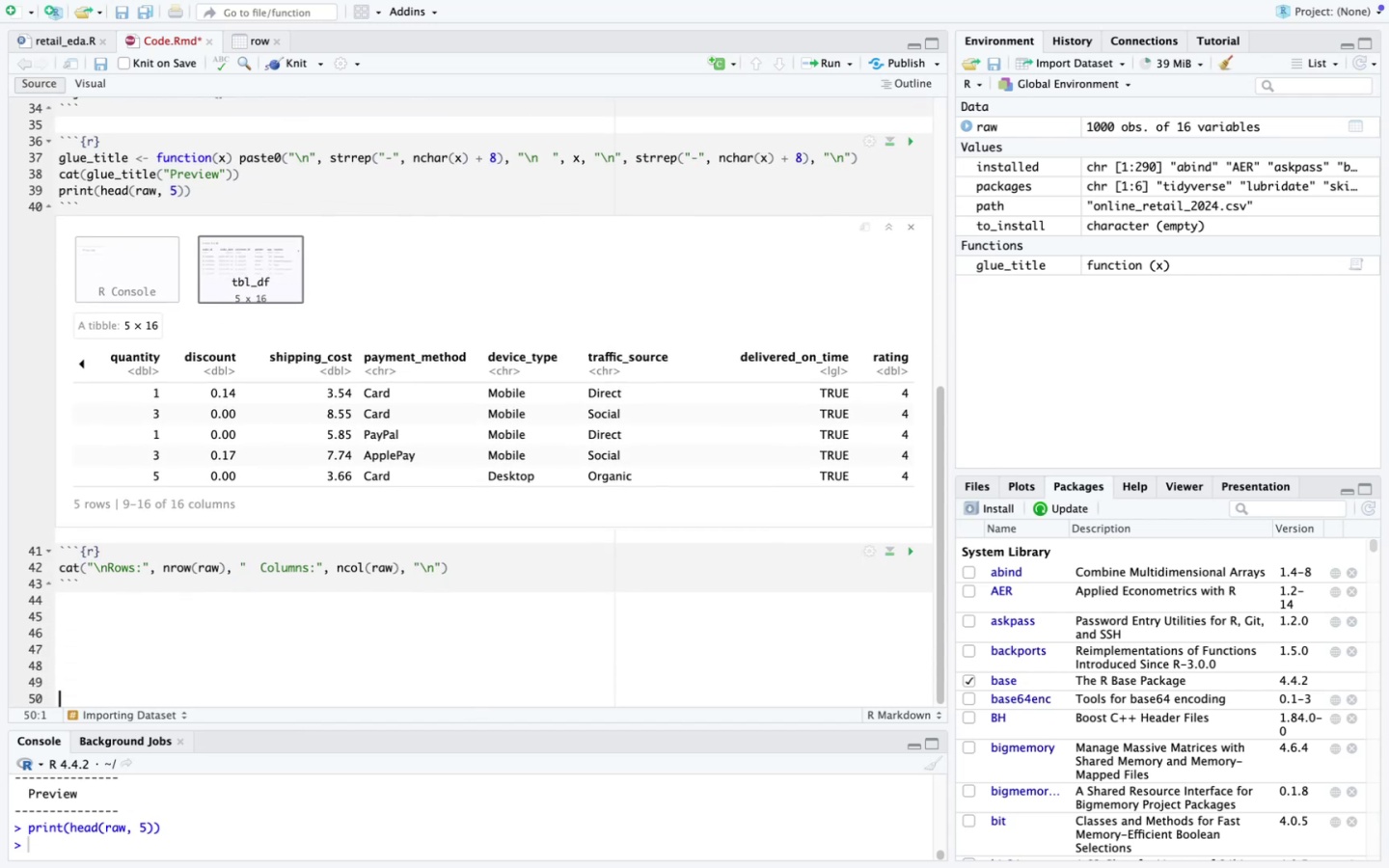 
key(Enter)
 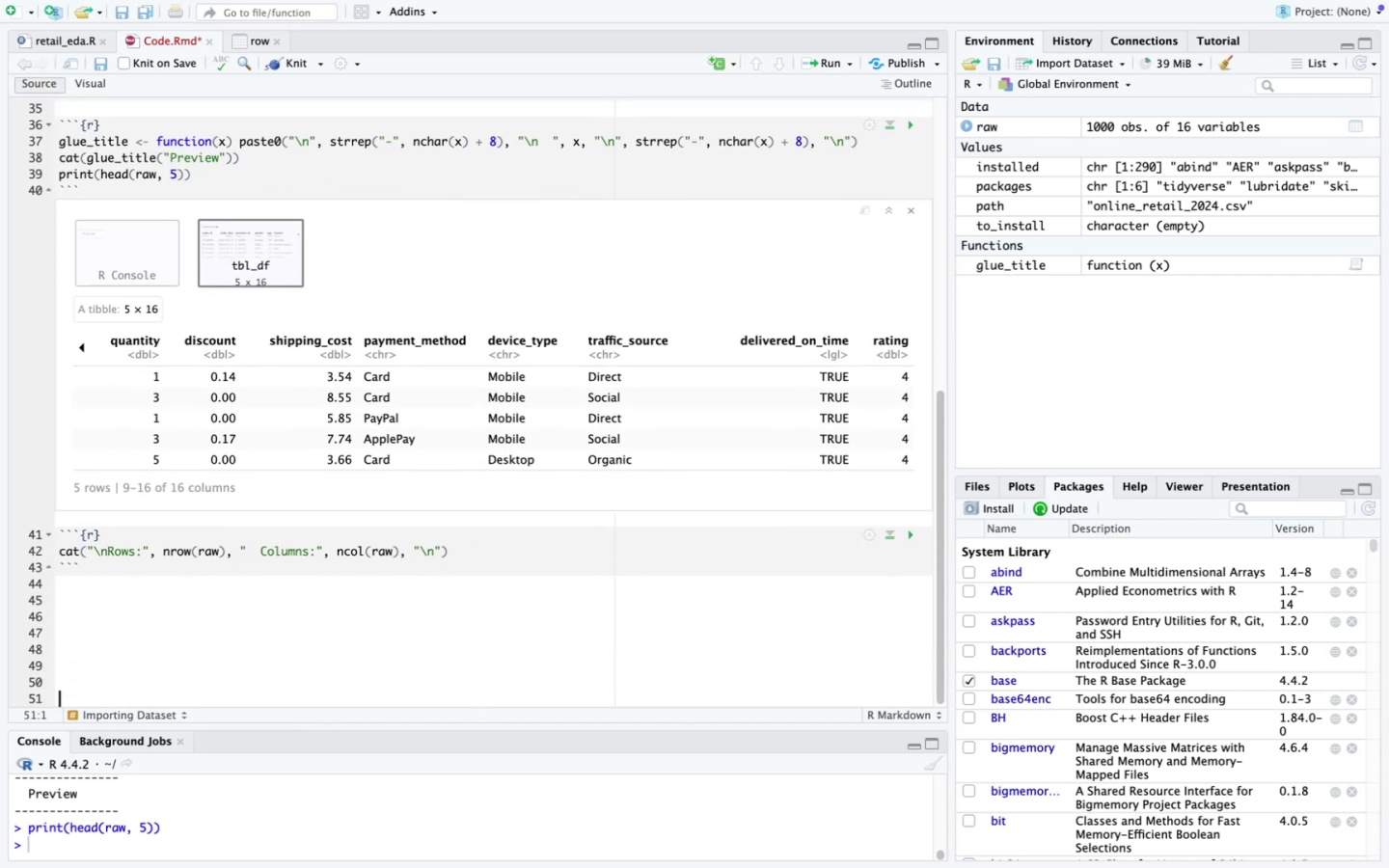 
key(Enter)
 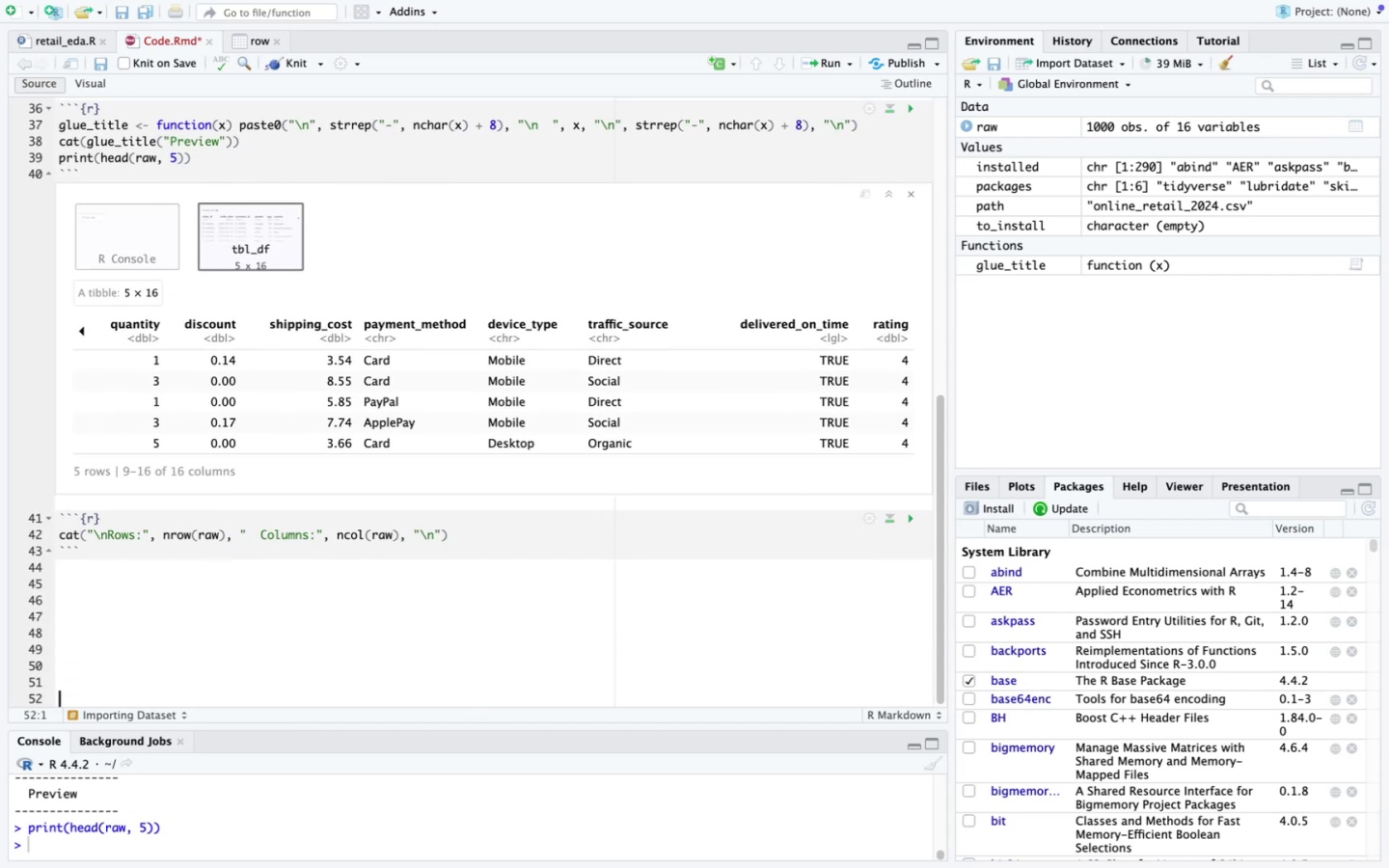 
key(Enter)
 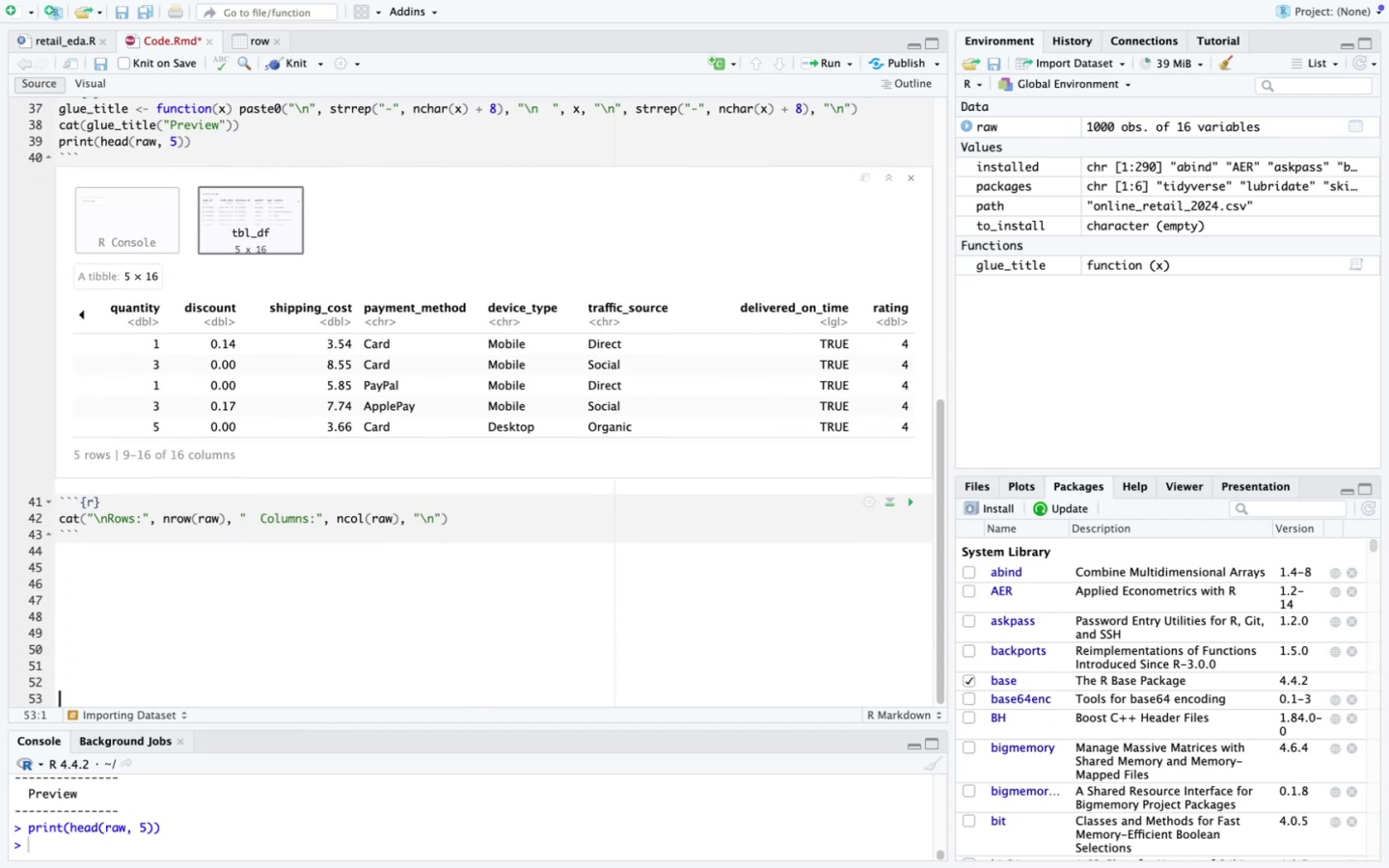 
key(Enter)
 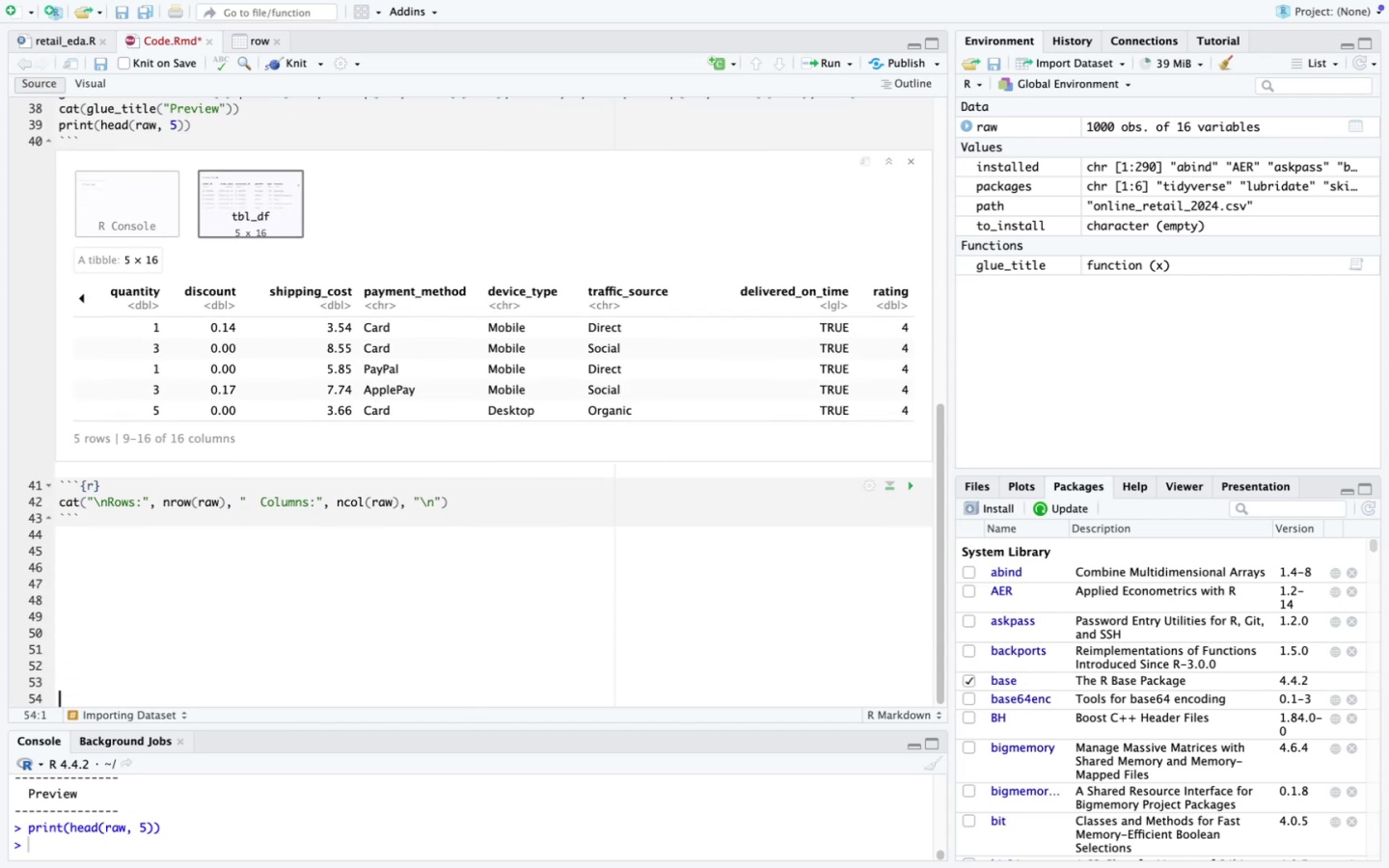 
key(Enter)
 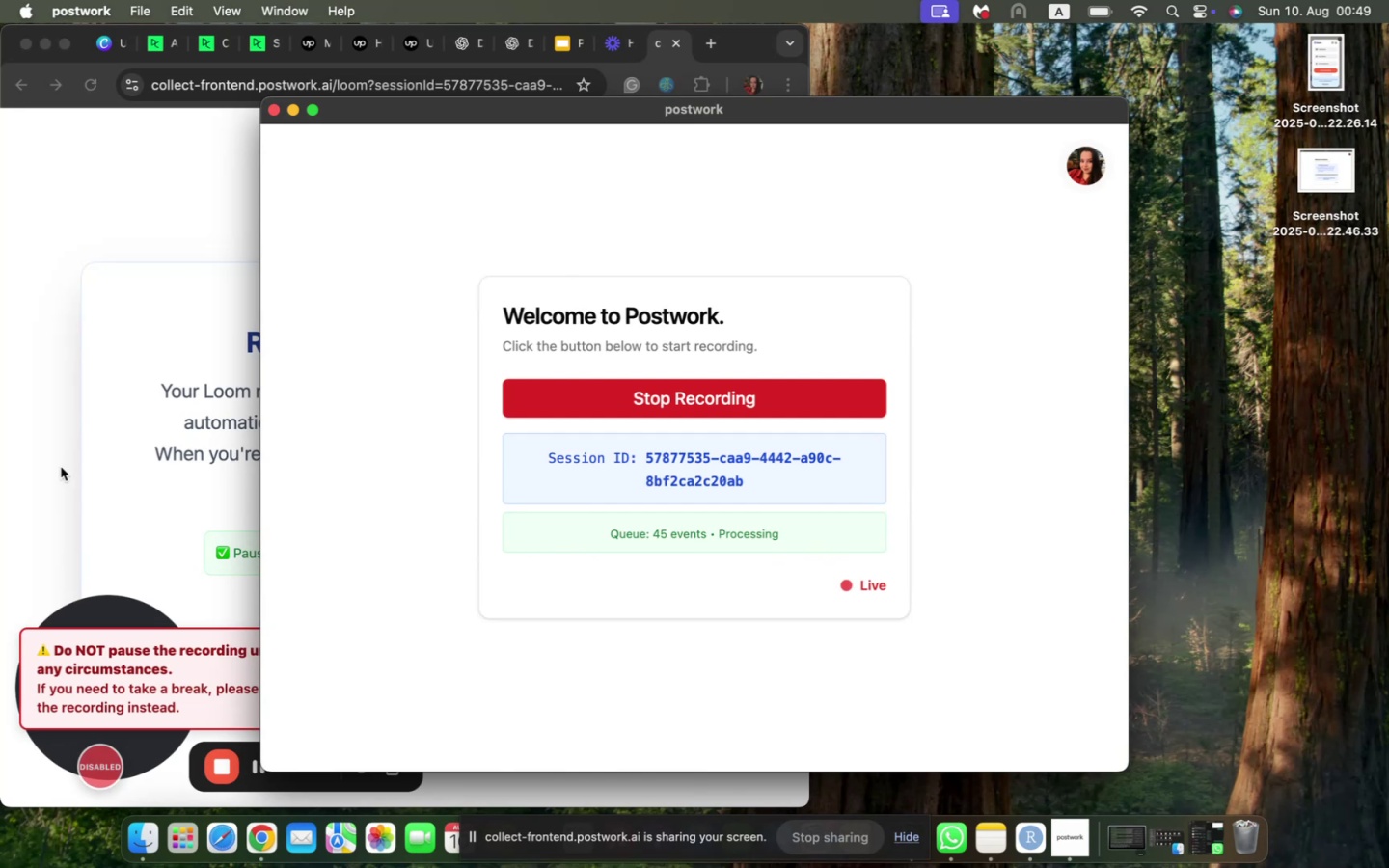 
left_click([43, 366])
 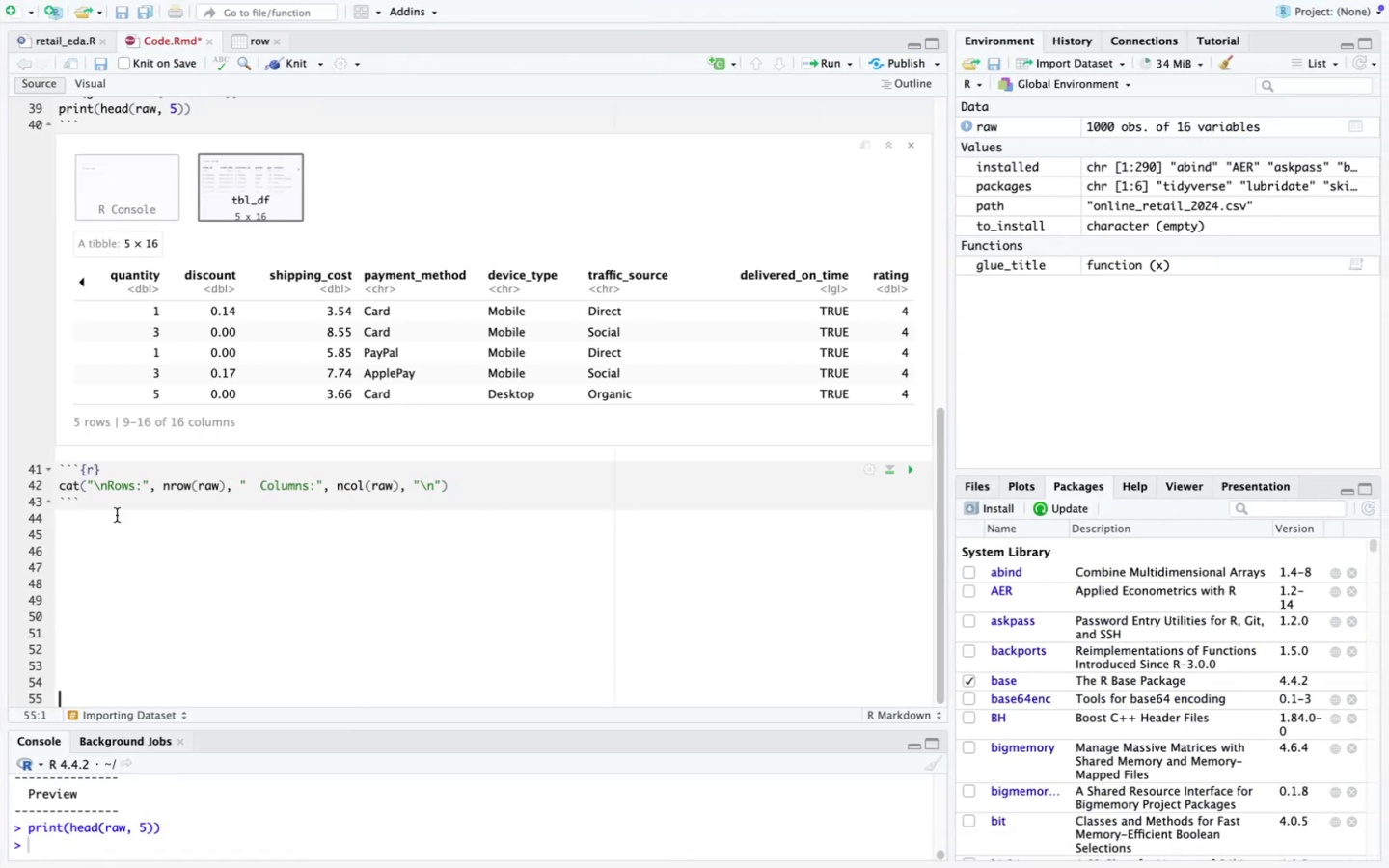 
left_click_drag(start_coordinate=[106, 461], to_coordinate=[28, 461])
 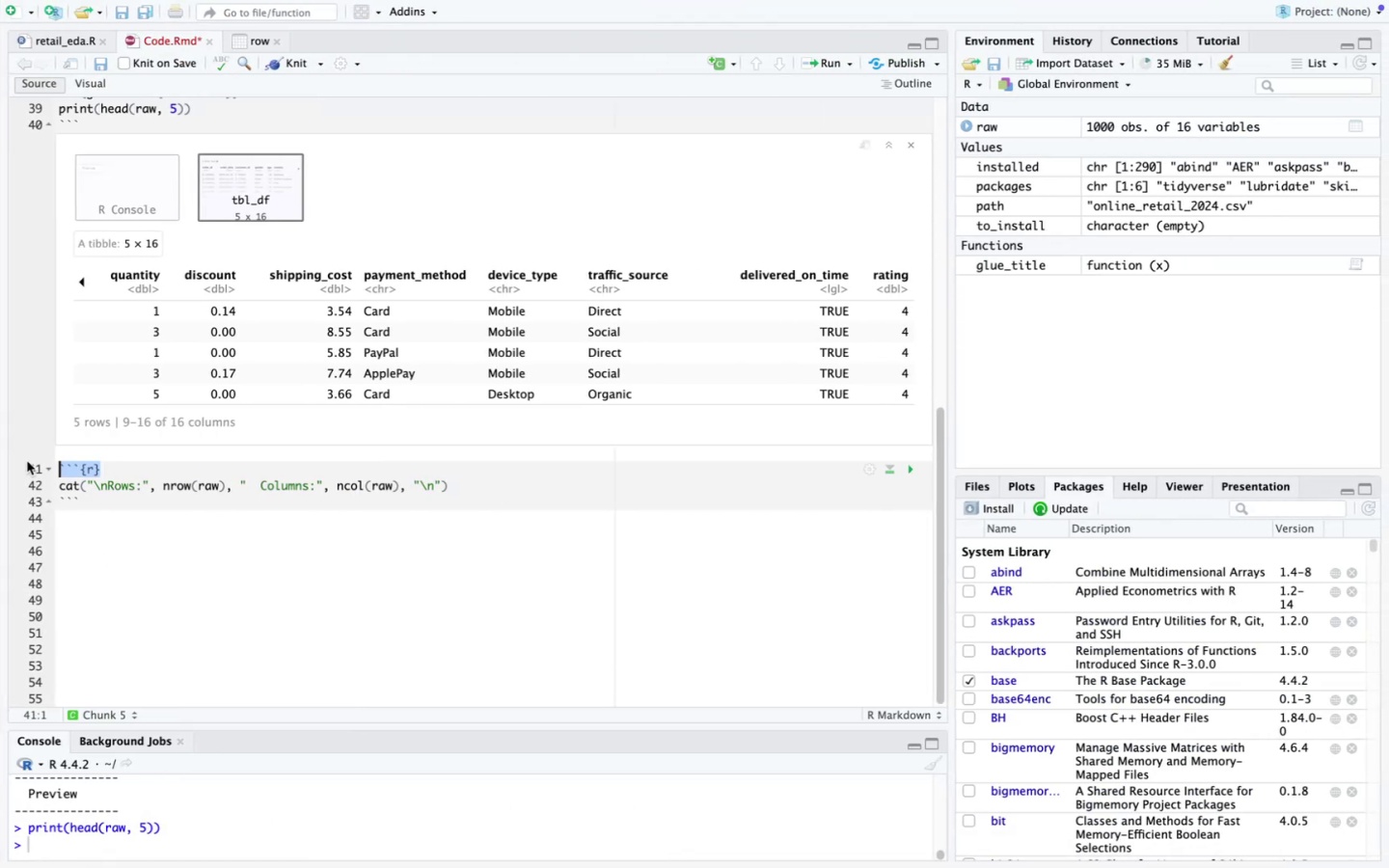 
key(Meta+CommandLeft)
 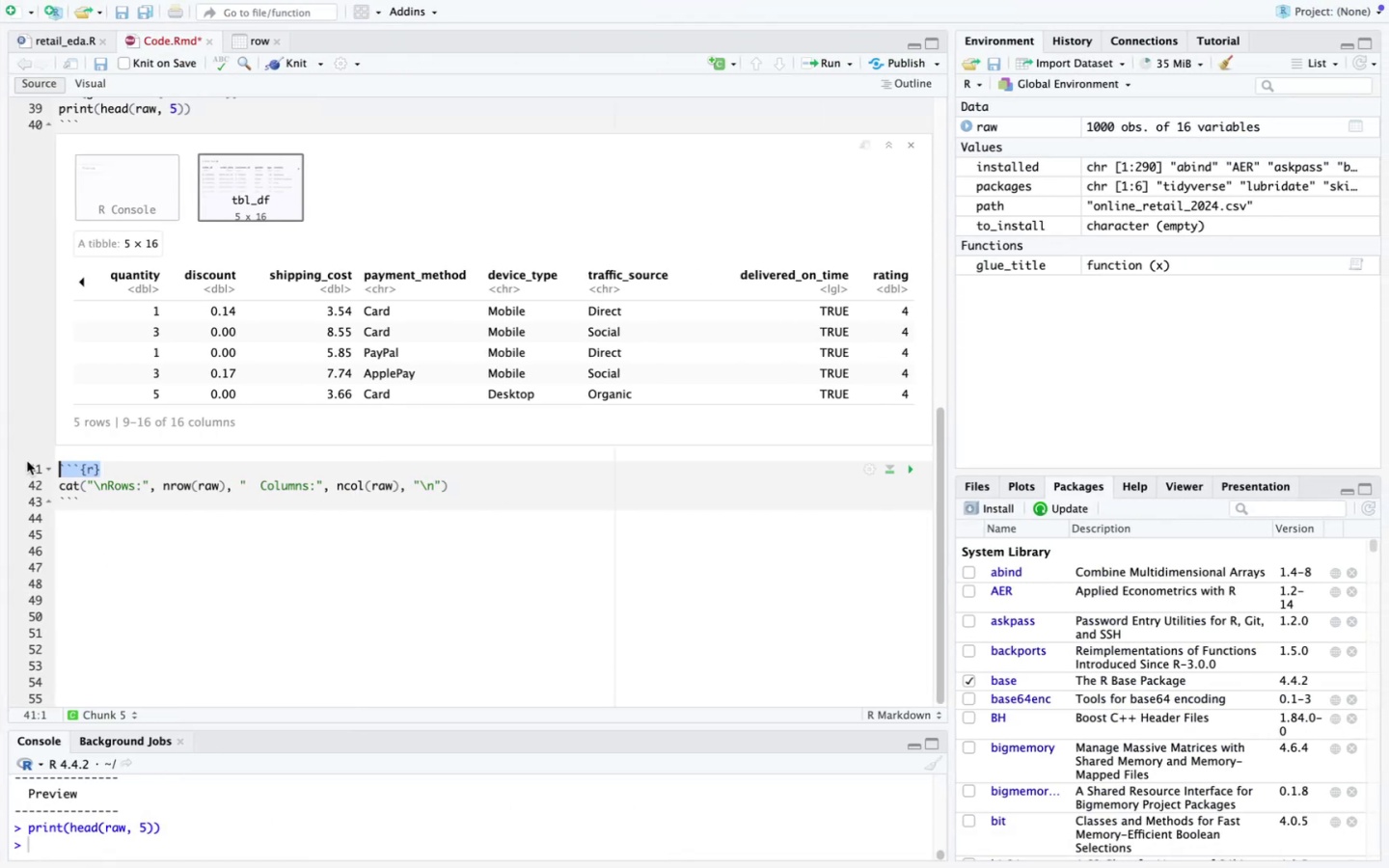 
key(Meta+C)
 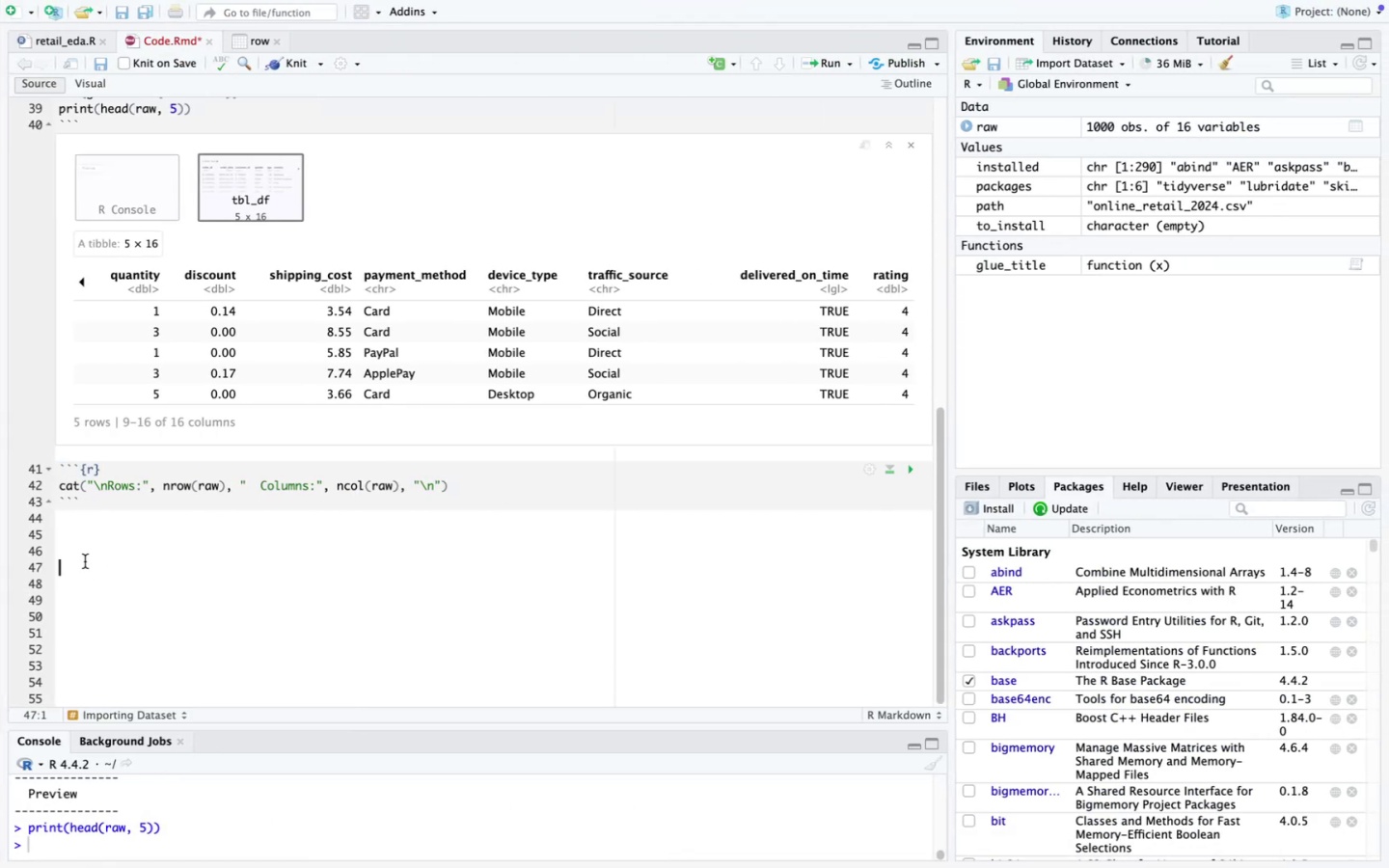 
left_click([83, 539])
 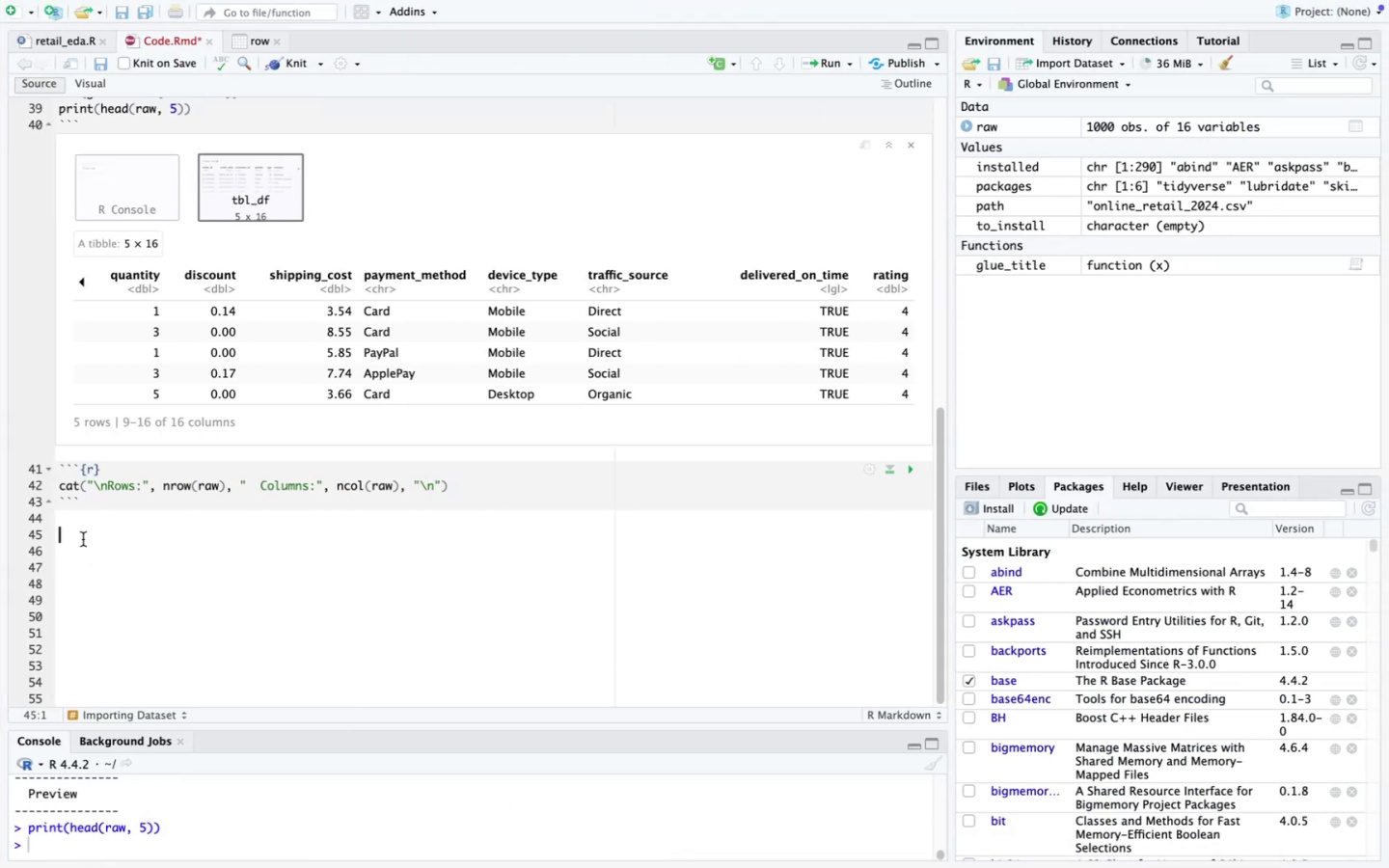 
key(Meta+V)
 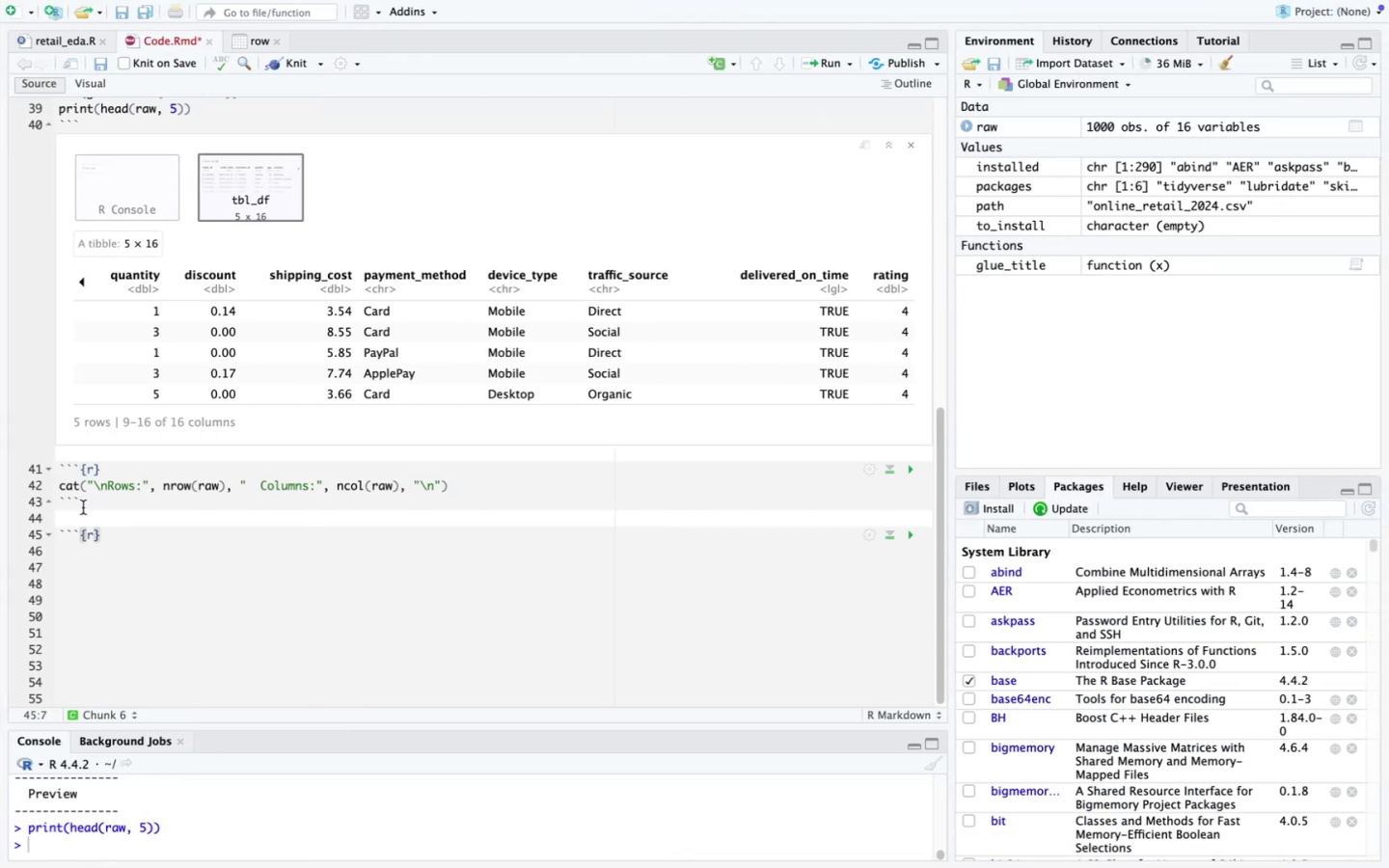 
left_click_drag(start_coordinate=[86, 505], to_coordinate=[36, 505])
 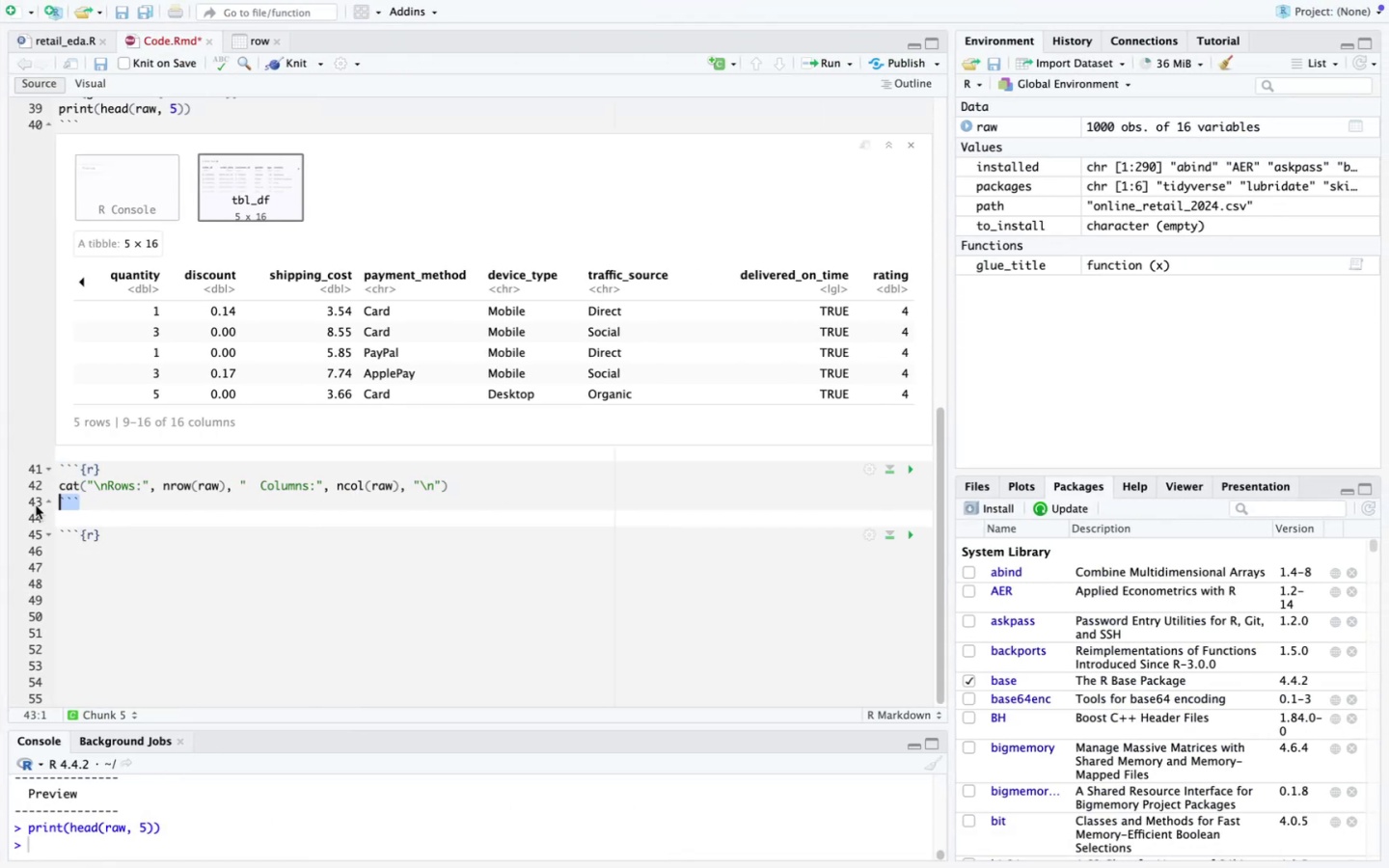 
key(Meta+CommandLeft)
 